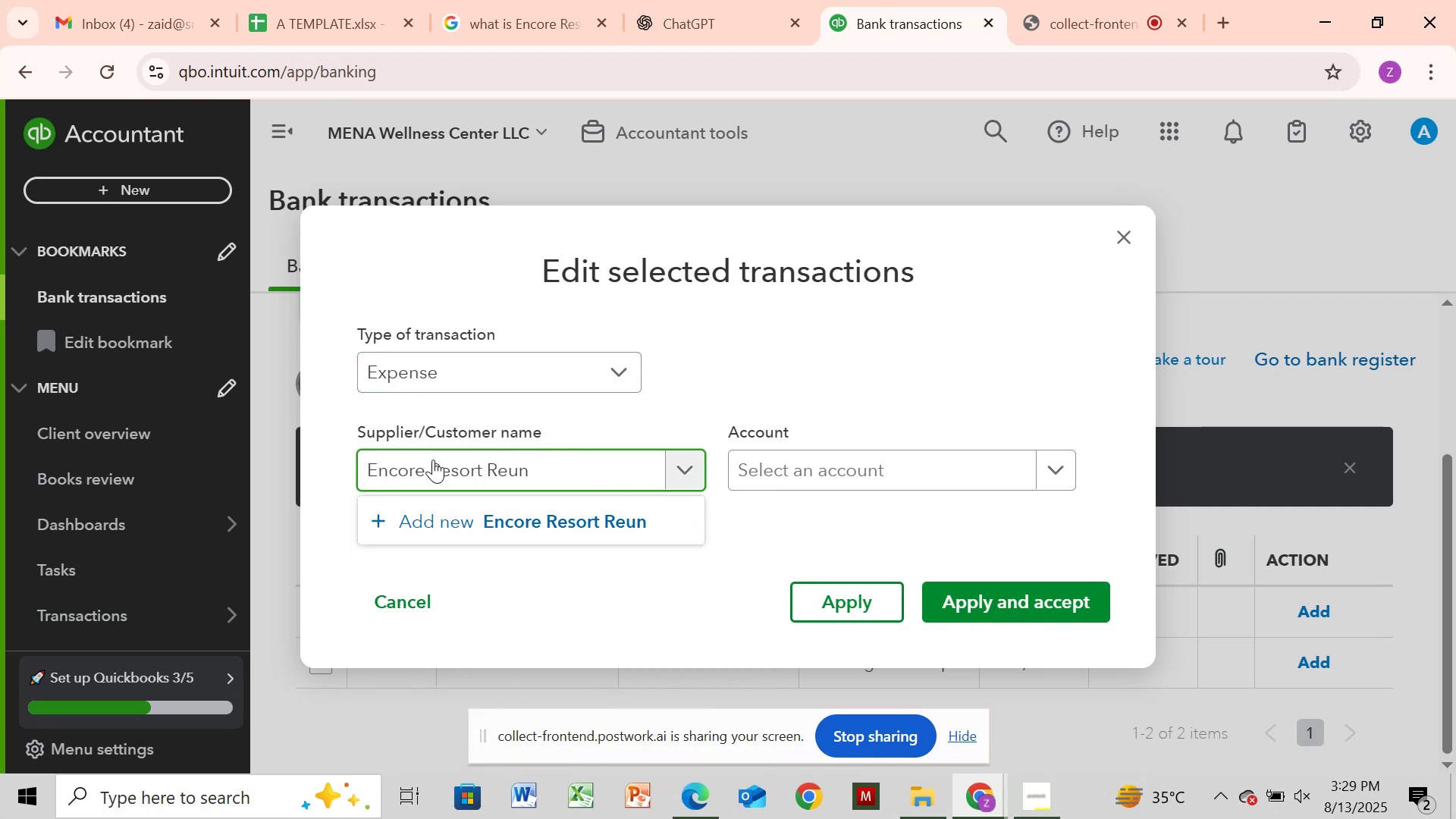 
key(Backspace)
 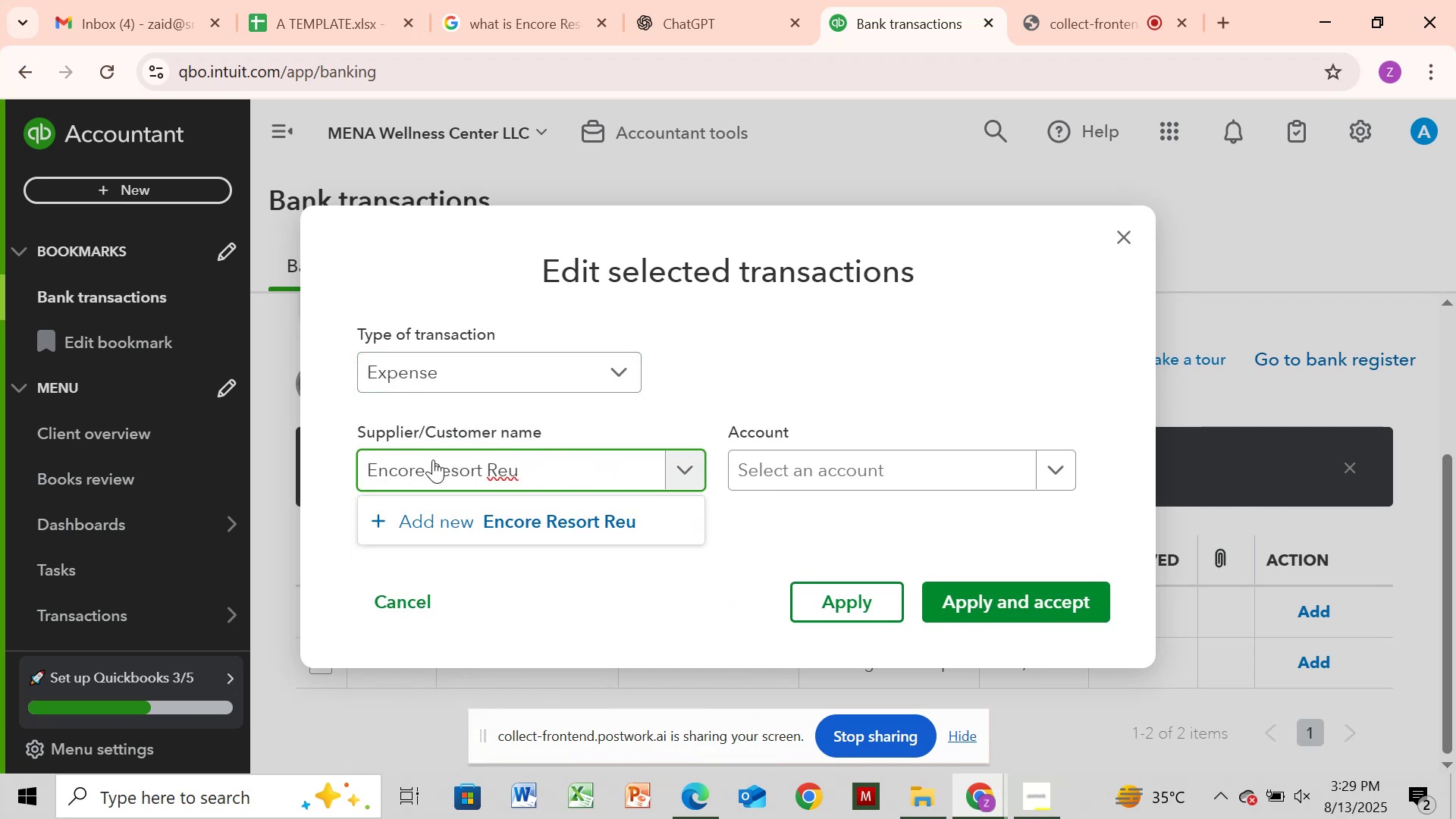 
key(Backspace)
 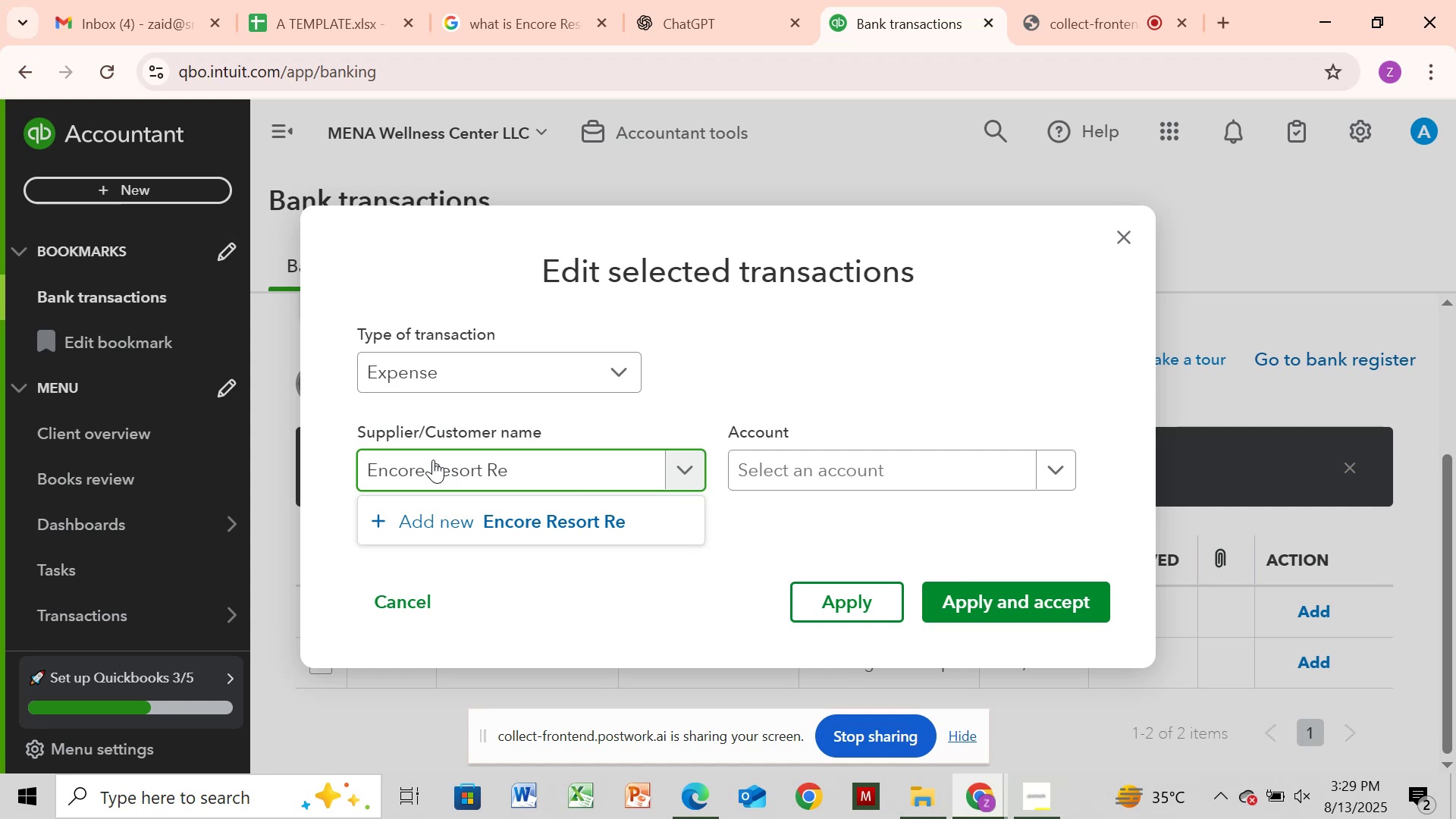 
key(Backspace)
 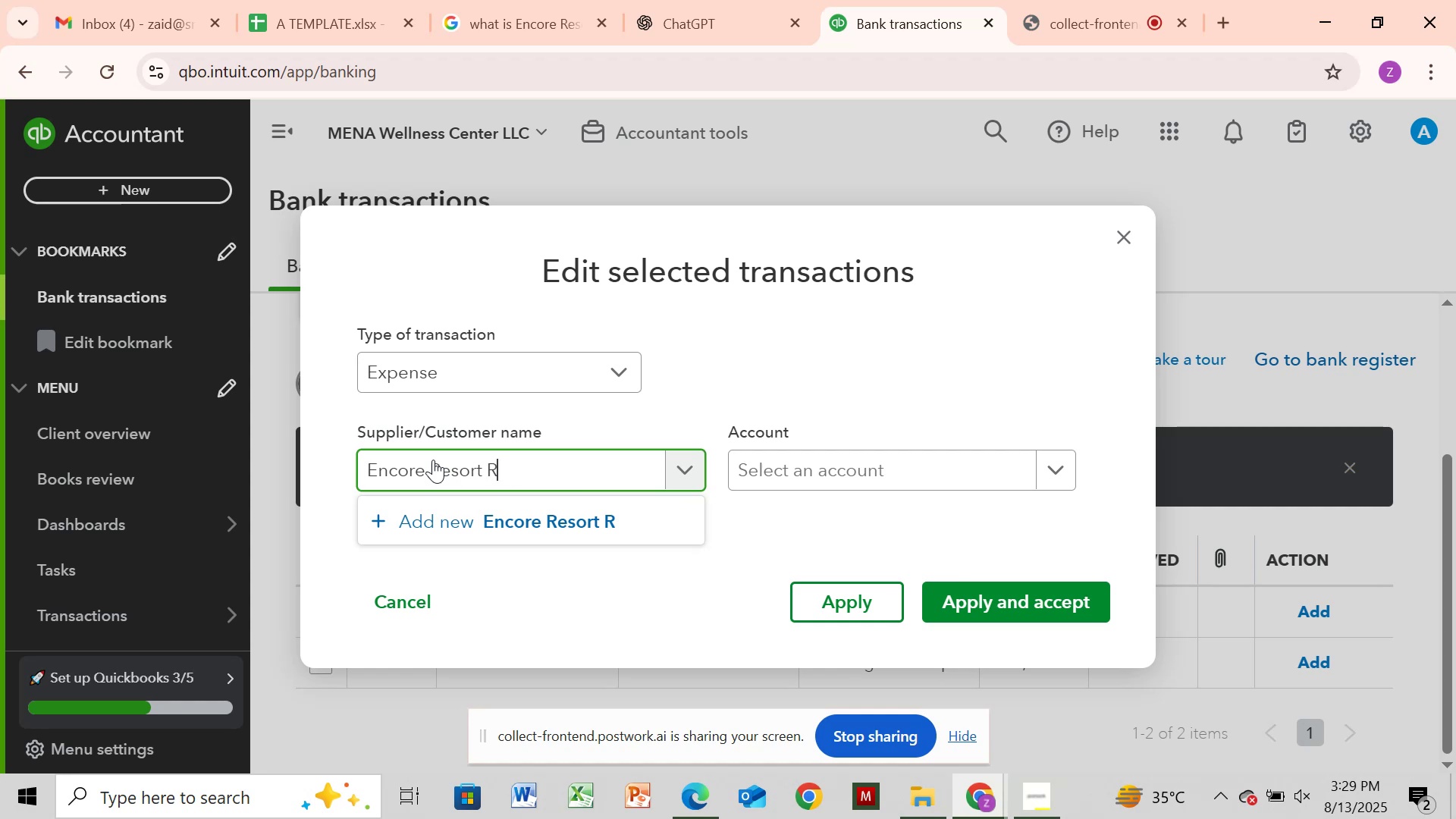 
key(Backspace)
 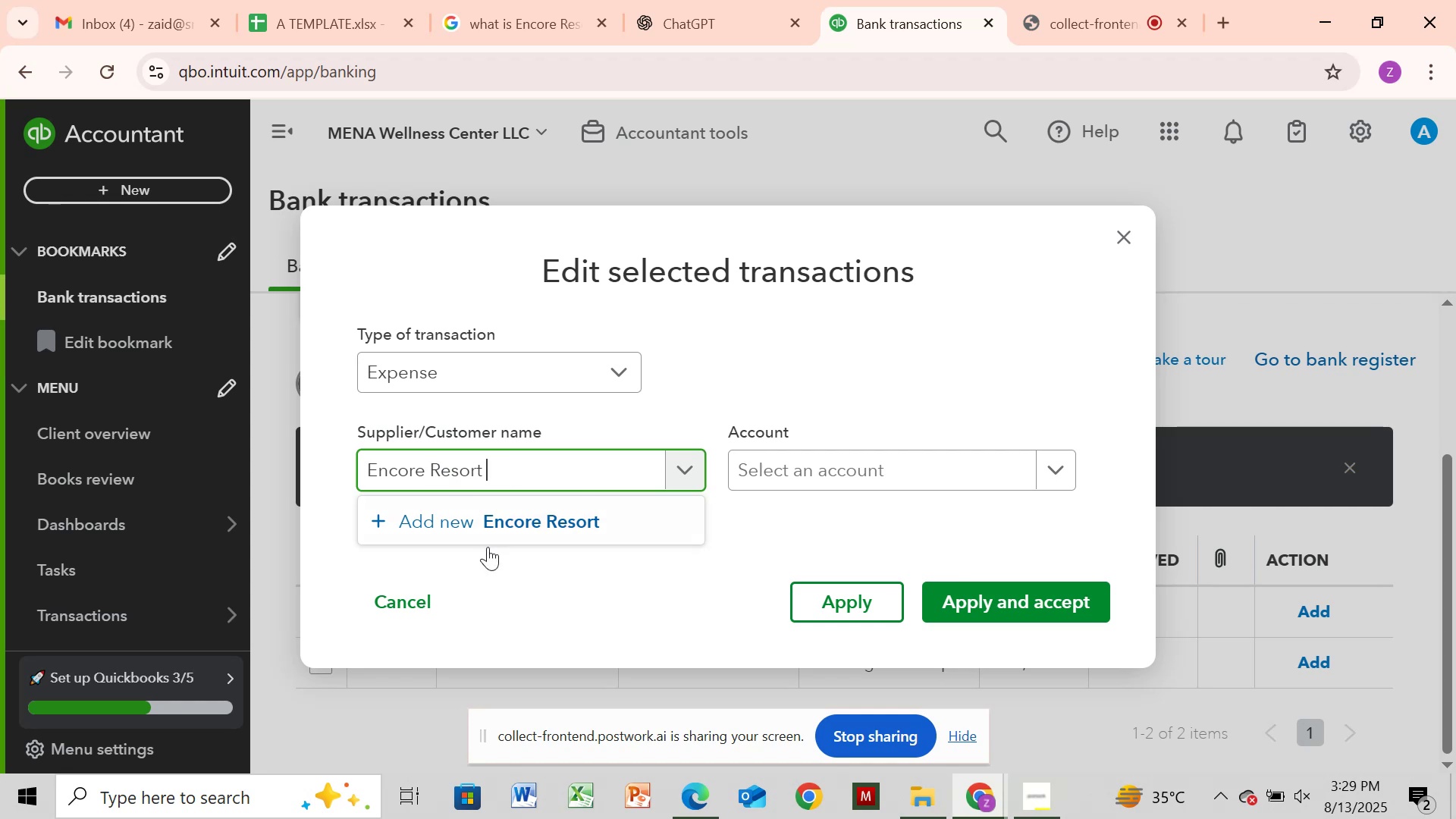 
left_click([508, 505])
 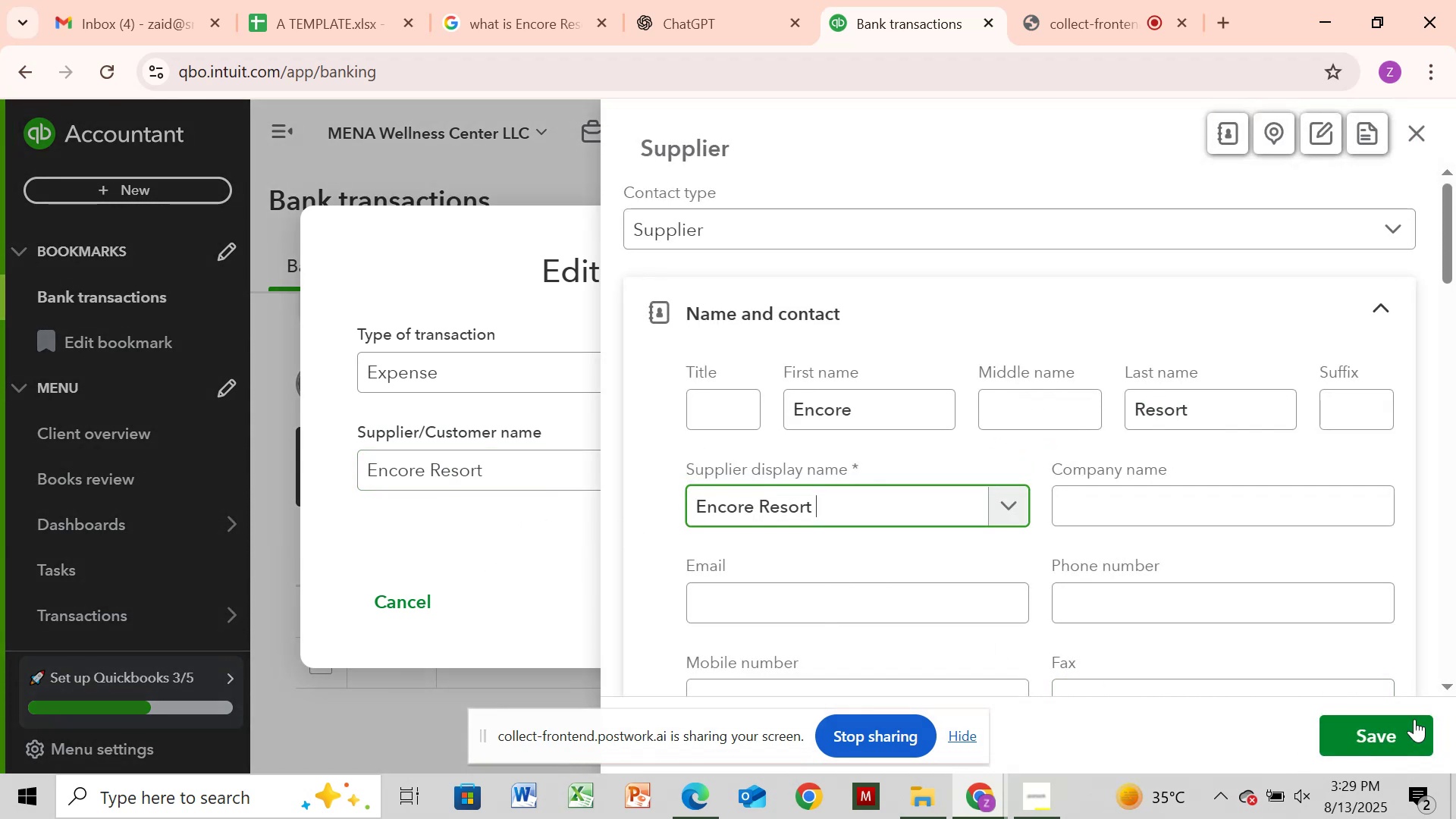 
left_click([1401, 740])
 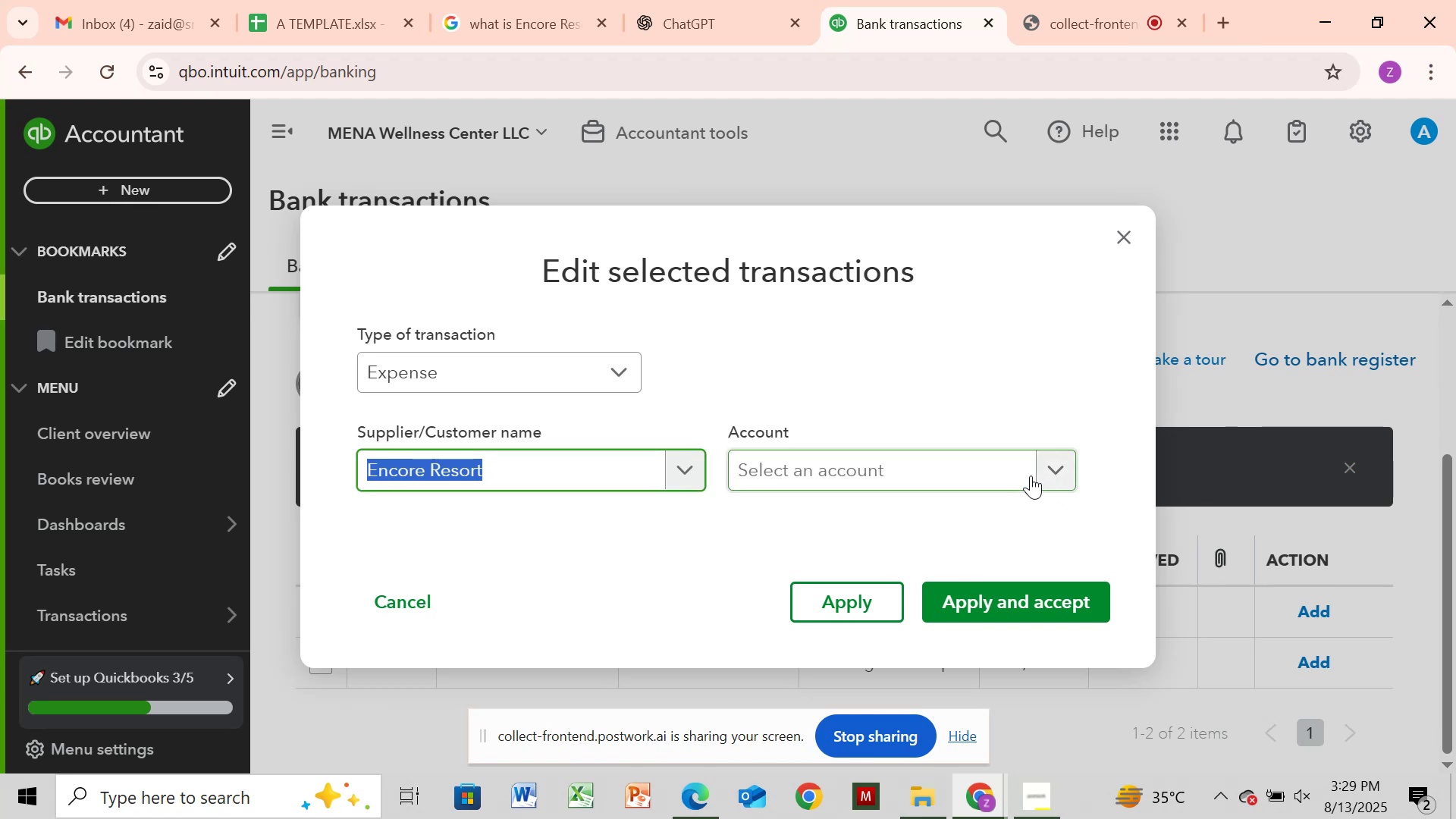 
left_click([1031, 475])
 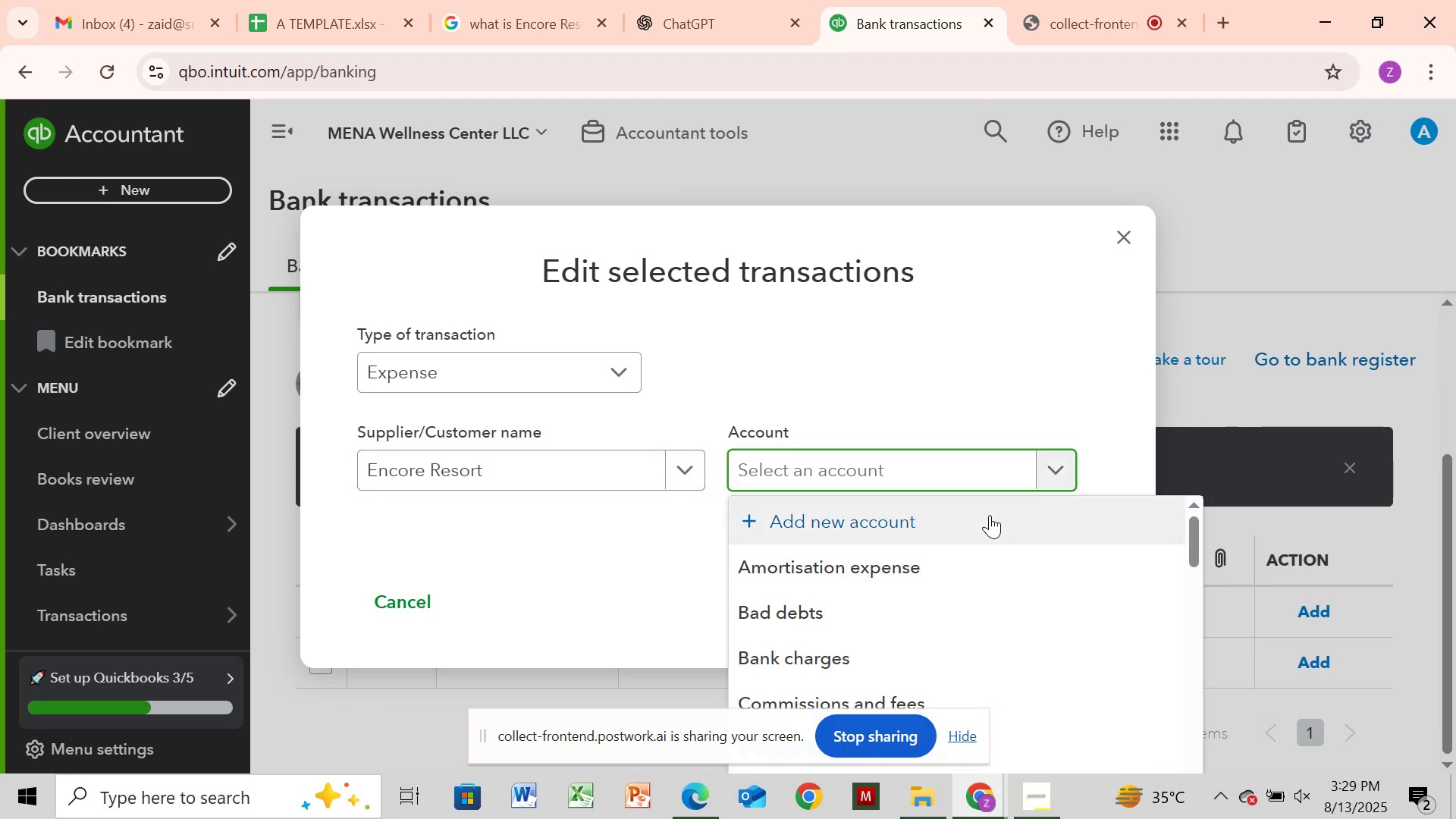 
left_click([990, 516])
 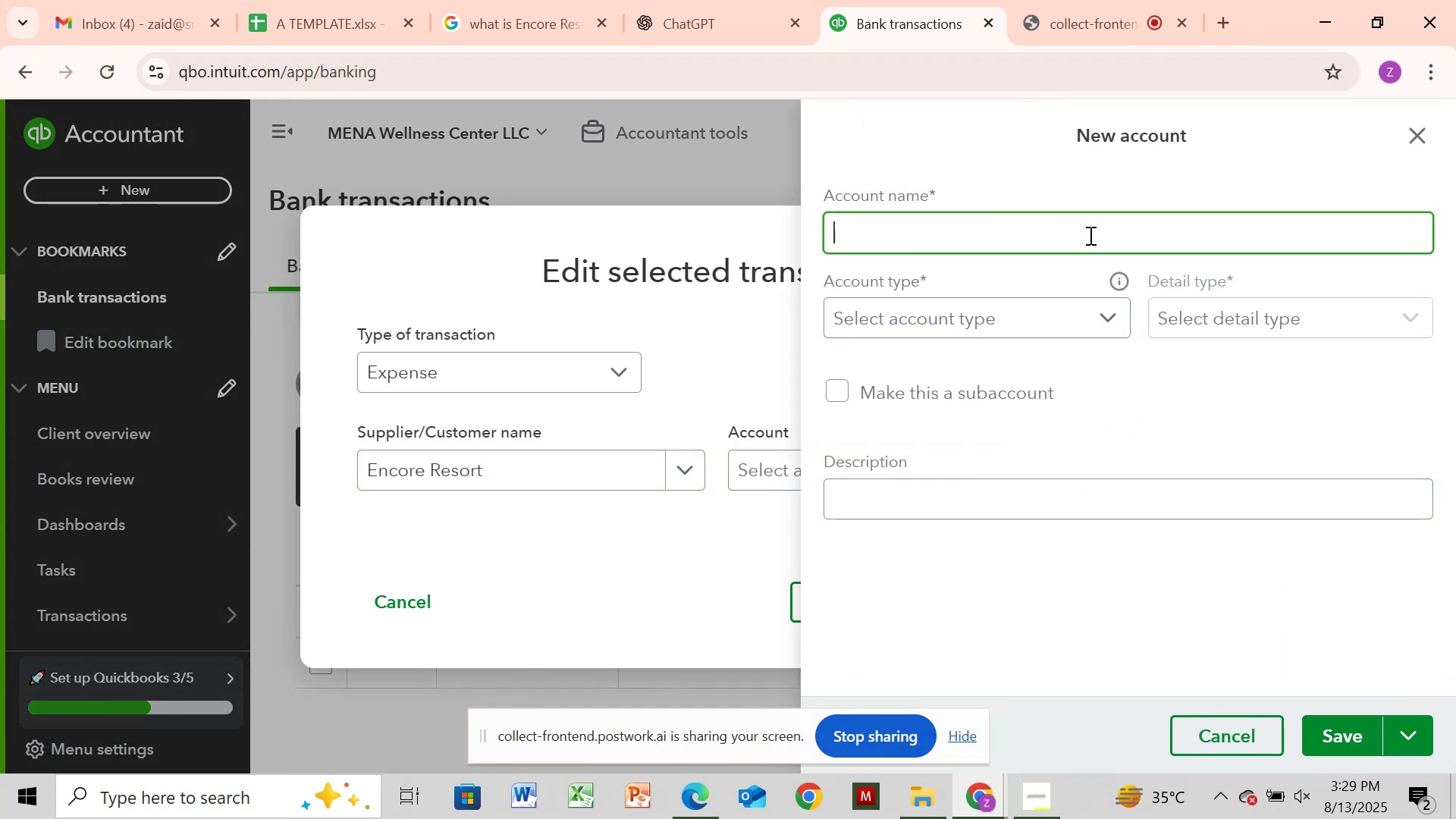 
wait(6.09)
 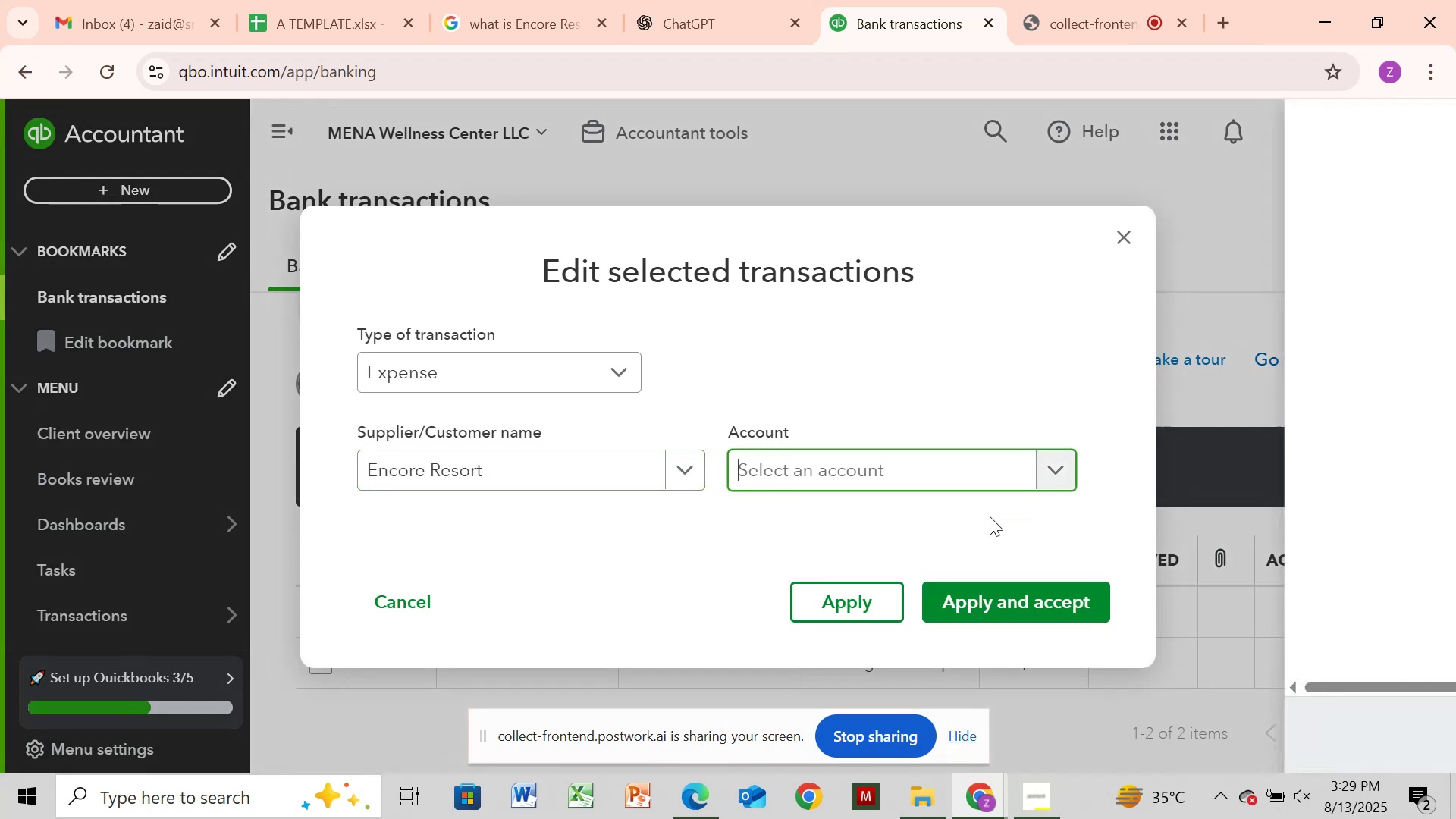 
type(hotel)
 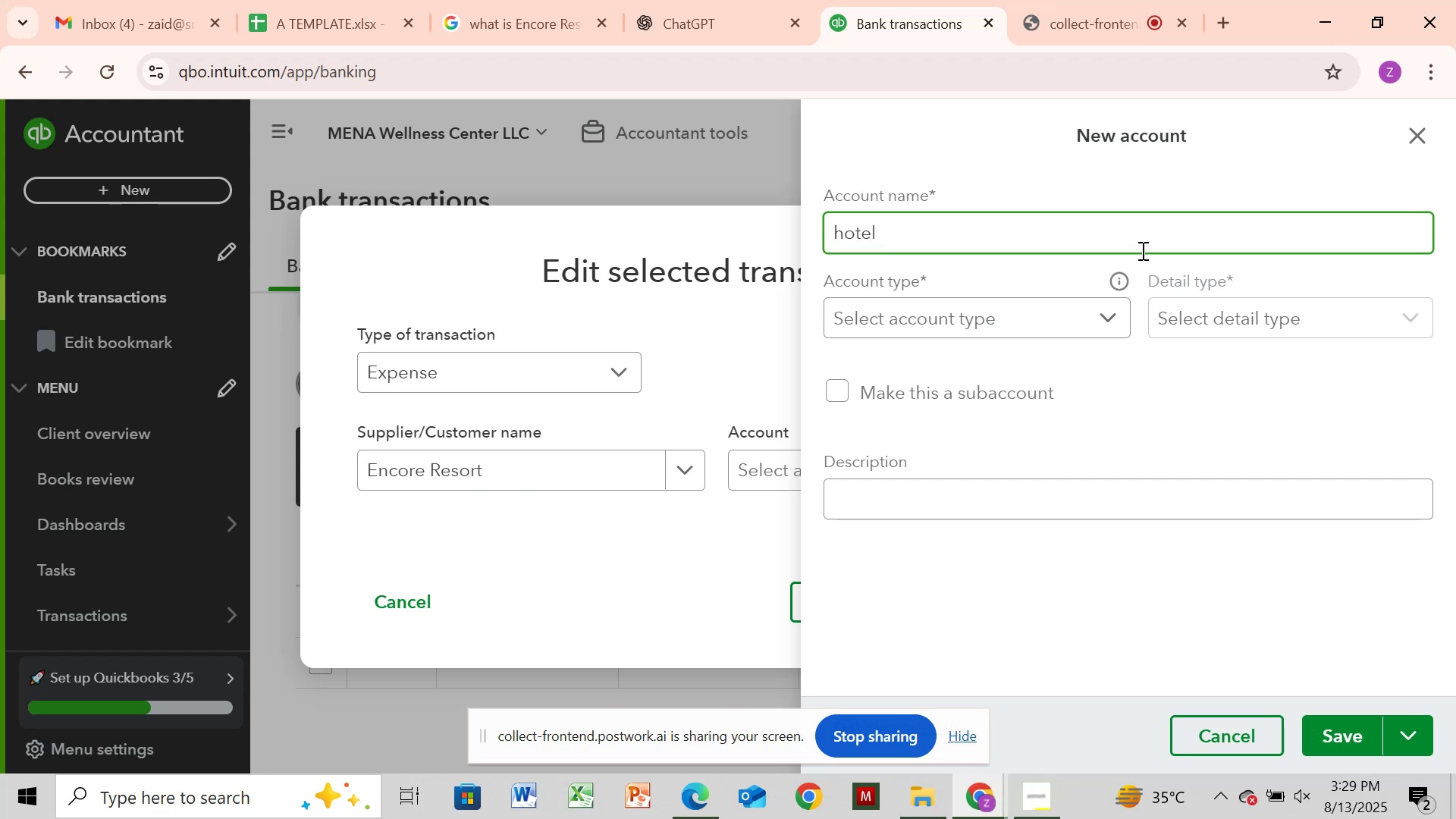 
key(ArrowLeft)
 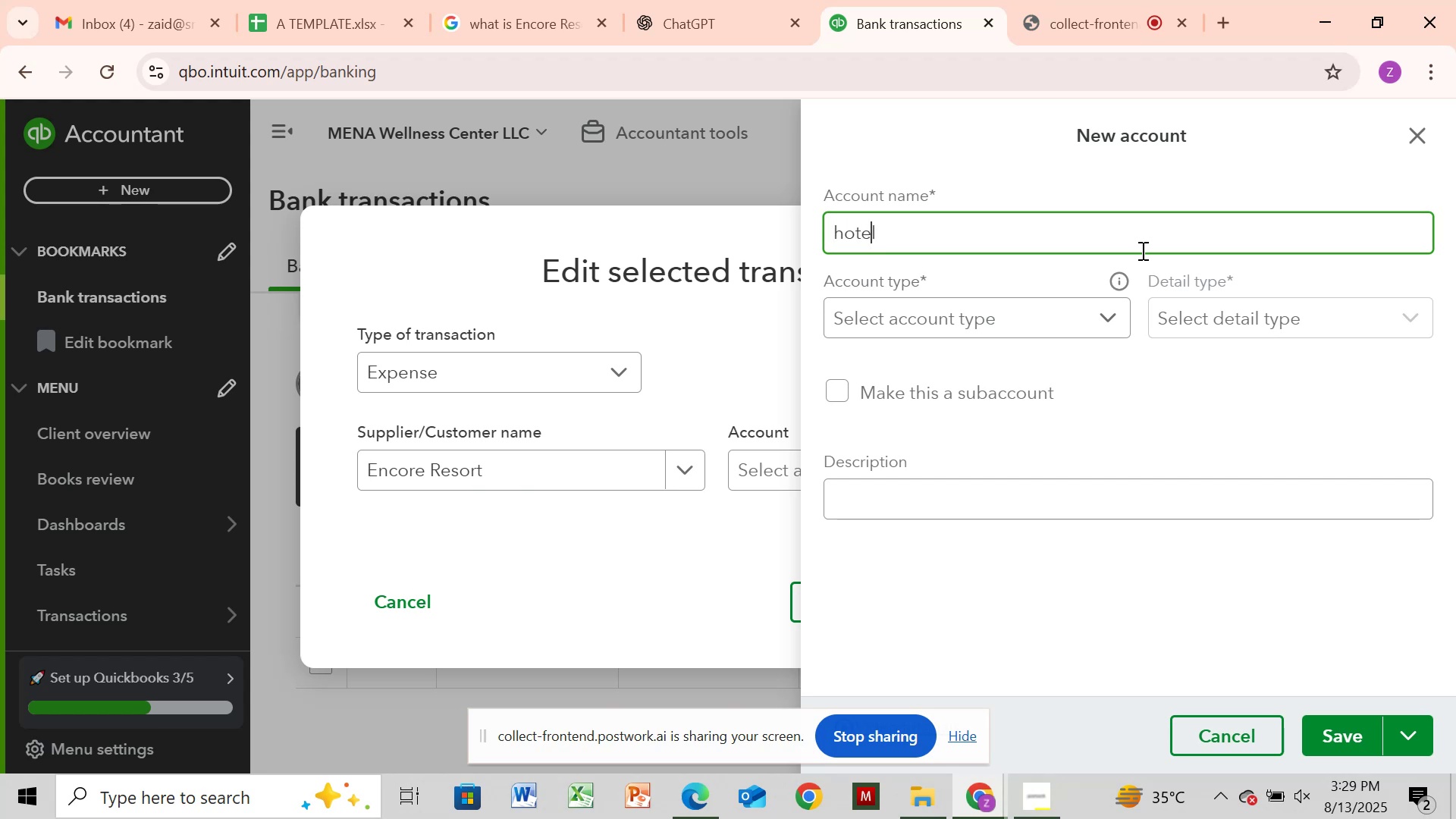 
key(ArrowLeft)
 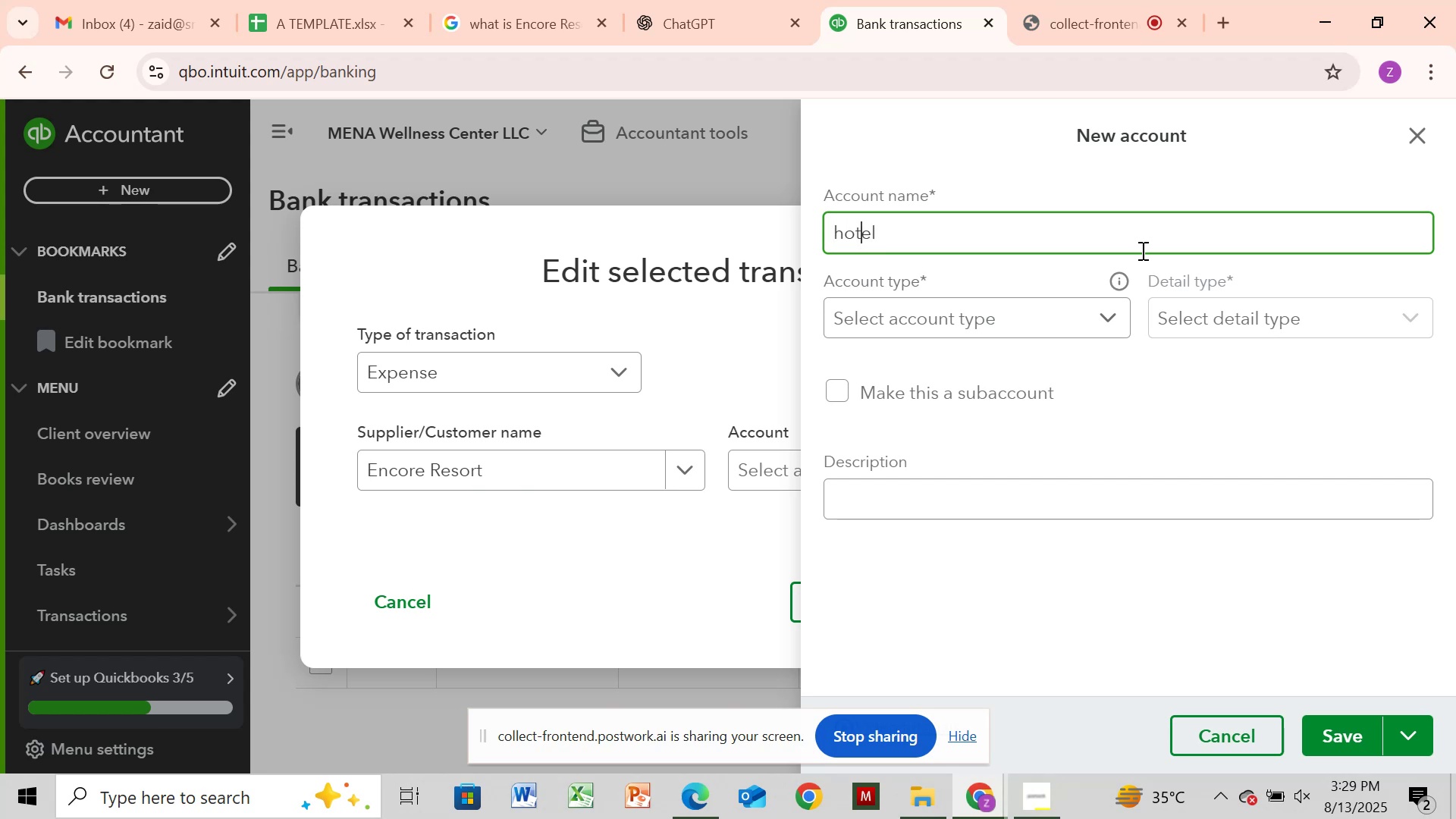 
key(ArrowLeft)
 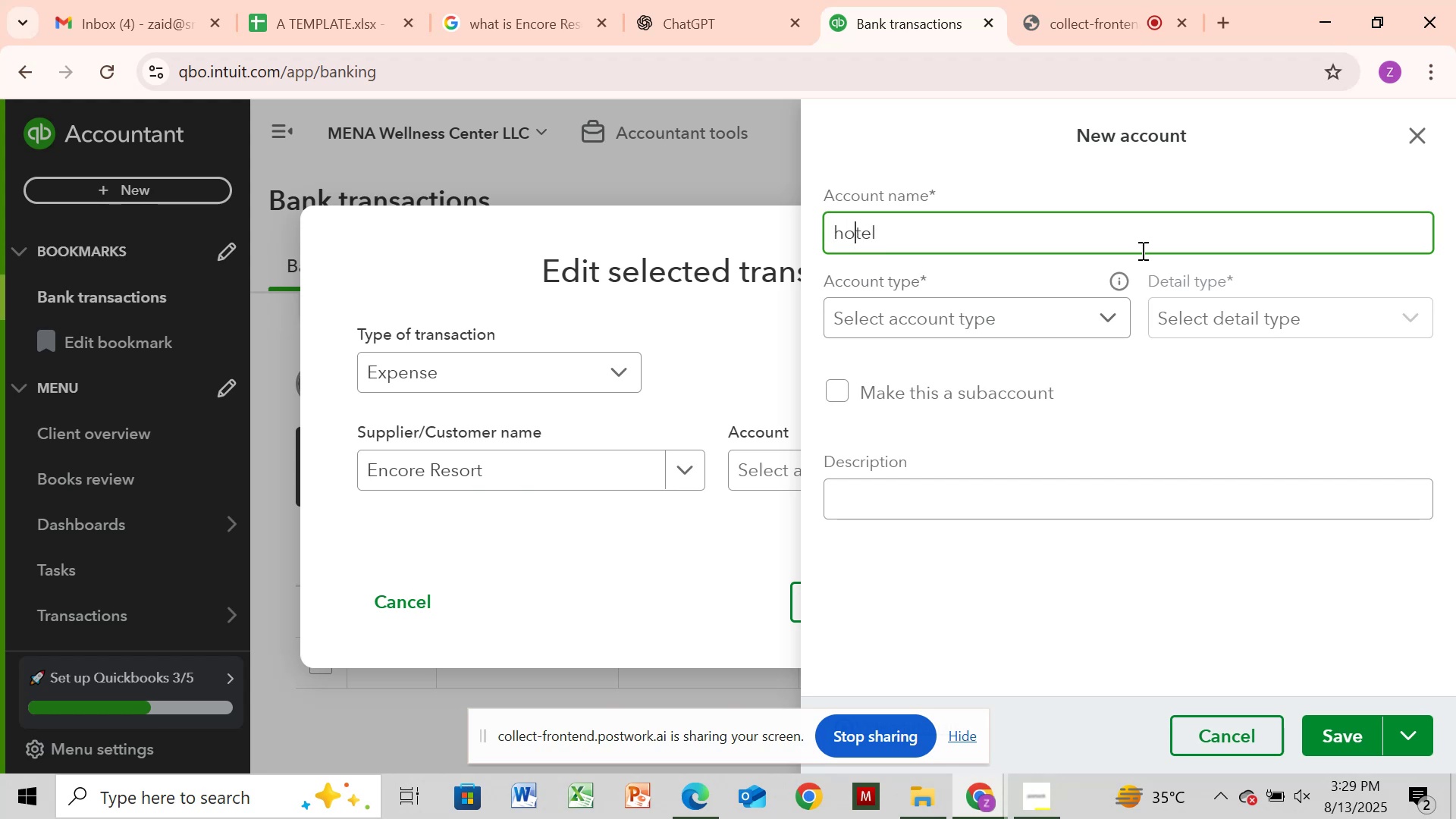 
key(ArrowLeft)
 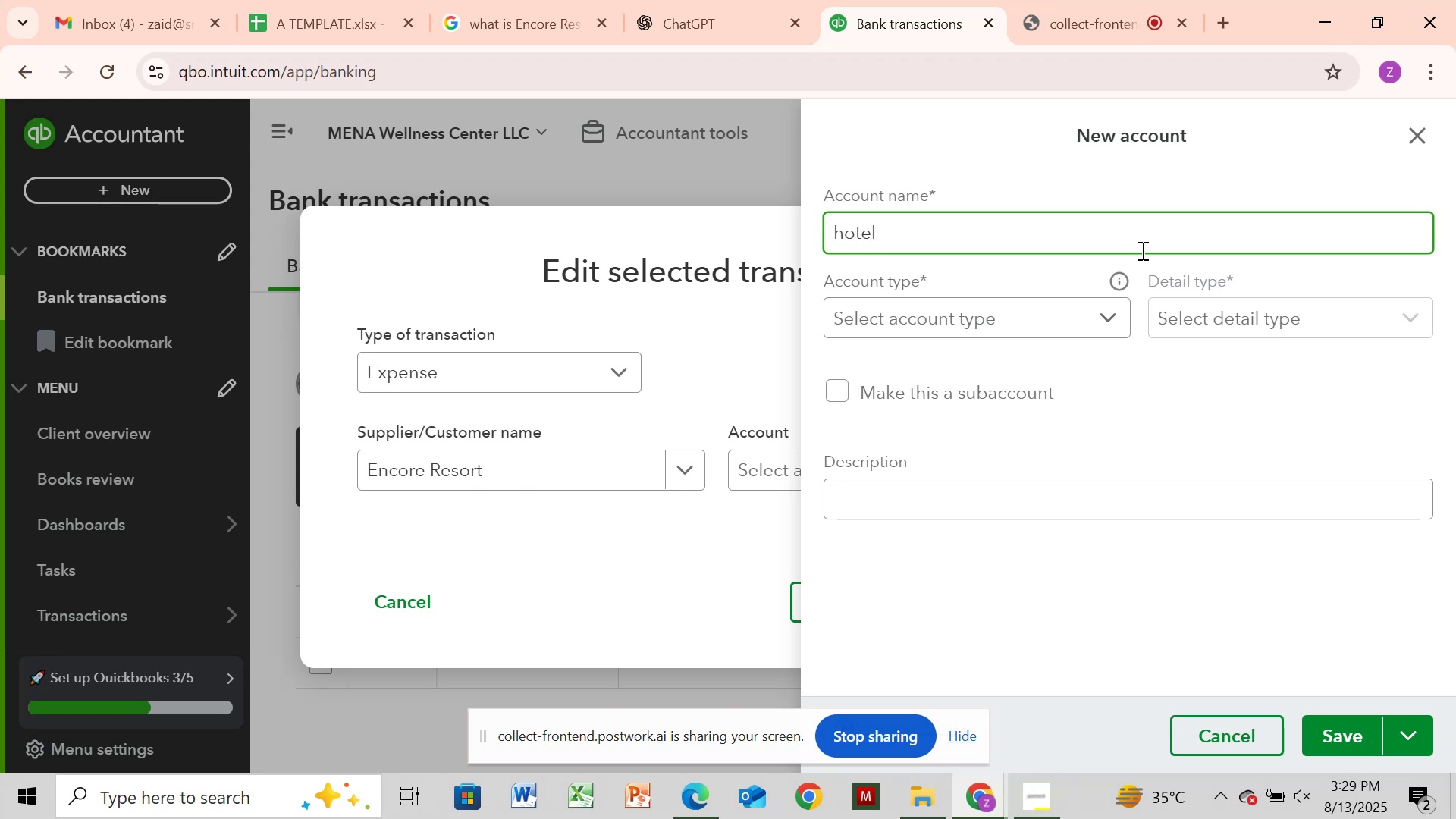 
key(Backspace)
 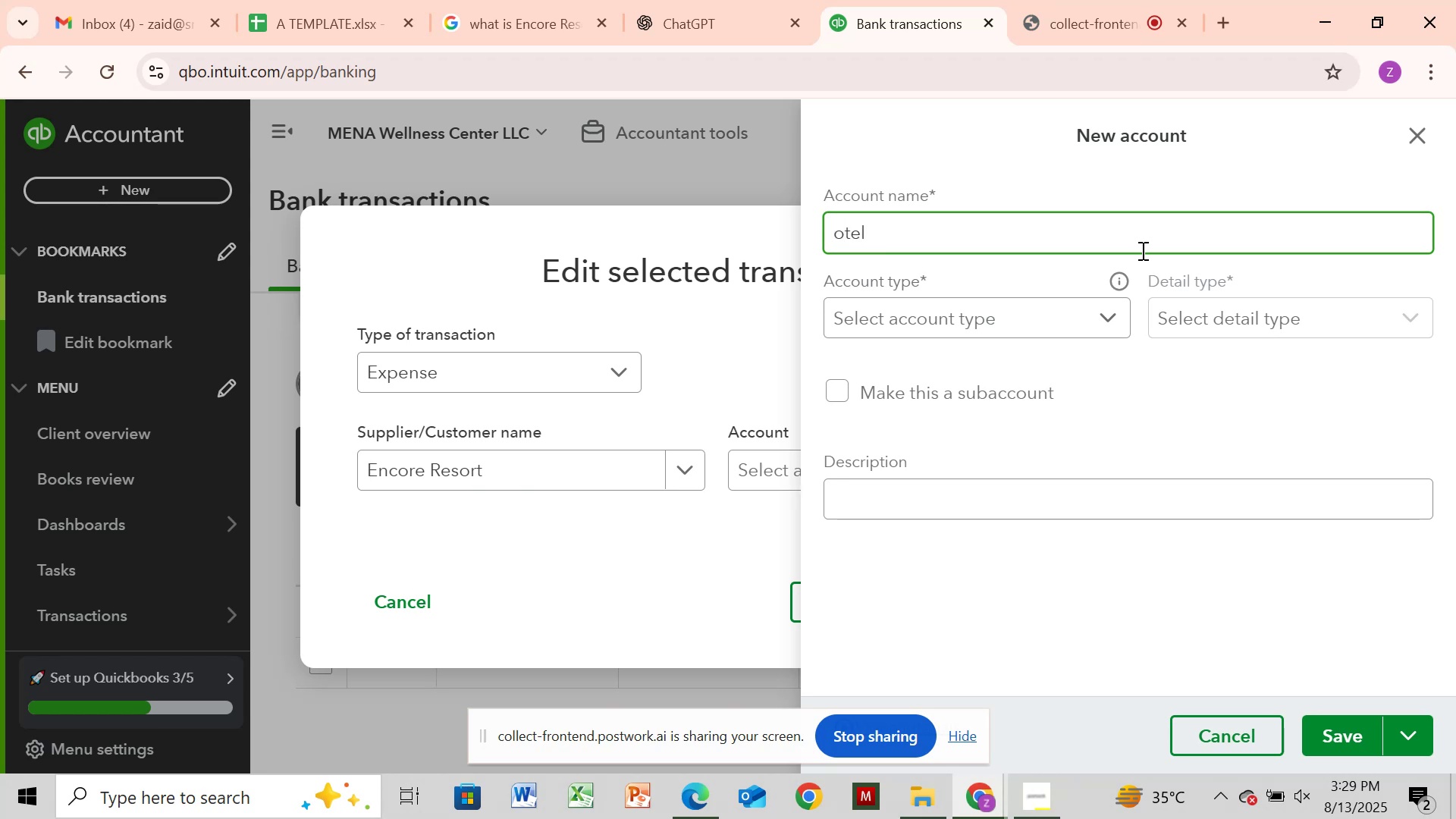 
key(CapsLock)
 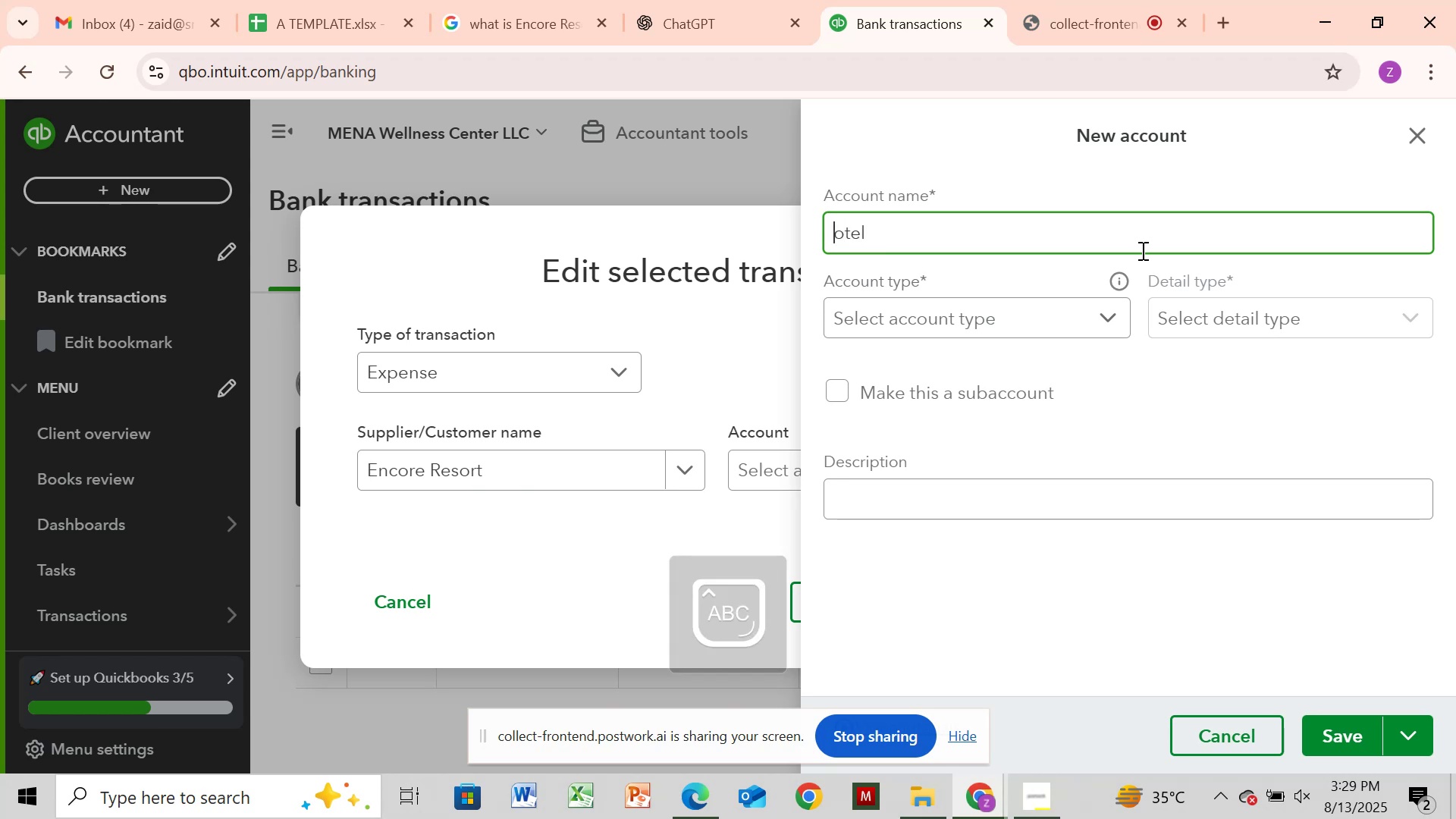 
key(H)
 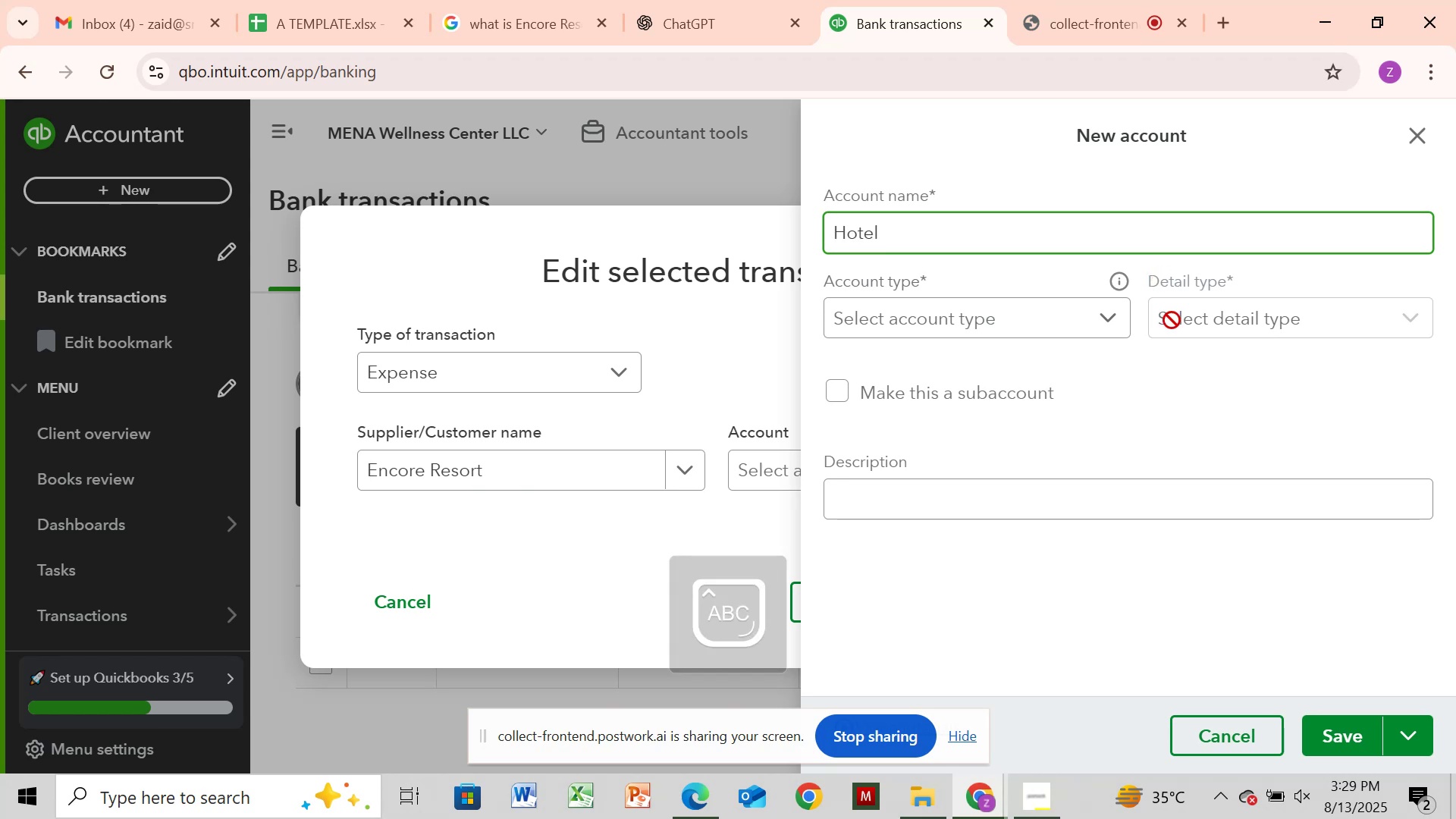 
left_click([1077, 326])
 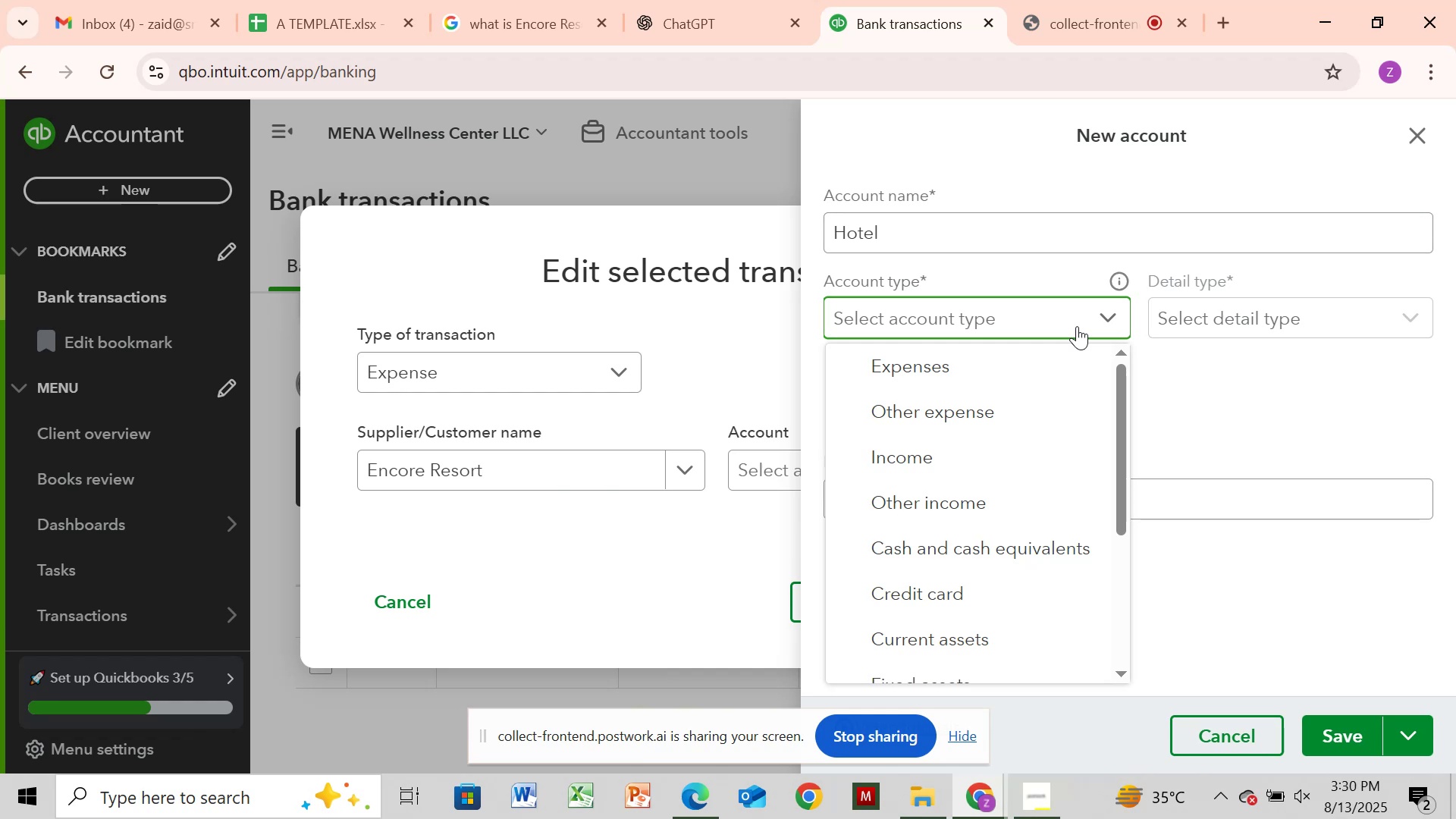 
wait(11.92)
 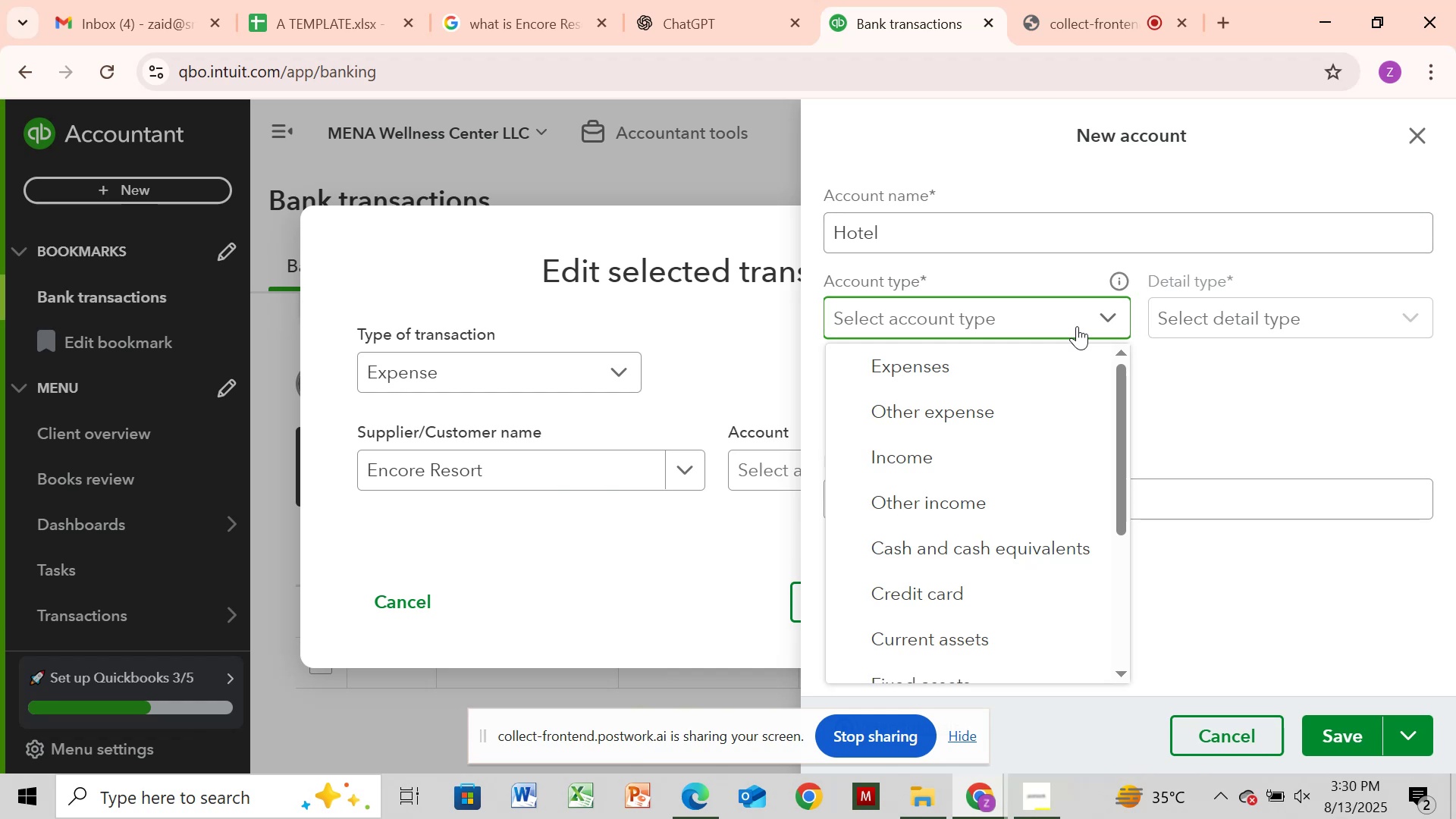 
left_click([1020, 366])
 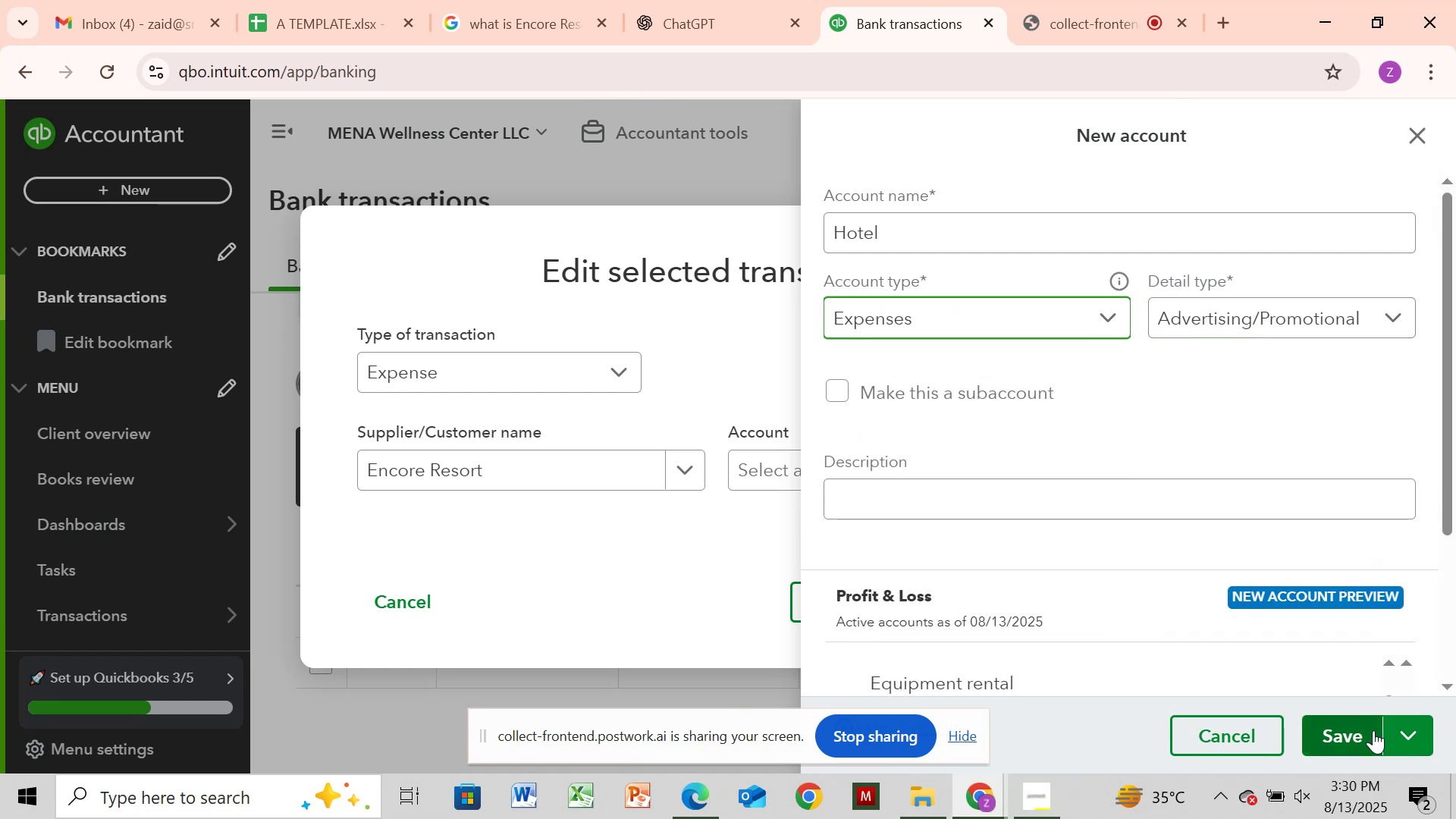 
wait(6.99)
 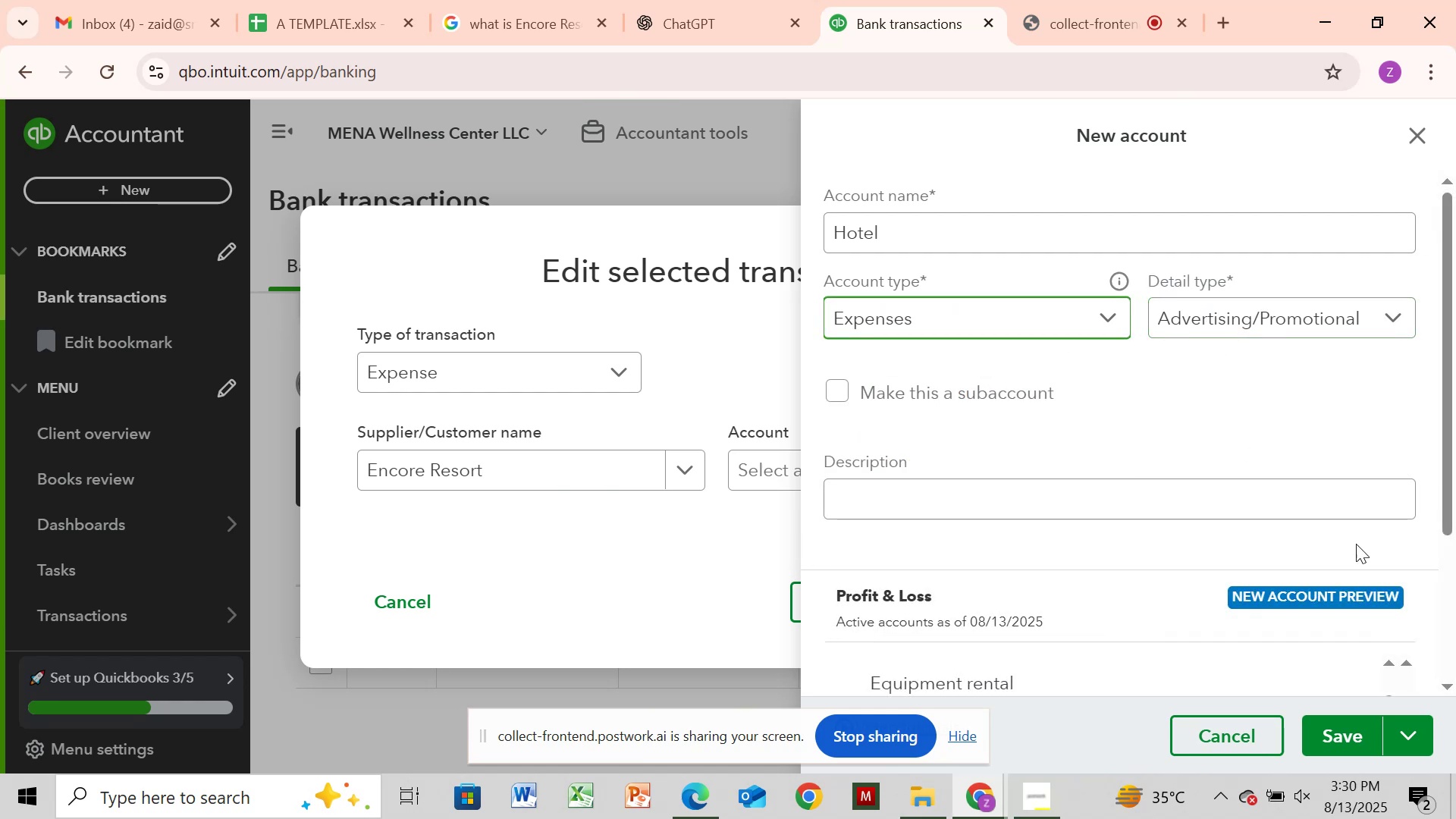 
left_click([1373, 730])
 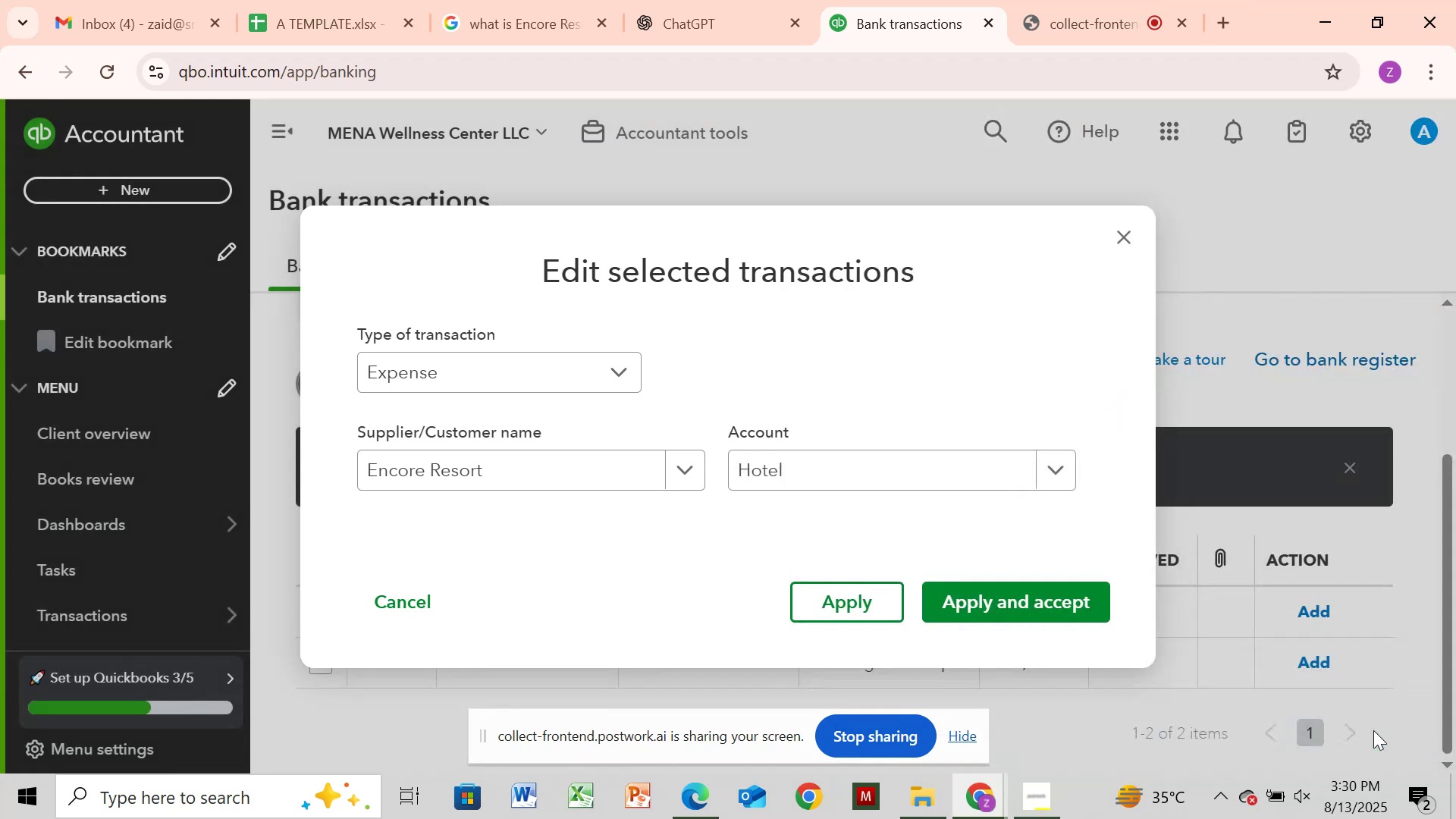 
wait(8.82)
 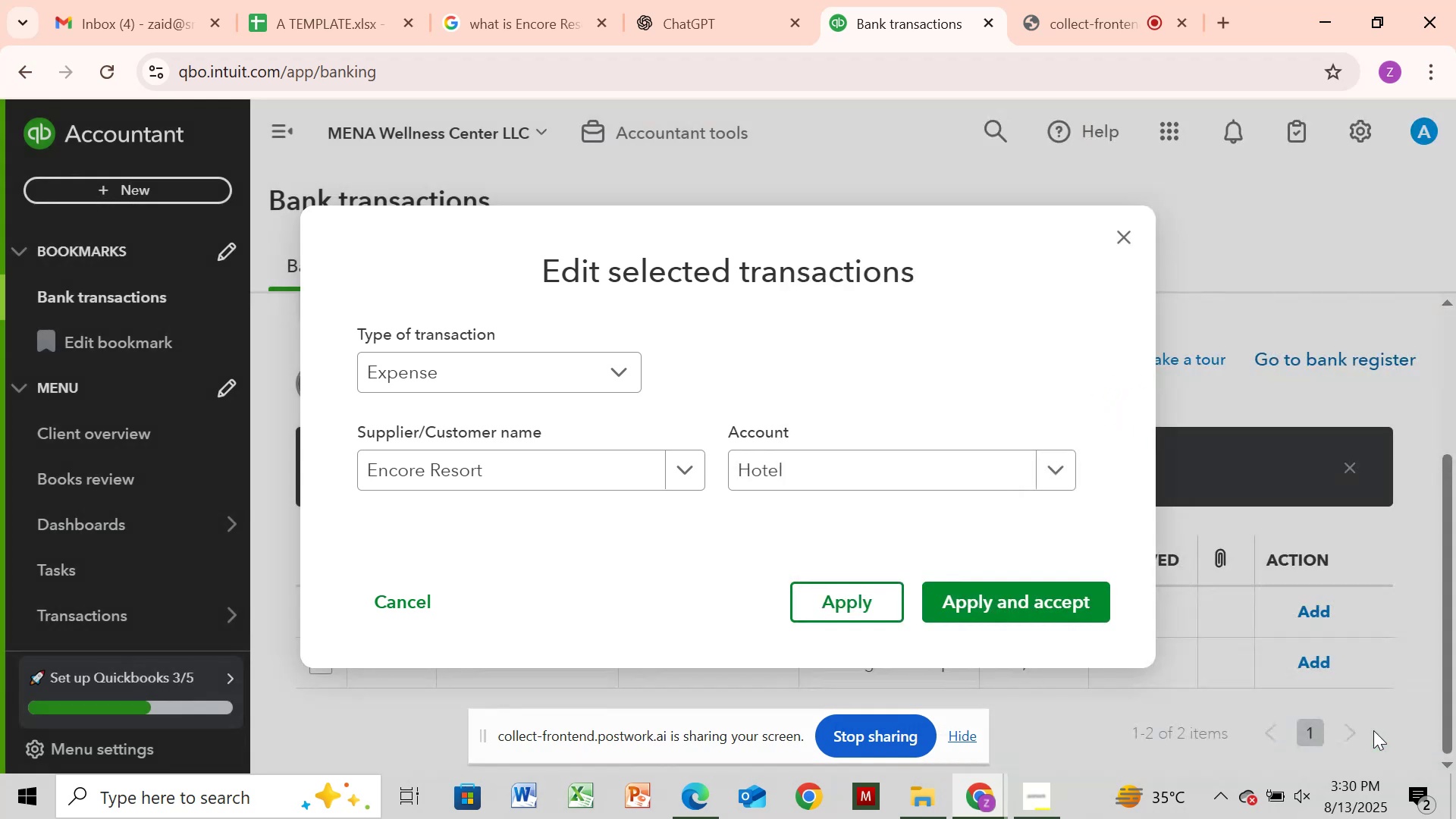 
left_click([940, 595])
 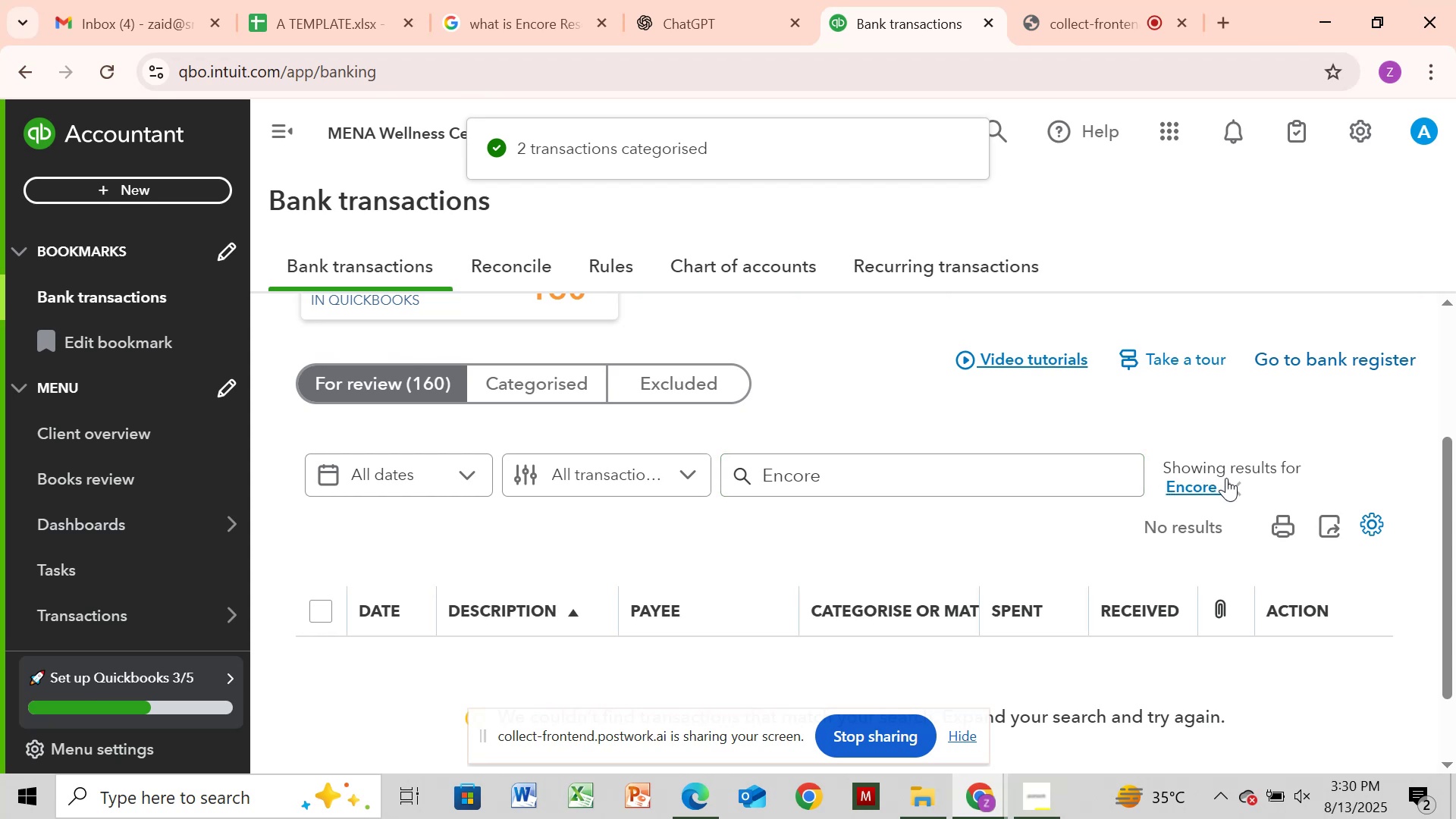 
wait(7.31)
 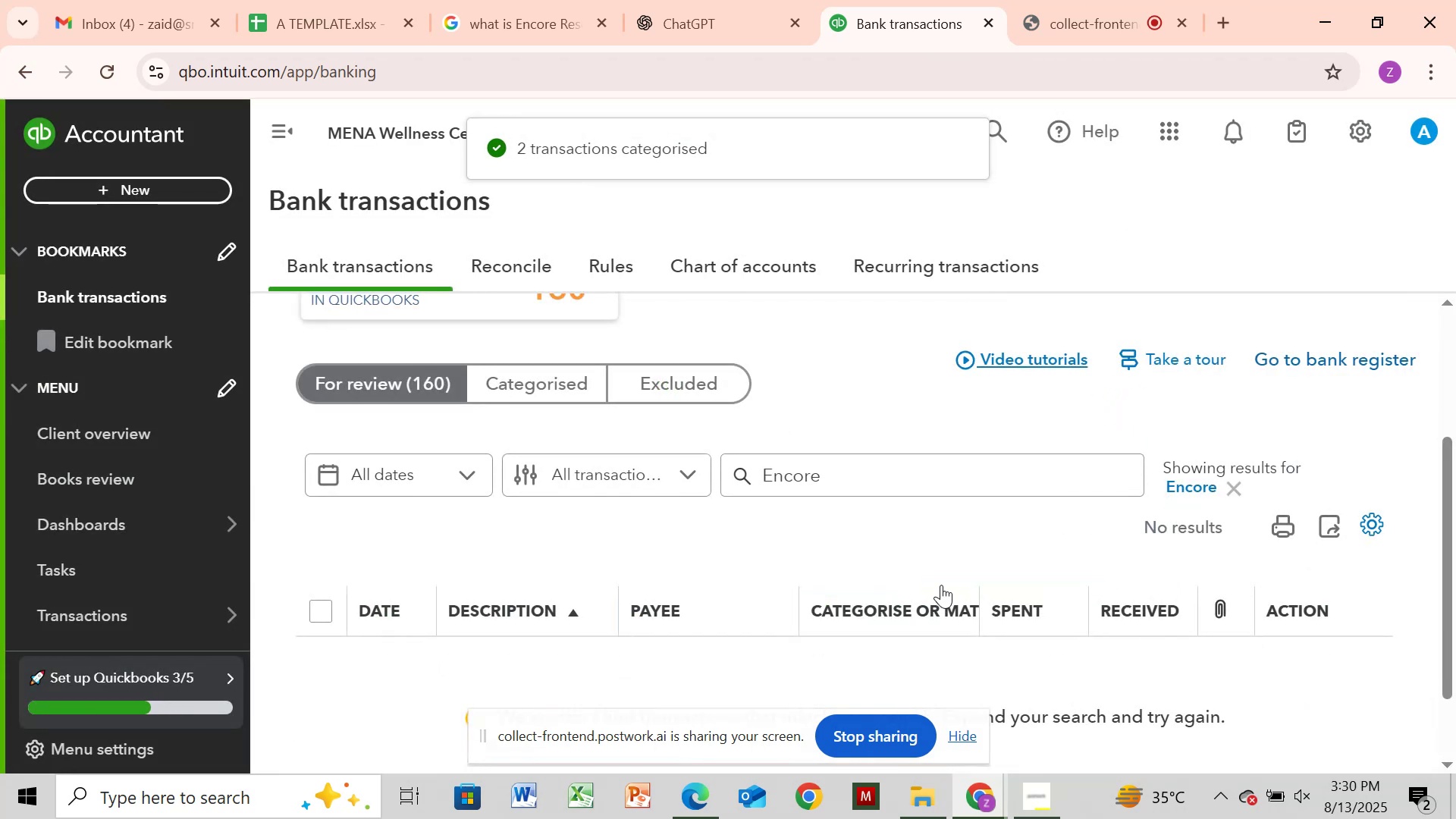 
left_click([1239, 484])
 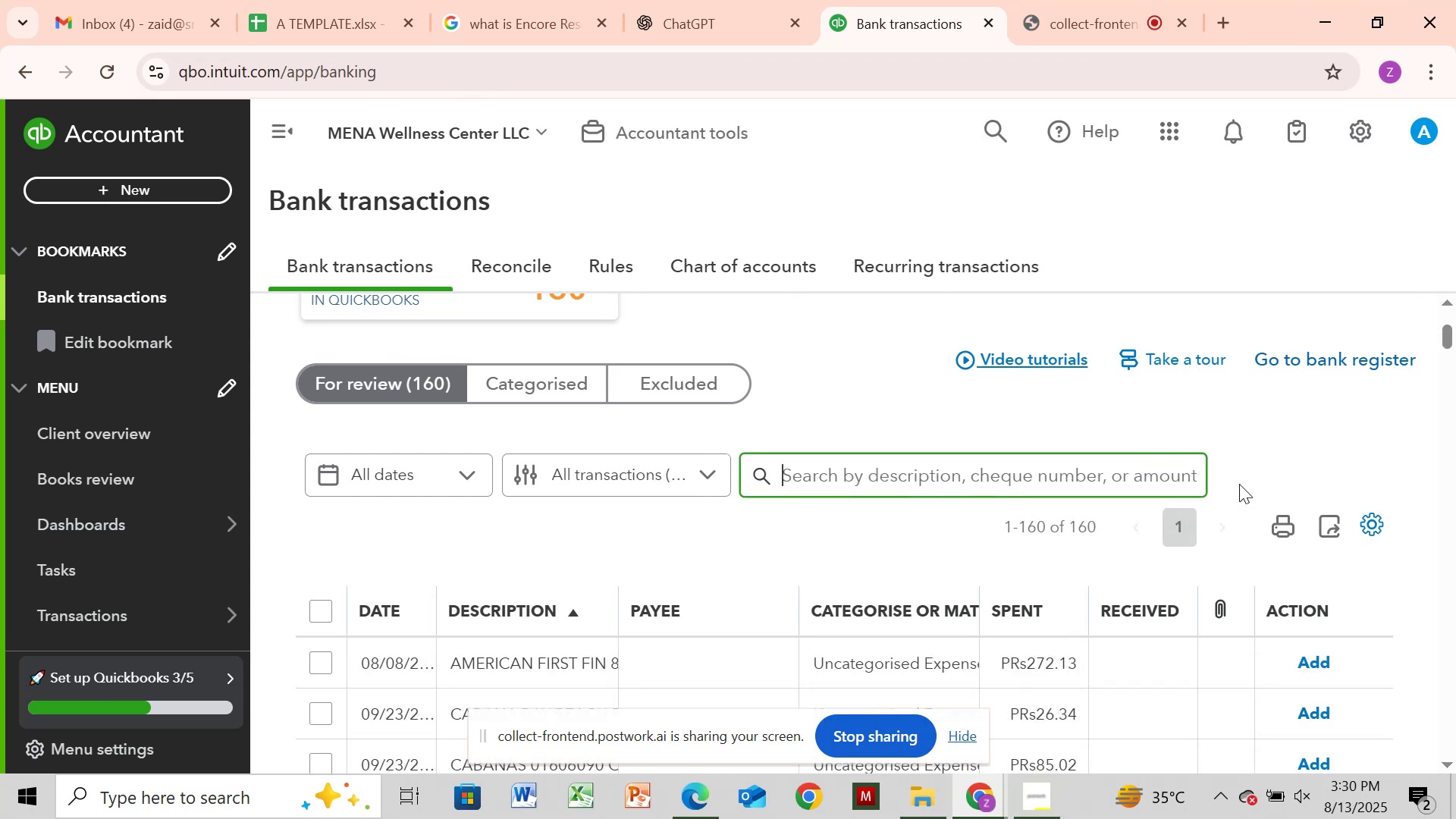 
wait(8.43)
 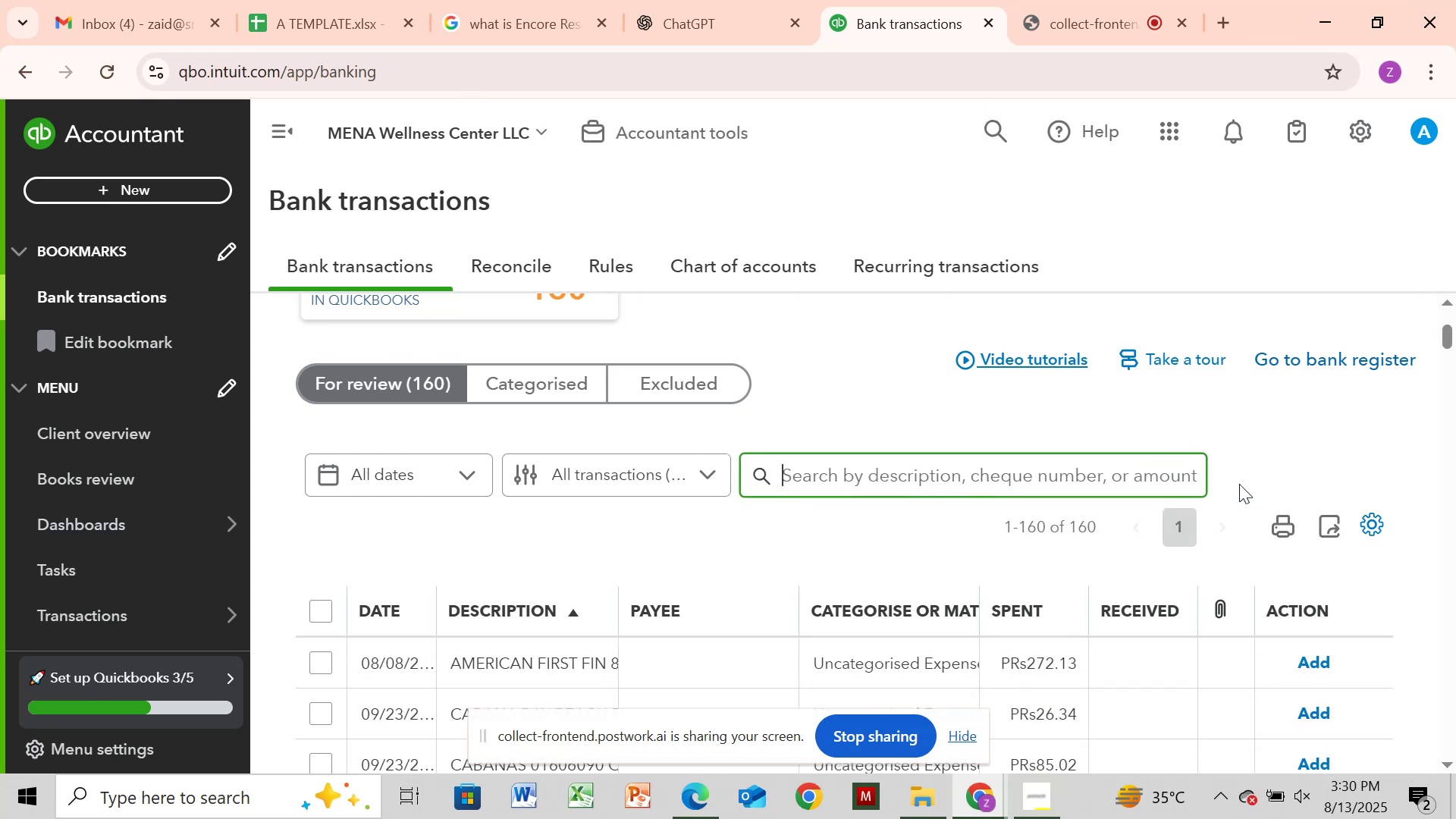 
left_click([1455, 594])
 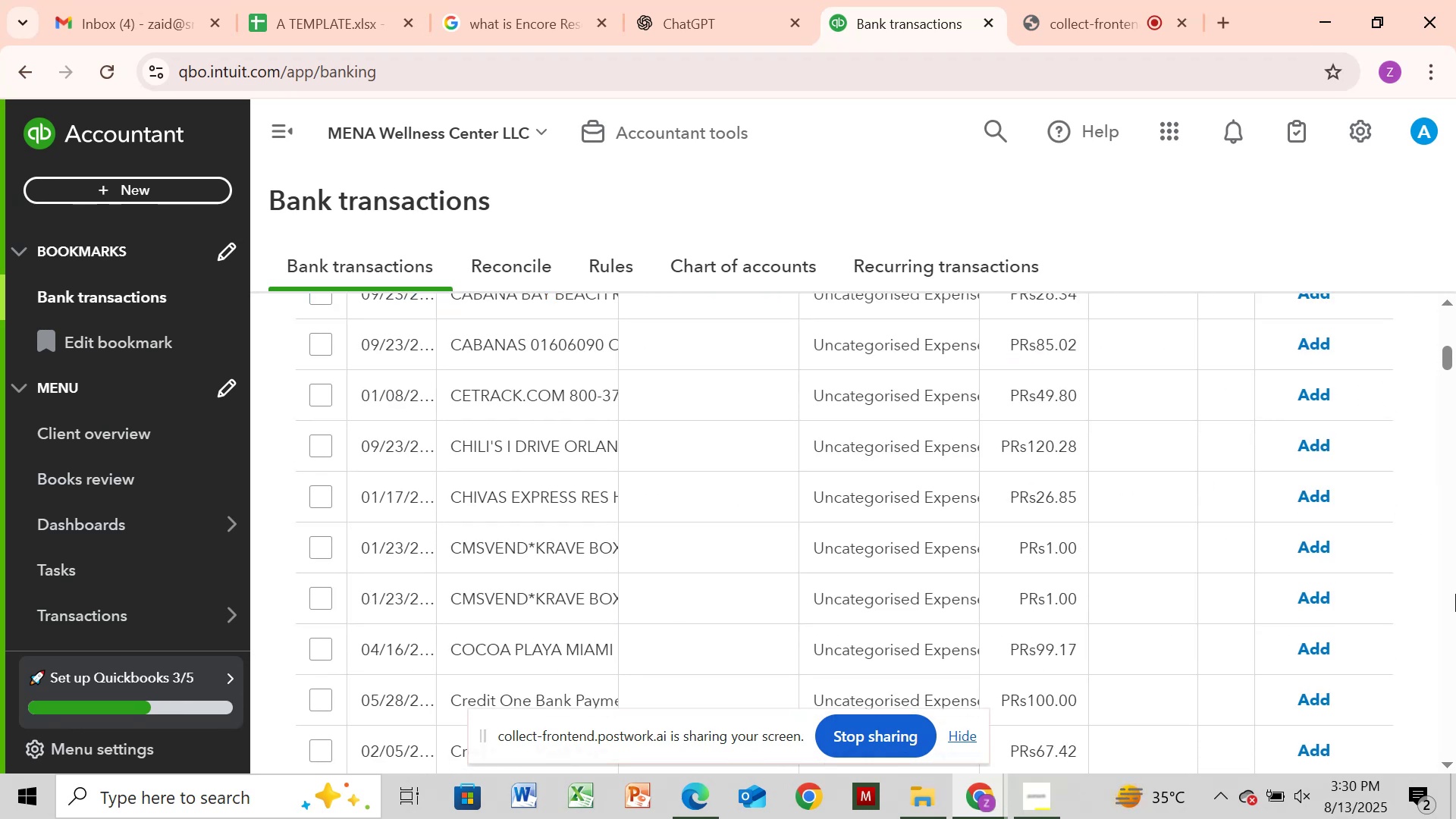 
wait(6.28)
 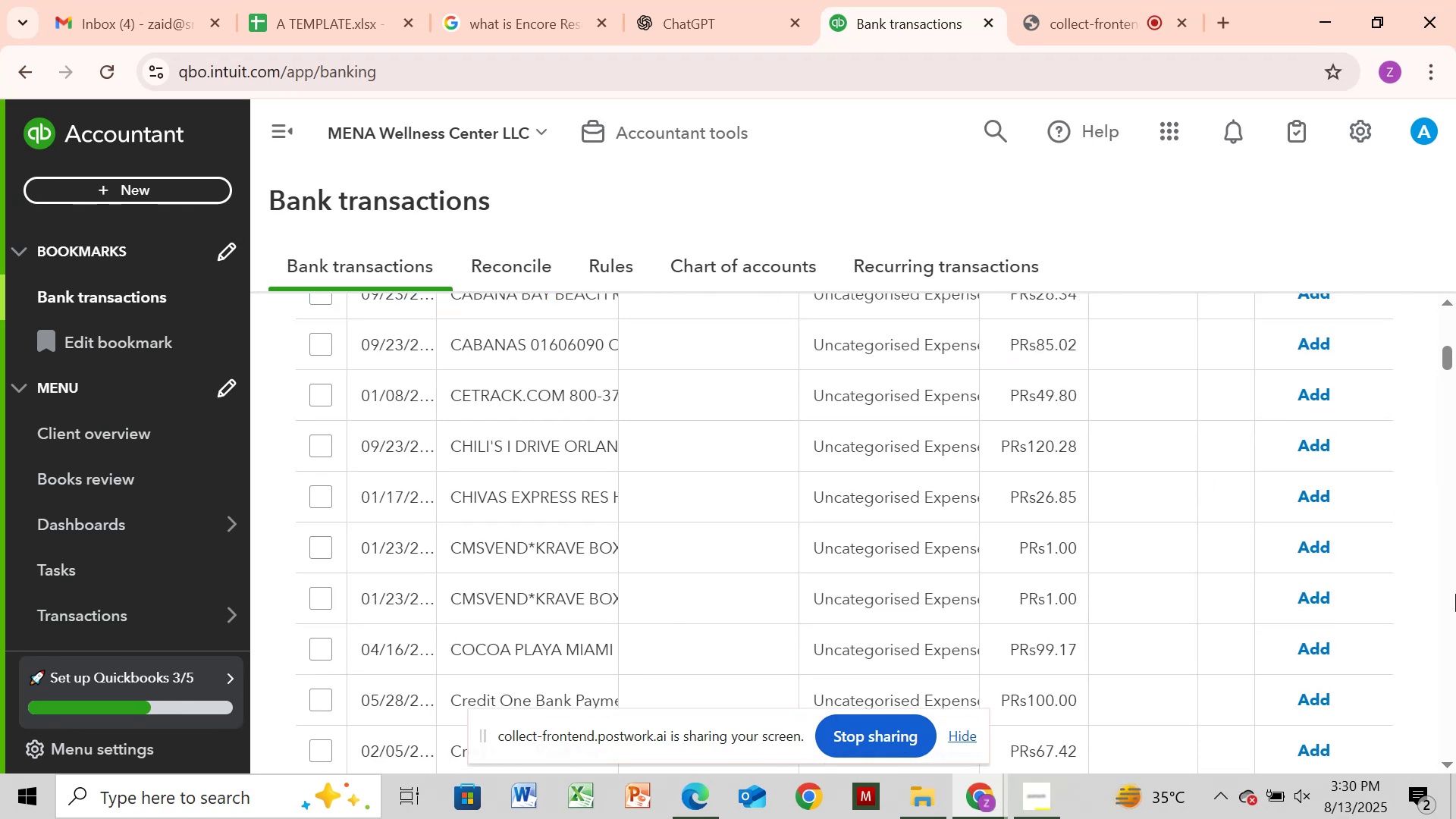 
left_click([1455, 594])
 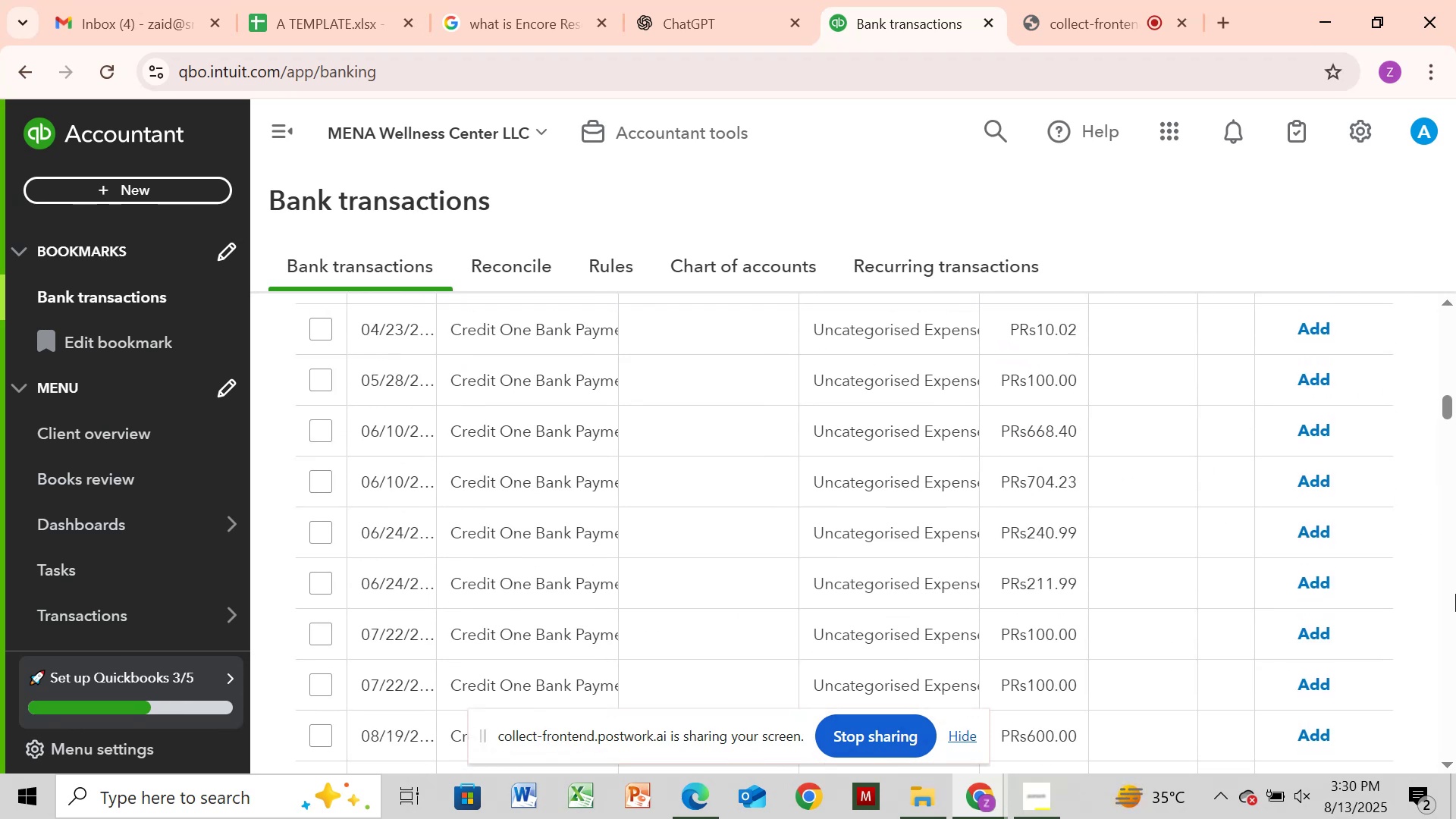 
double_click([1455, 594])
 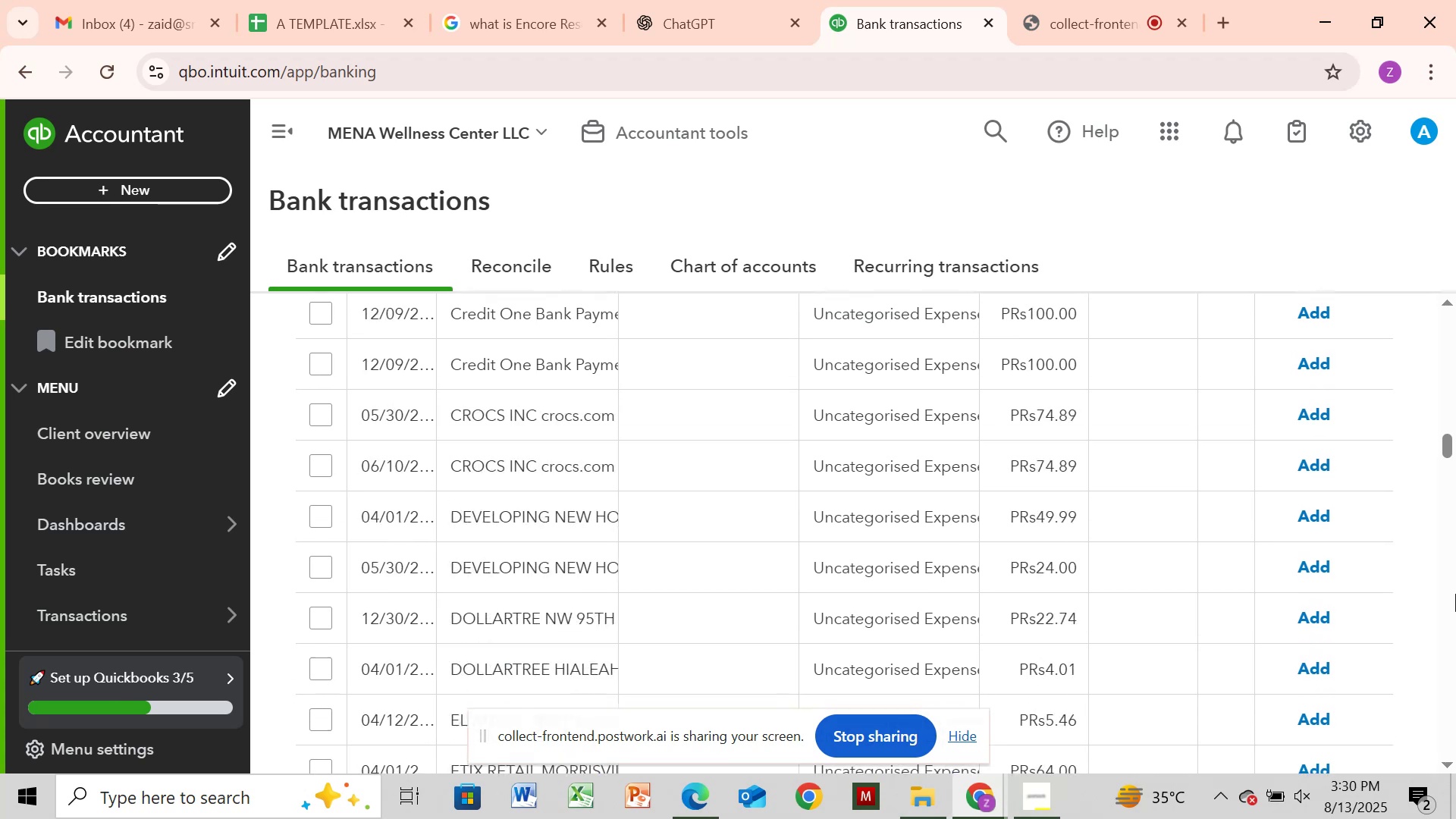 
triple_click([1455, 594])
 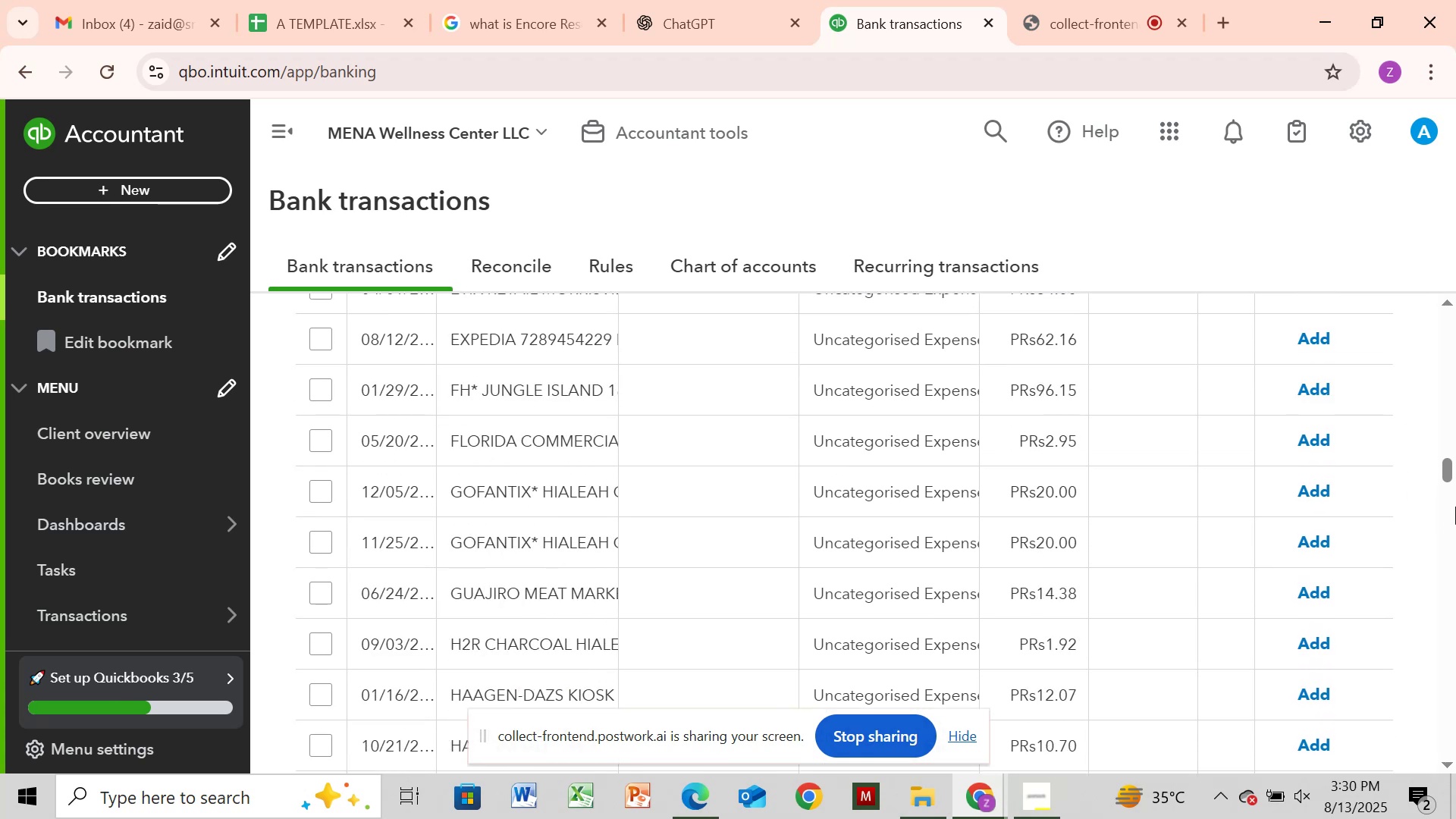 
wait(5.06)
 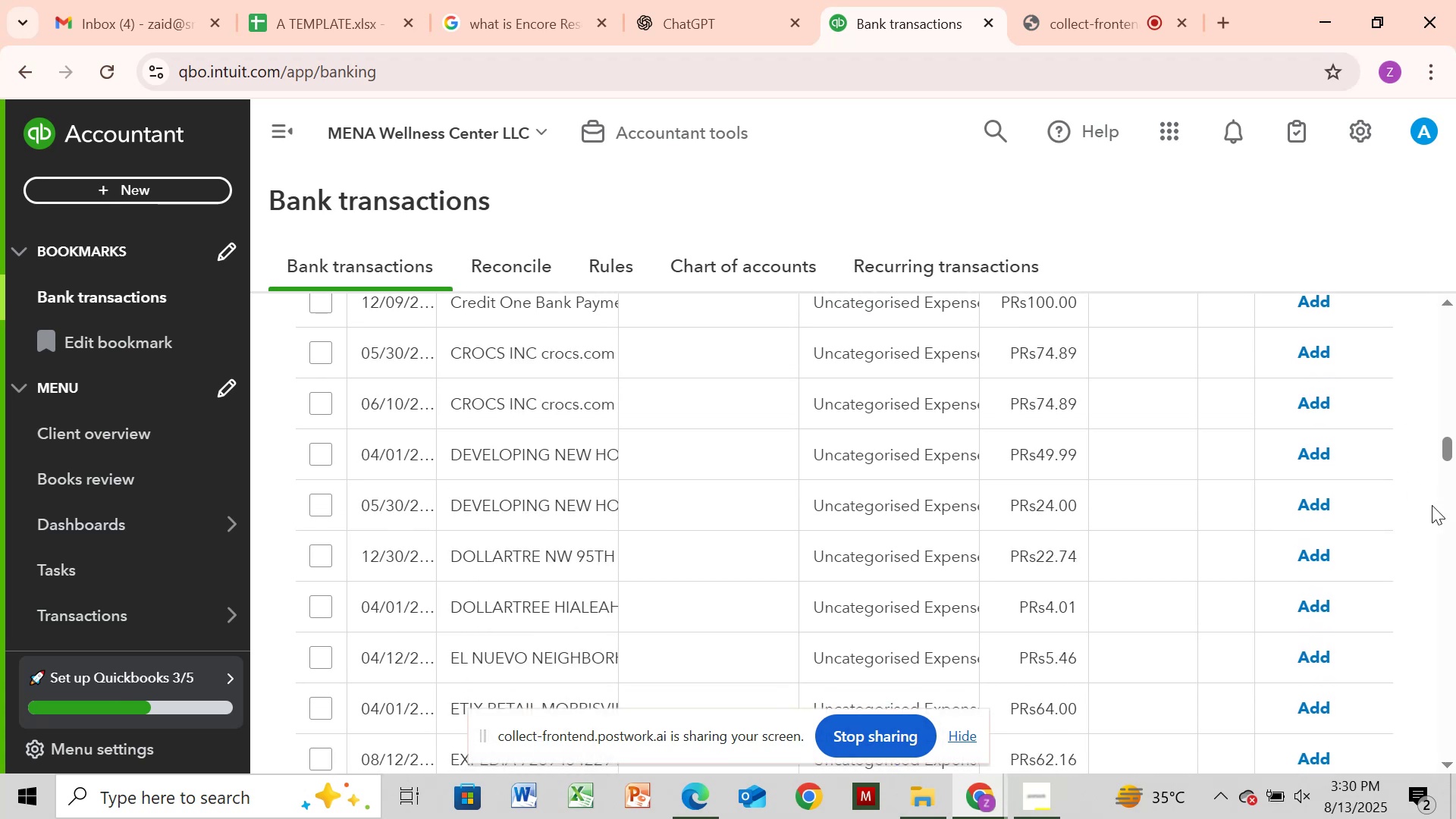 
left_click([1450, 538])
 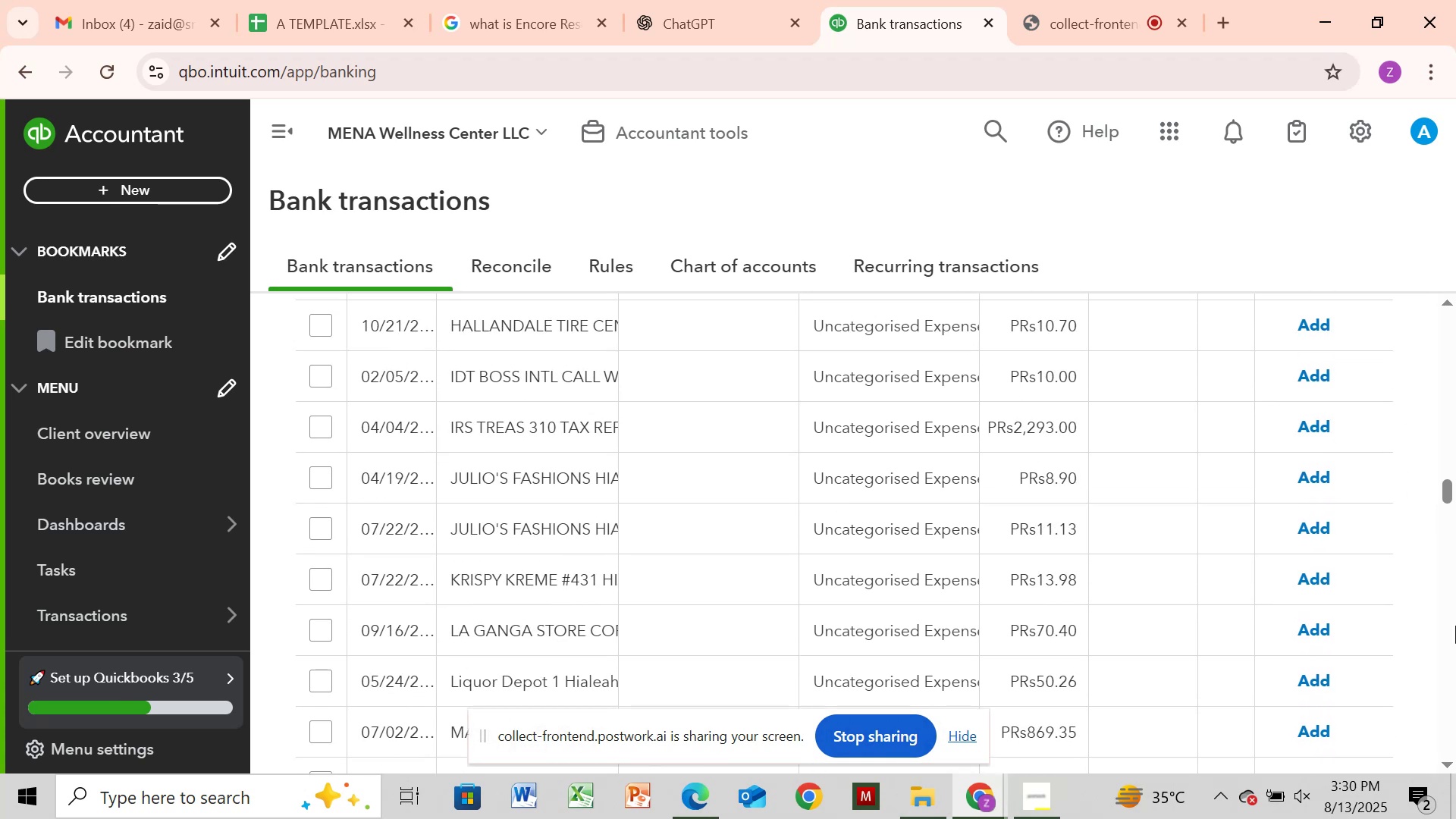 
left_click([1452, 639])
 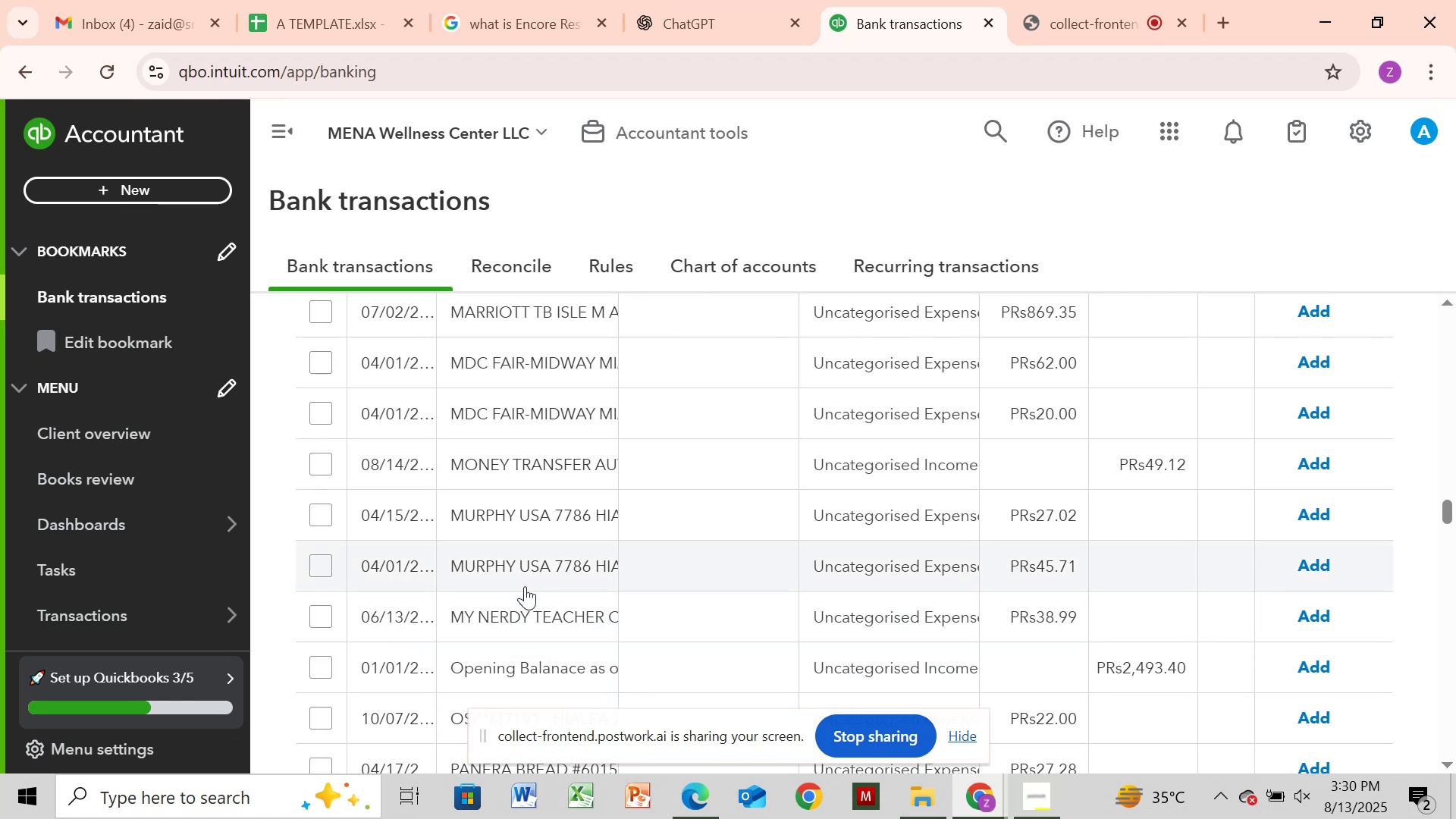 
left_click([525, 572])
 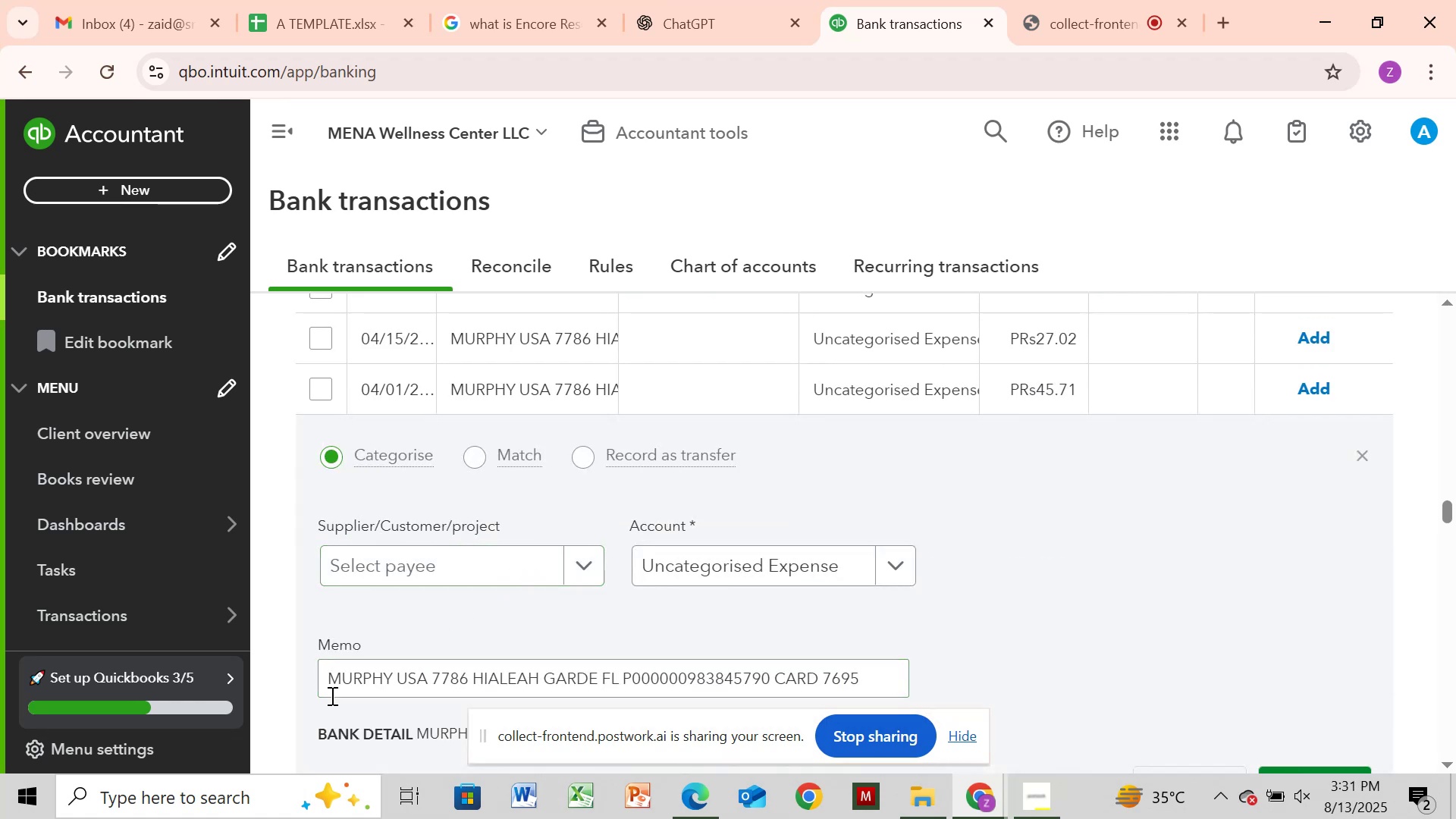 
left_click_drag(start_coordinate=[331, 682], to_coordinate=[431, 680])
 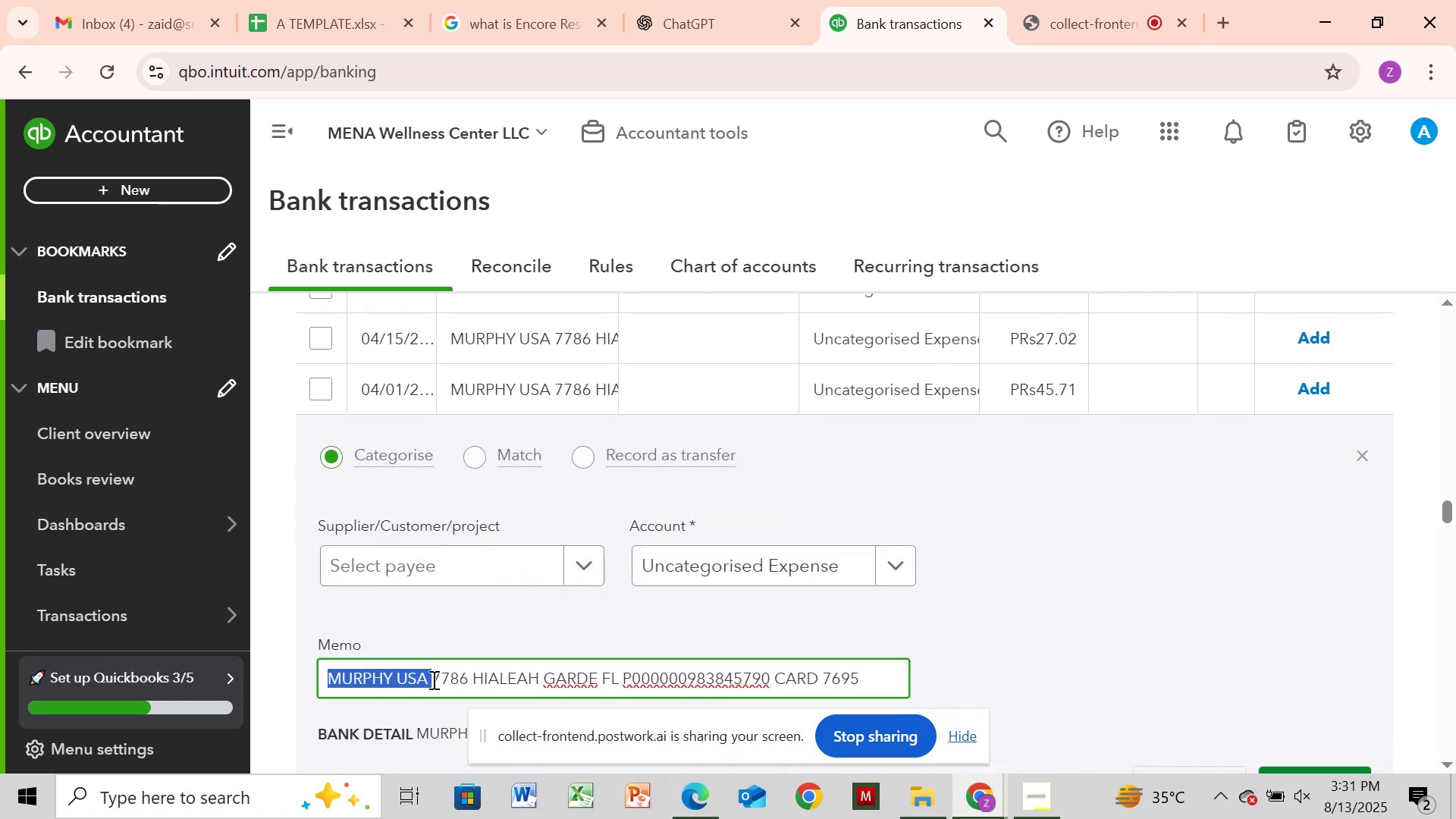 
key(Control+C)
 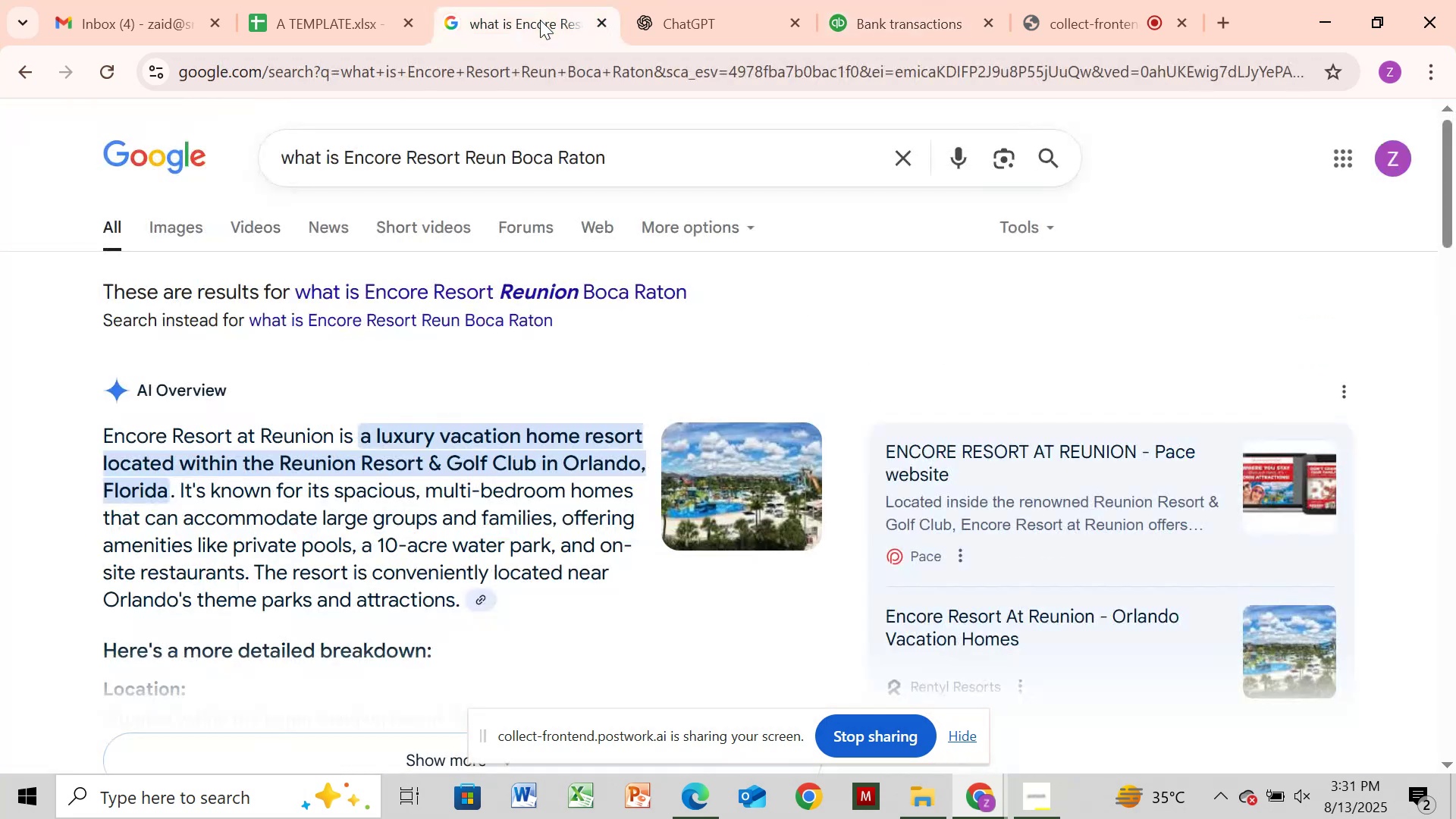 
left_click([607, 154])
 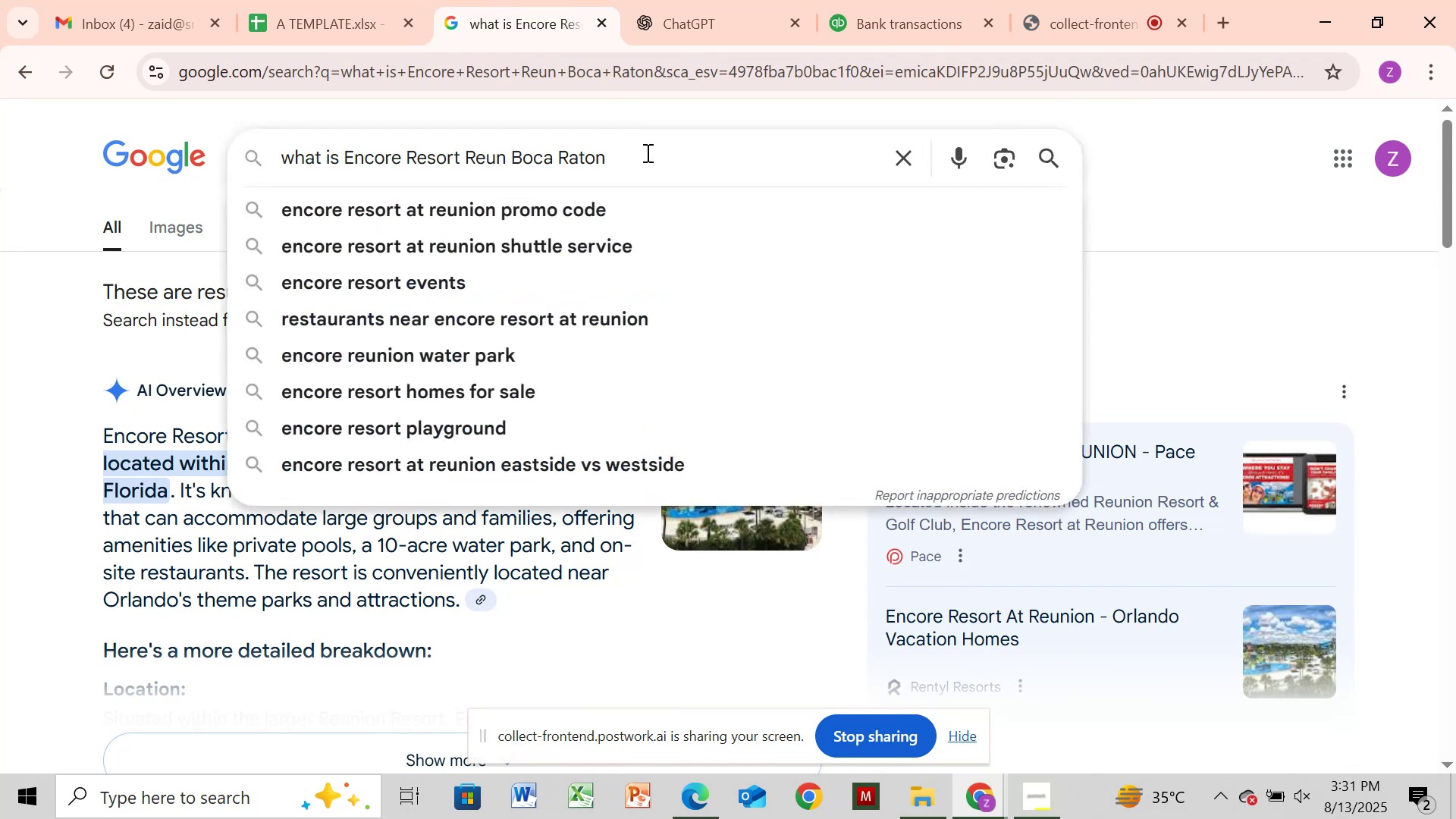 
hold_key(key=Backspace, duration=1.34)
 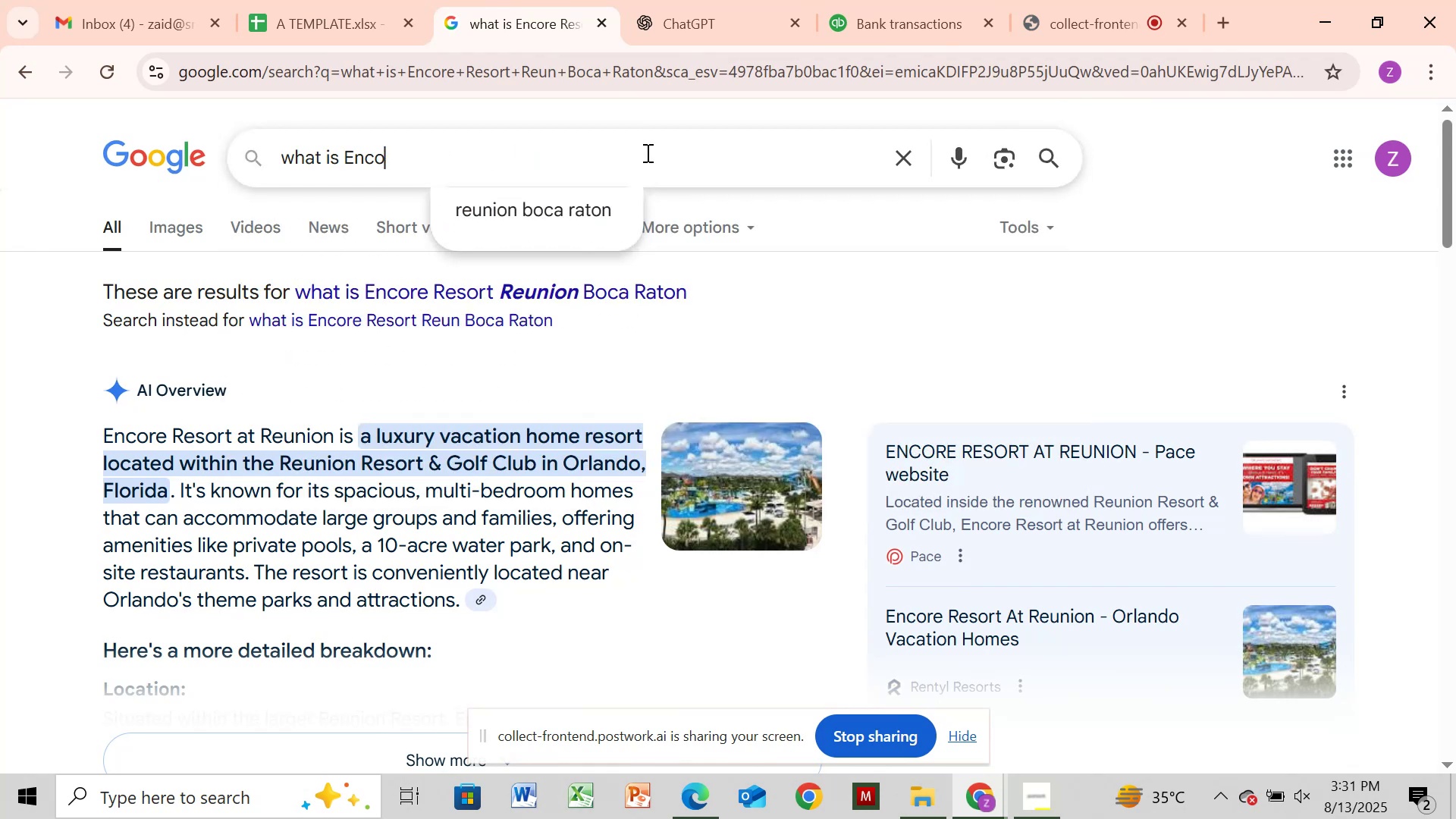 
key(Backspace)
 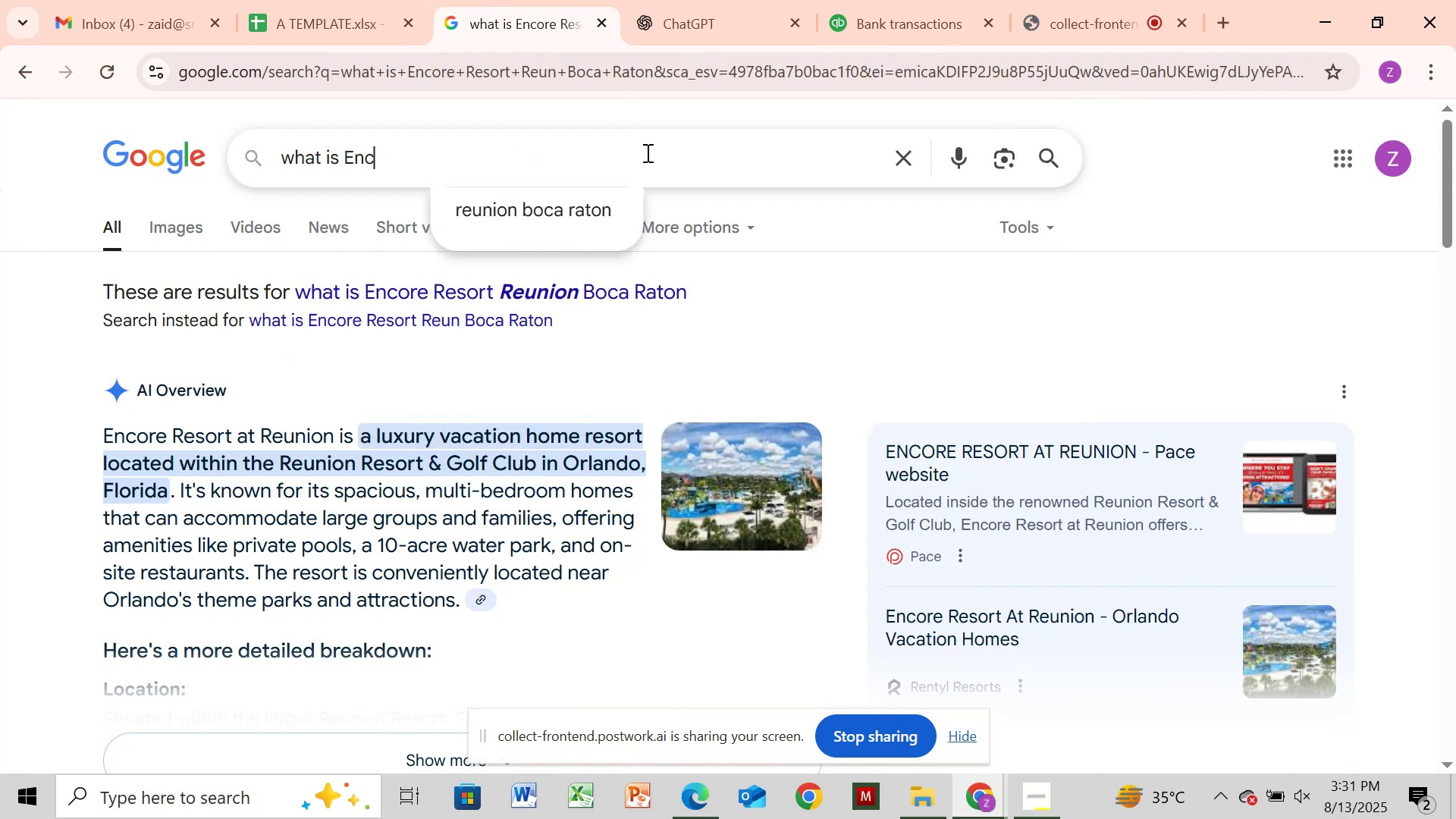 
key(Backspace)
 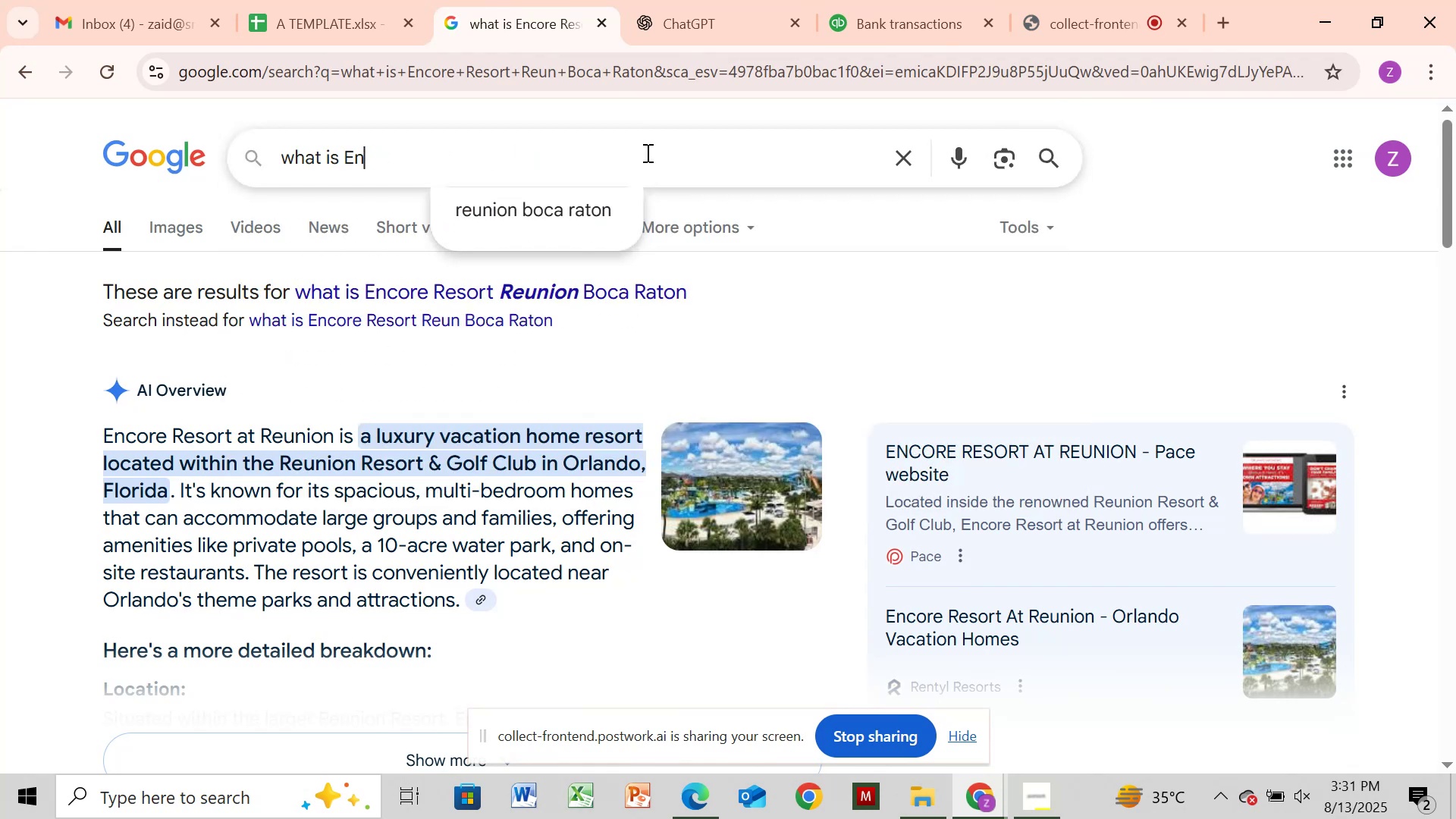 
key(Backspace)
 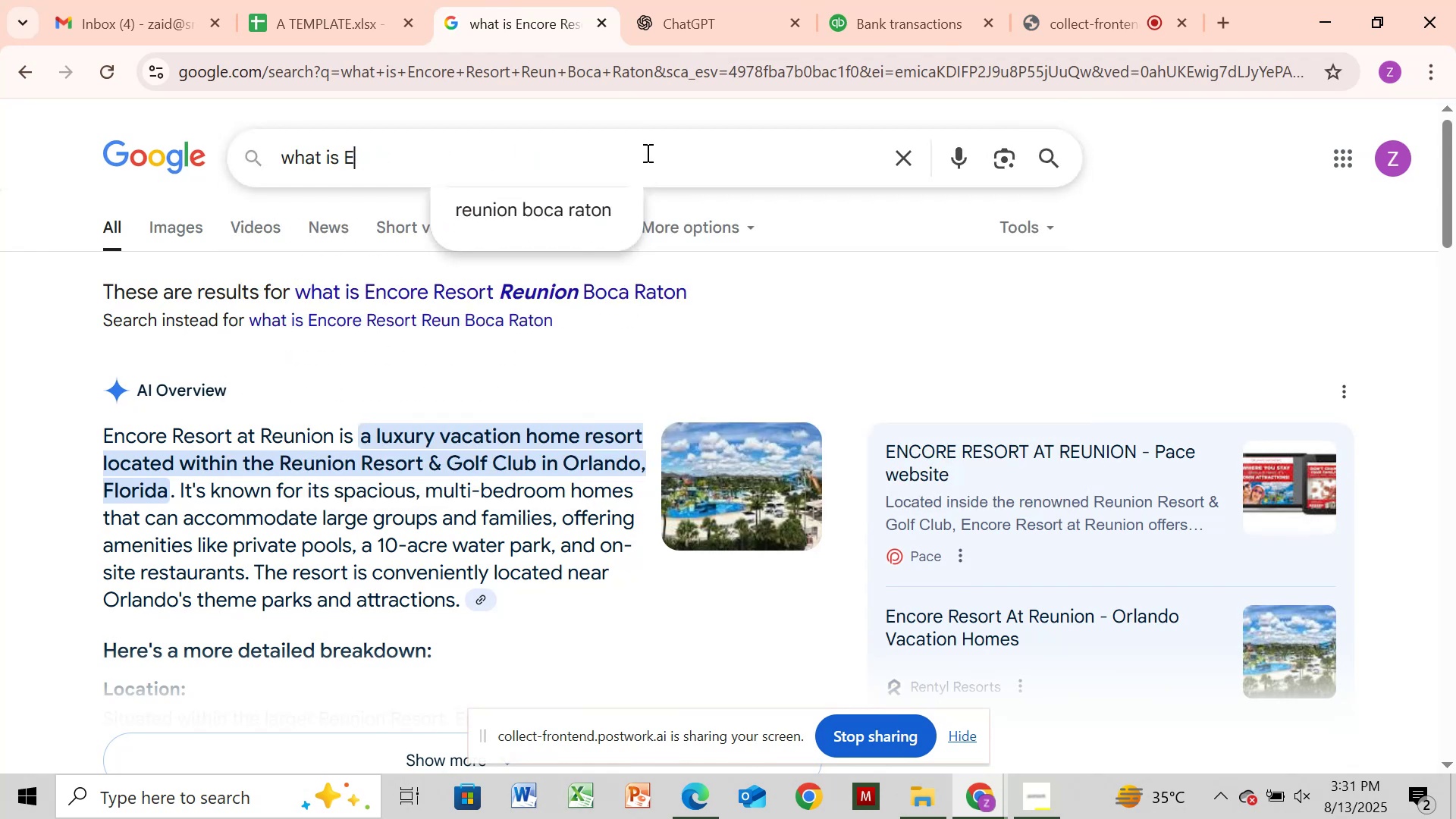 
key(Backspace)
 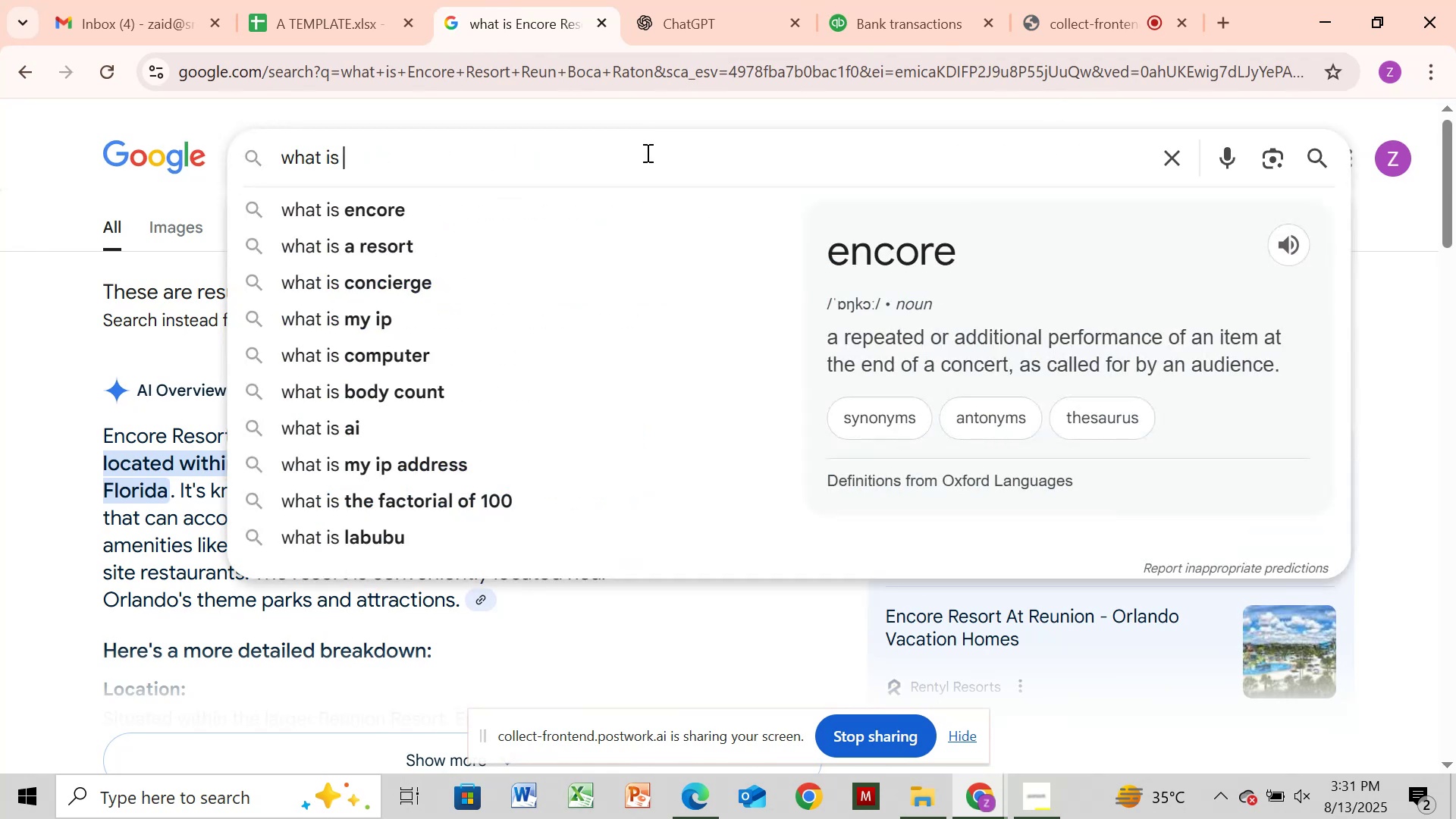 
key(Control+V)
 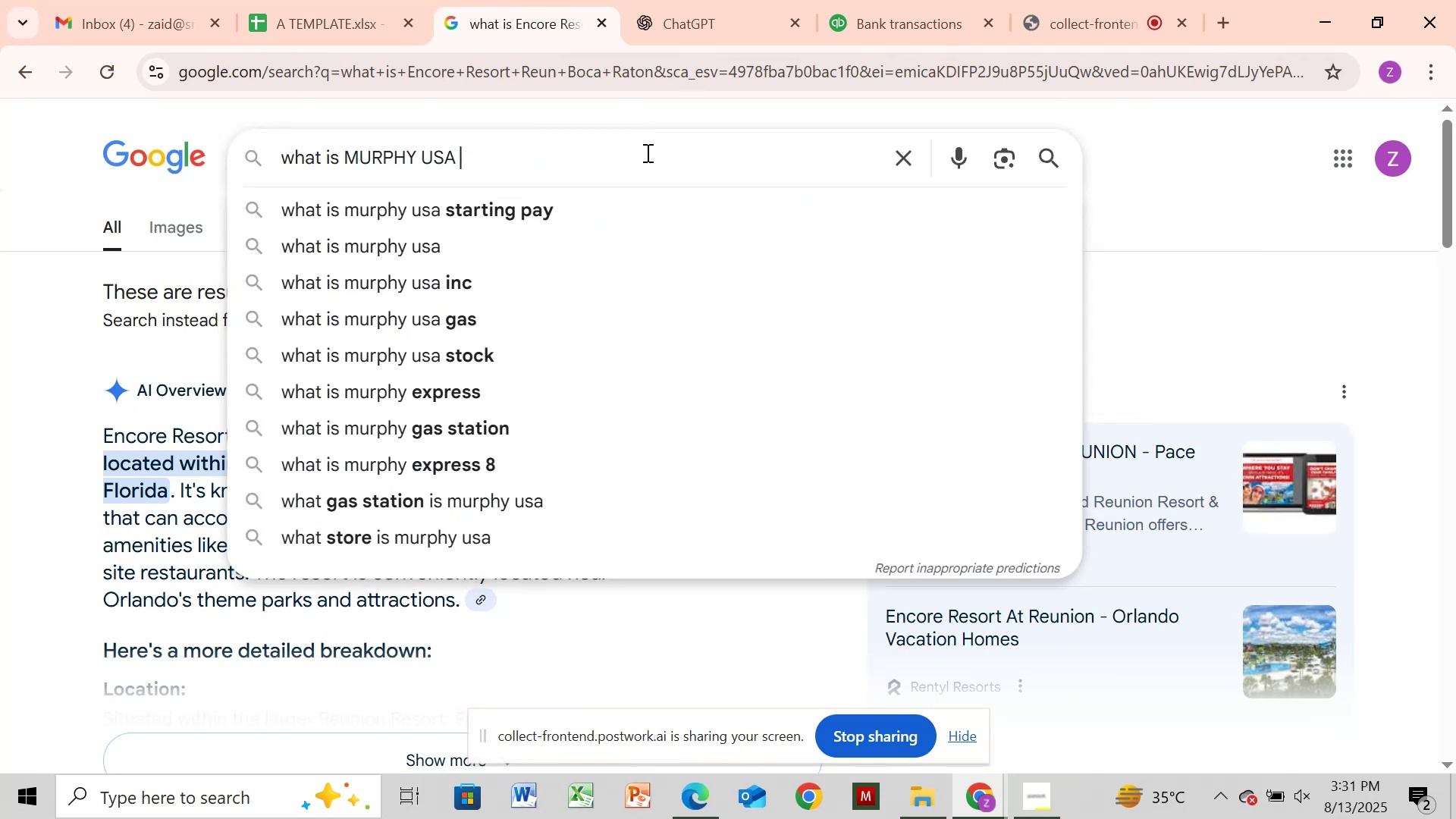 
key(Enter)
 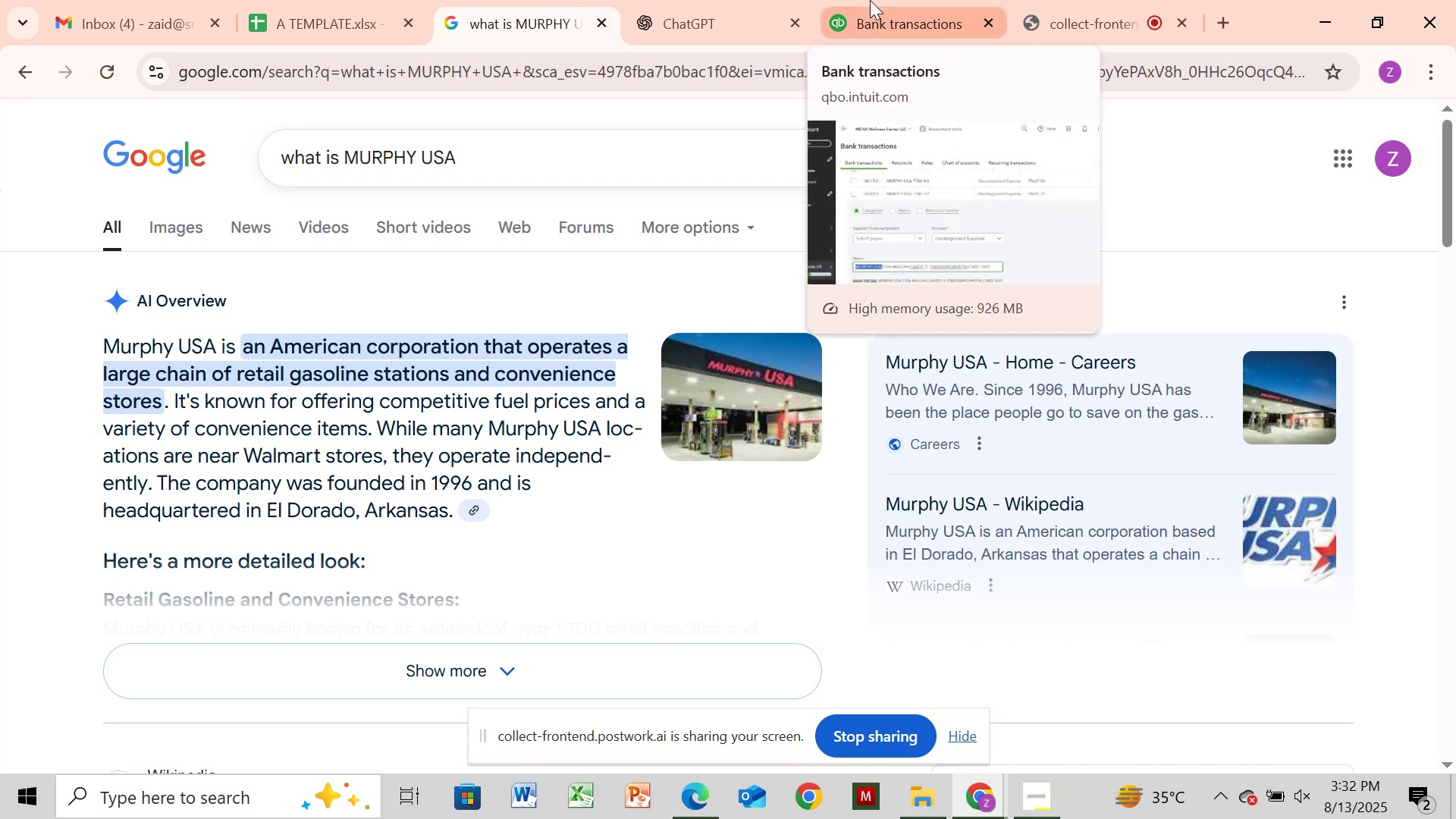 
wait(58.42)
 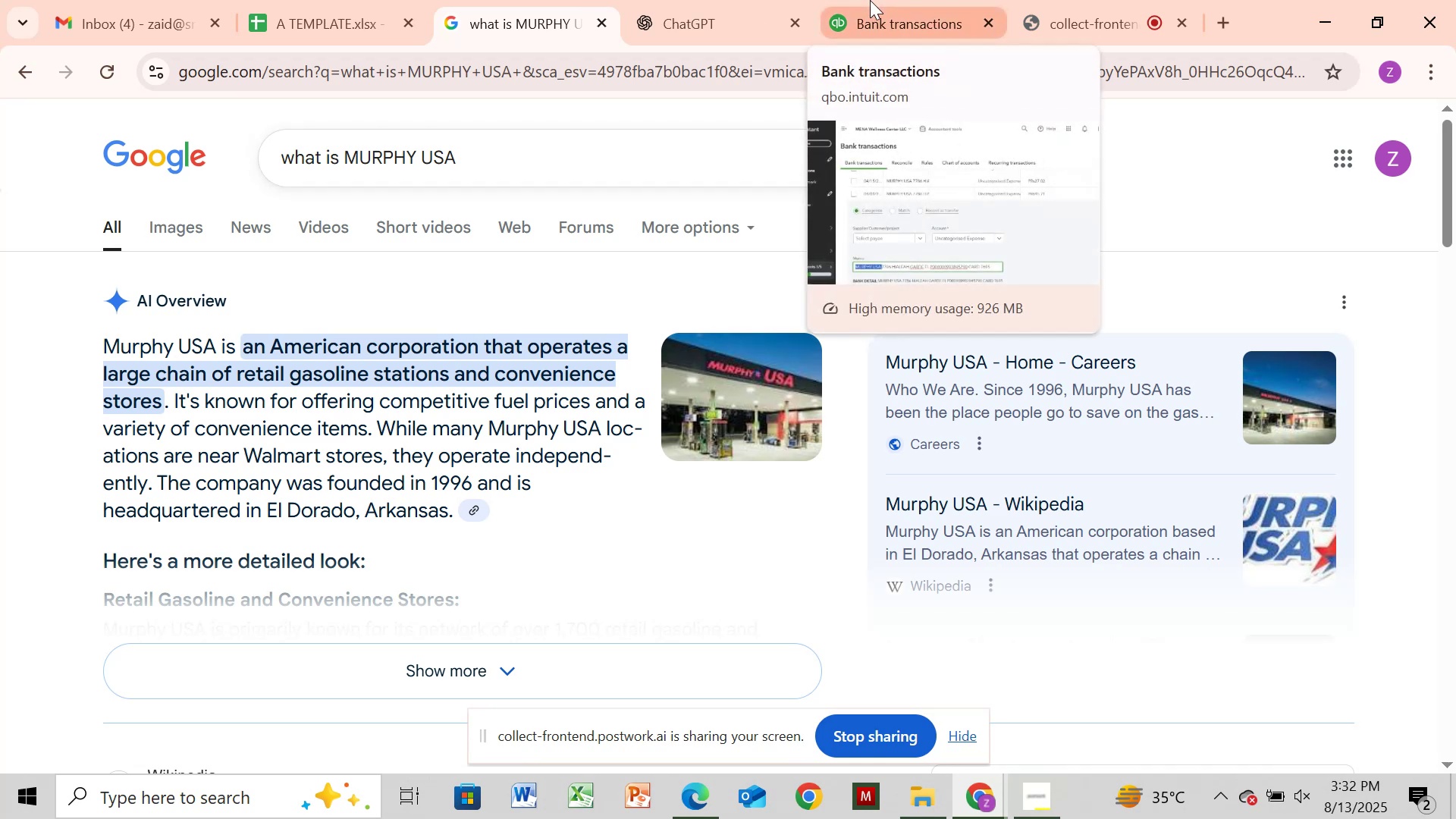 
left_click_drag(start_coordinate=[888, 14], to_coordinate=[907, 50])
 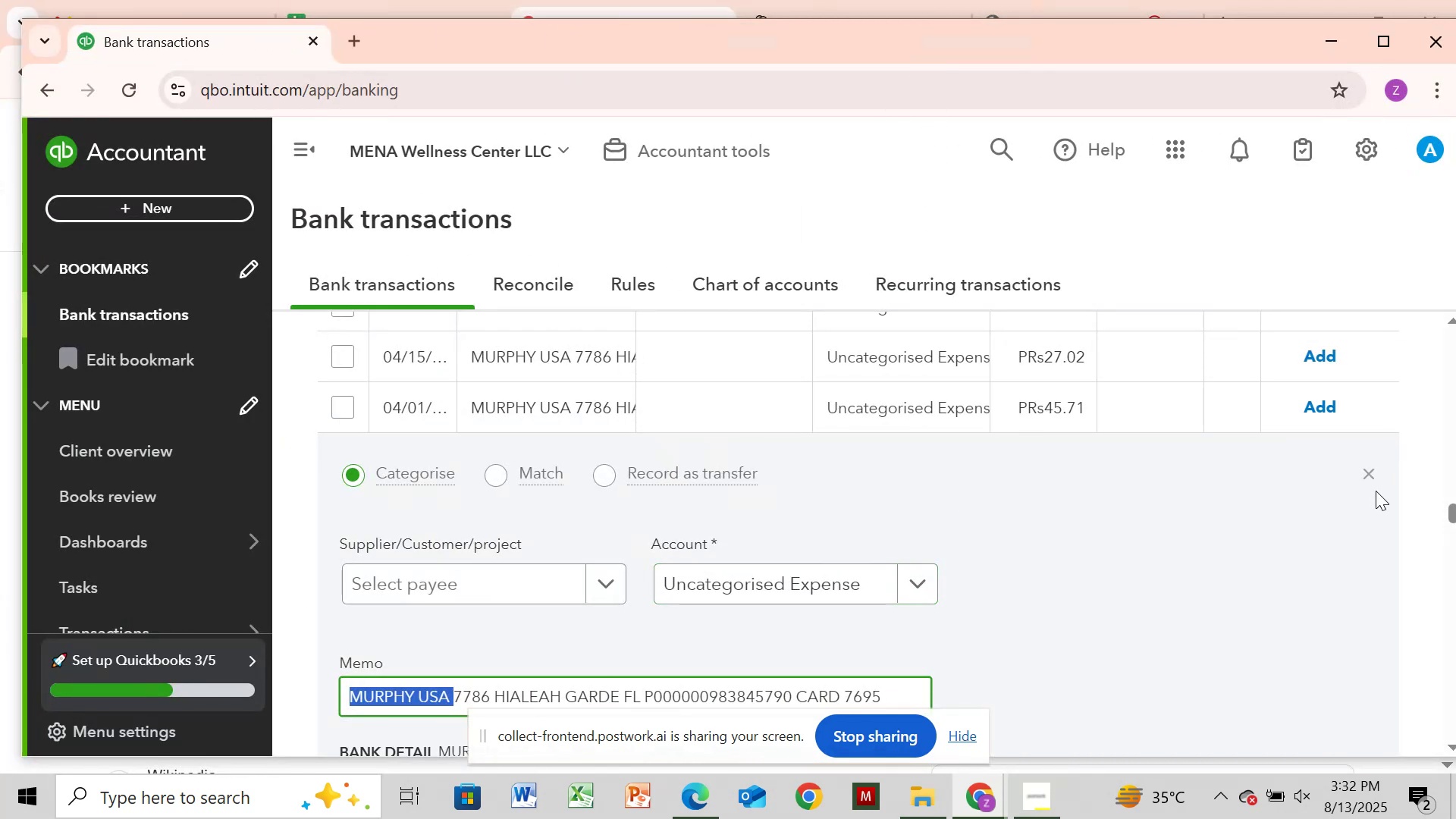 
wait(5.65)
 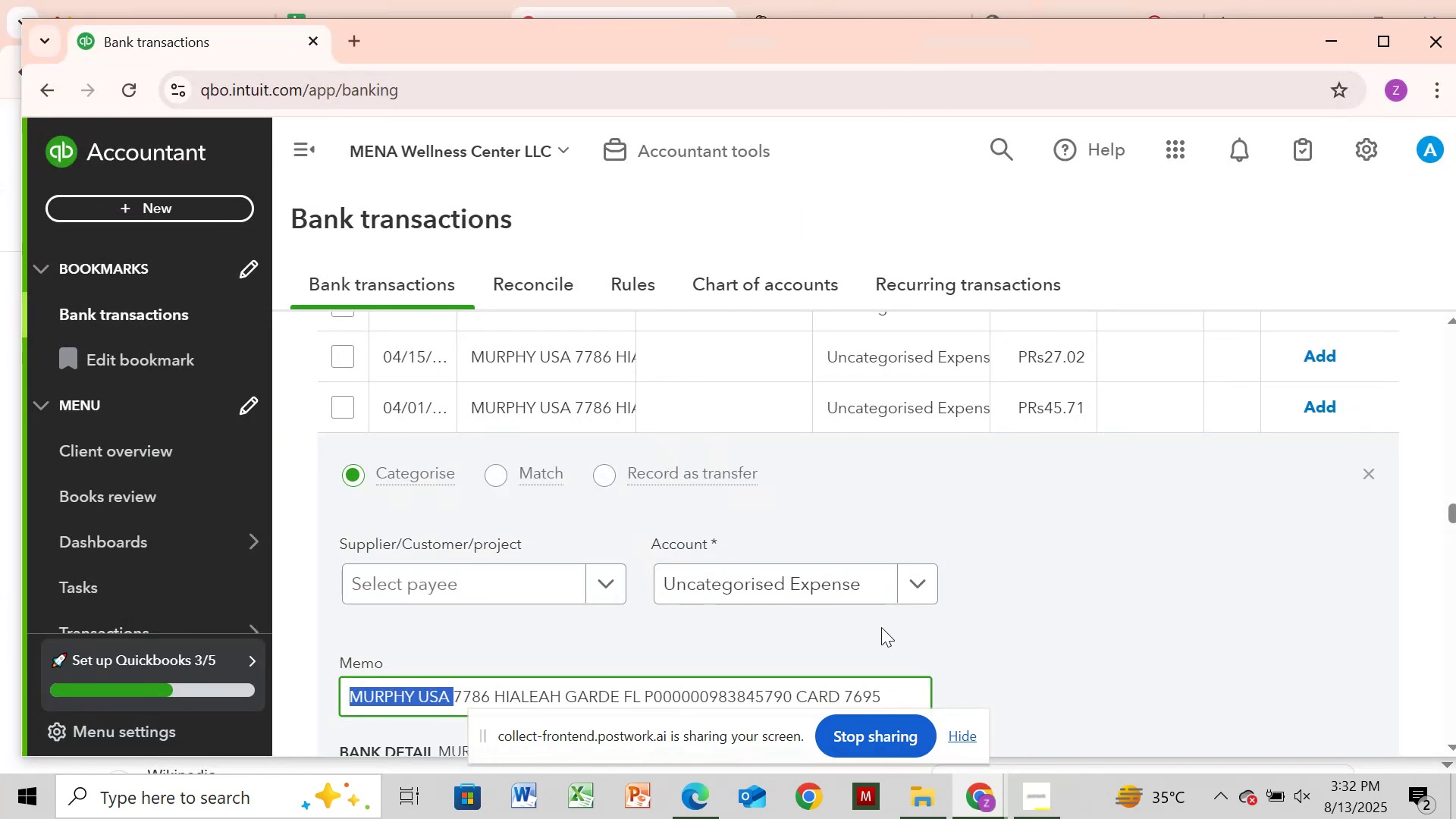 
left_click([1373, 474])
 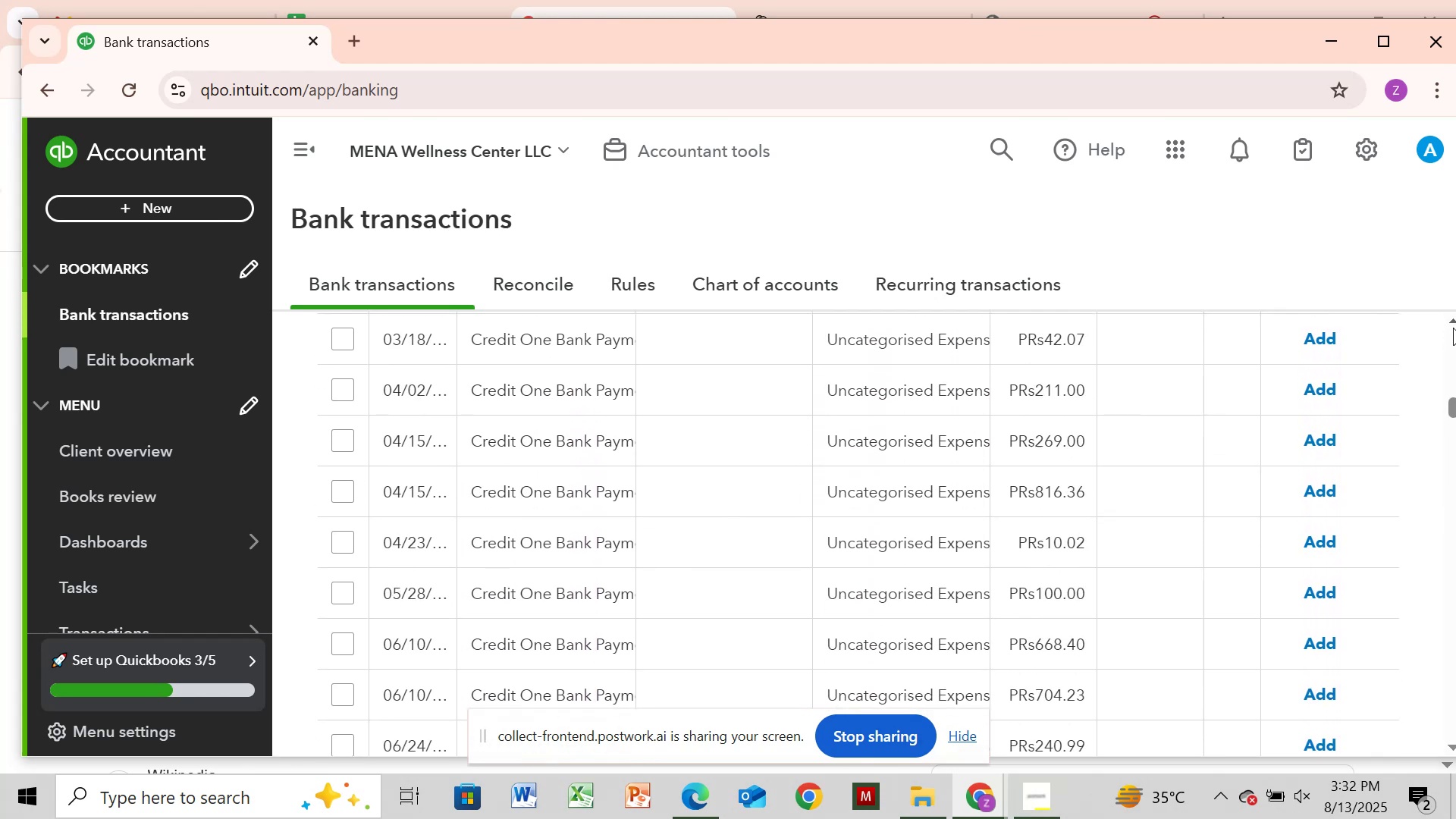 
wait(5.86)
 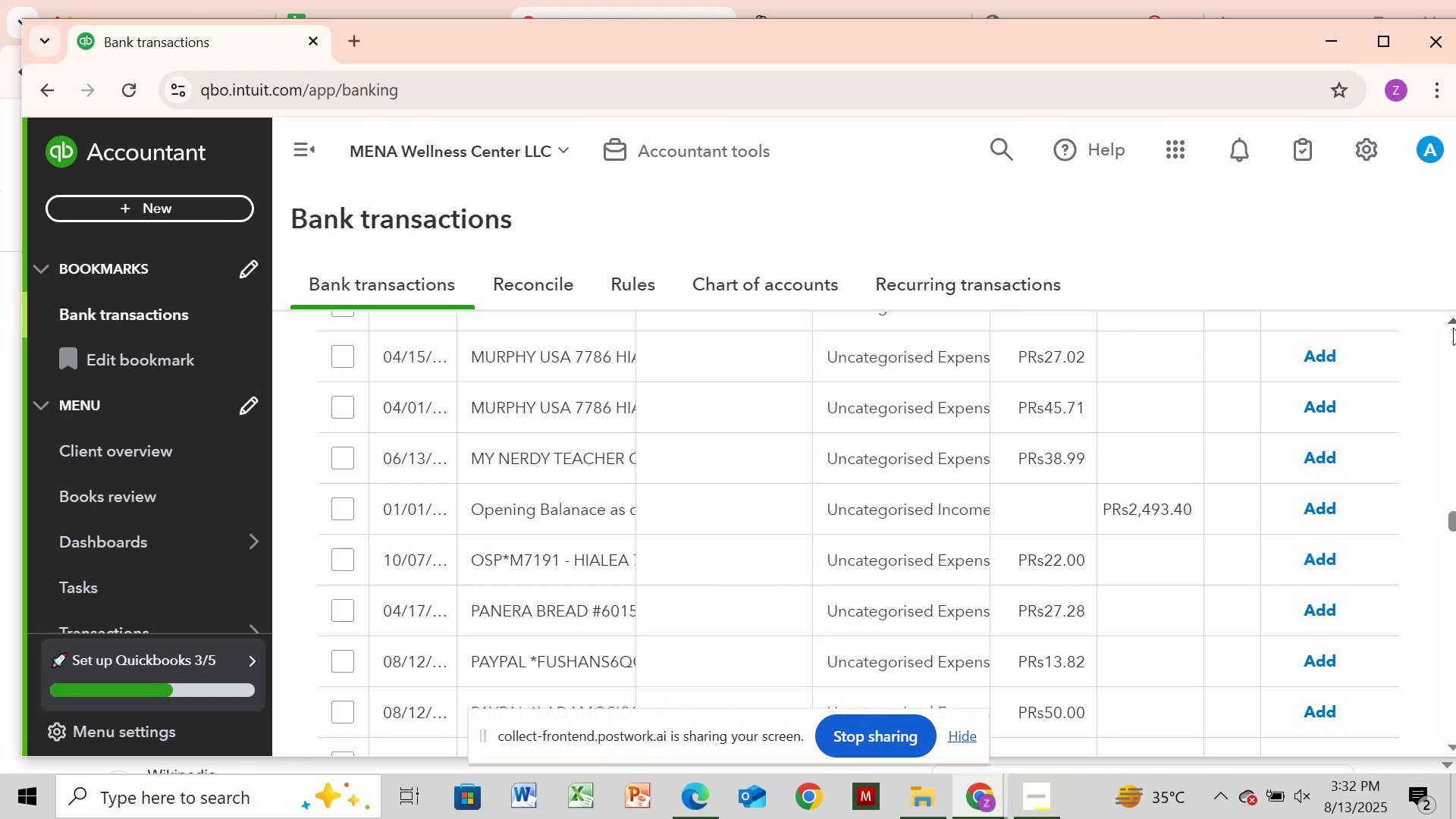 
left_click([1453, 328])
 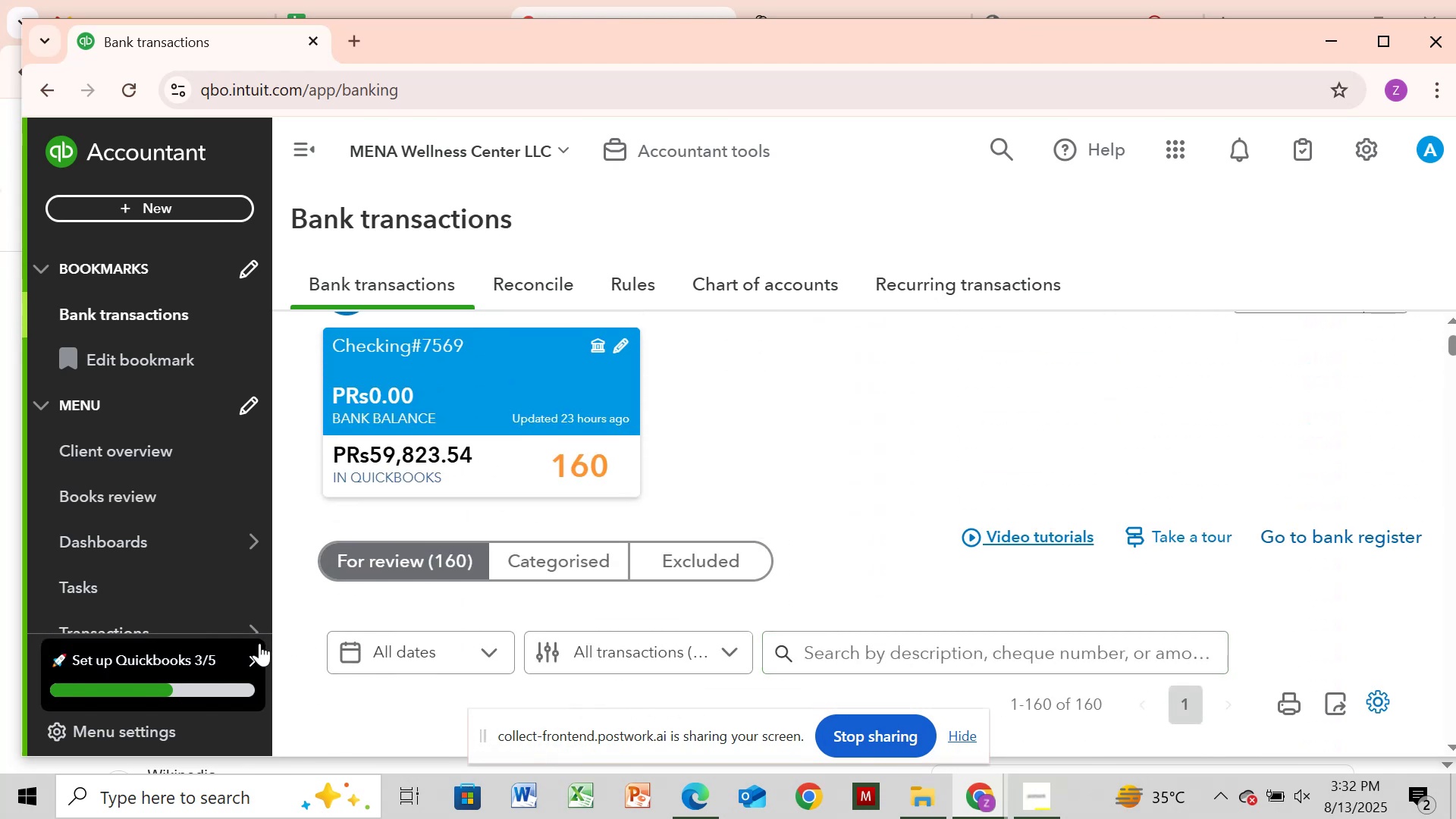 
wait(5.5)
 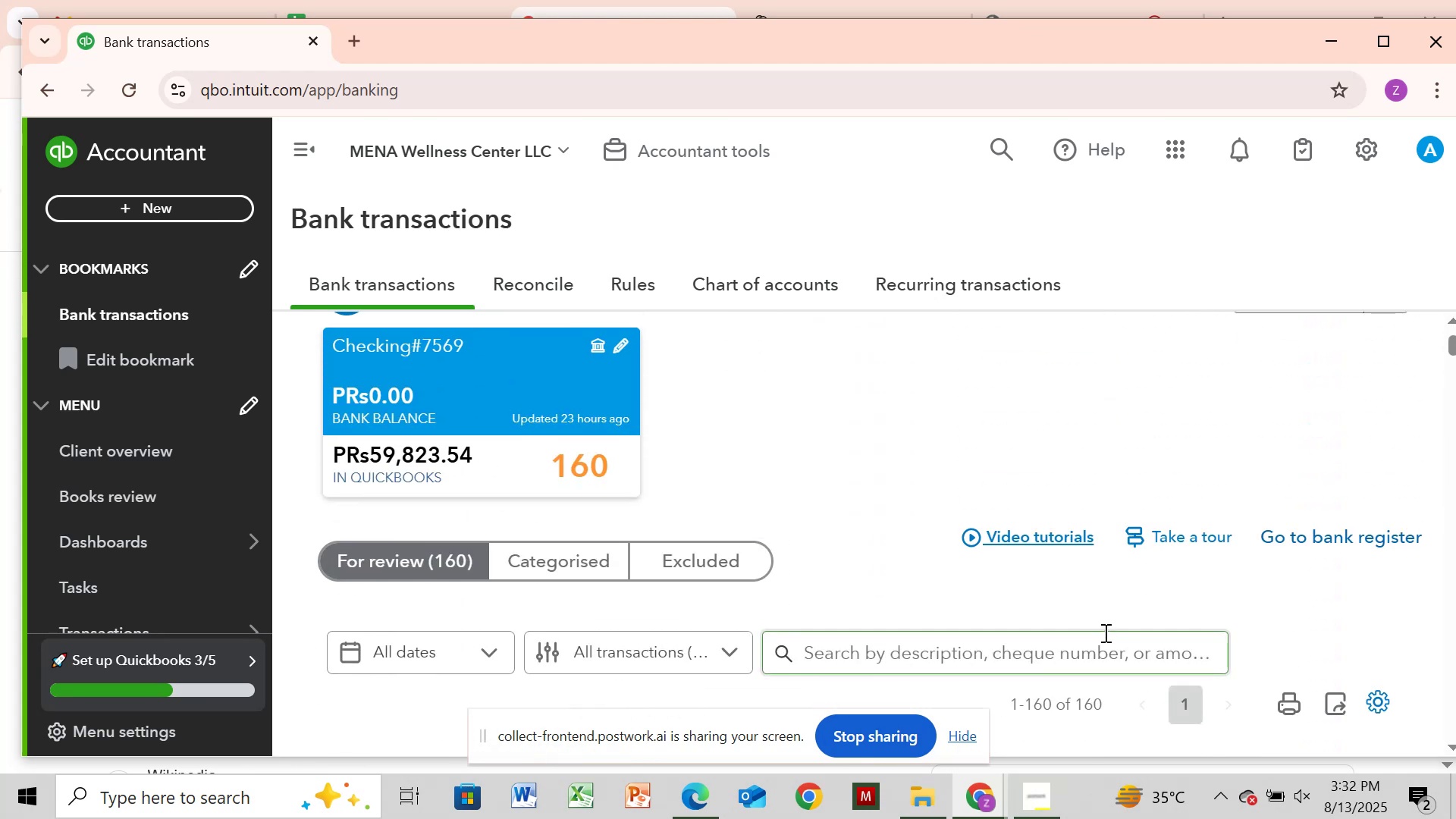 
mouse_move([278, 619])
 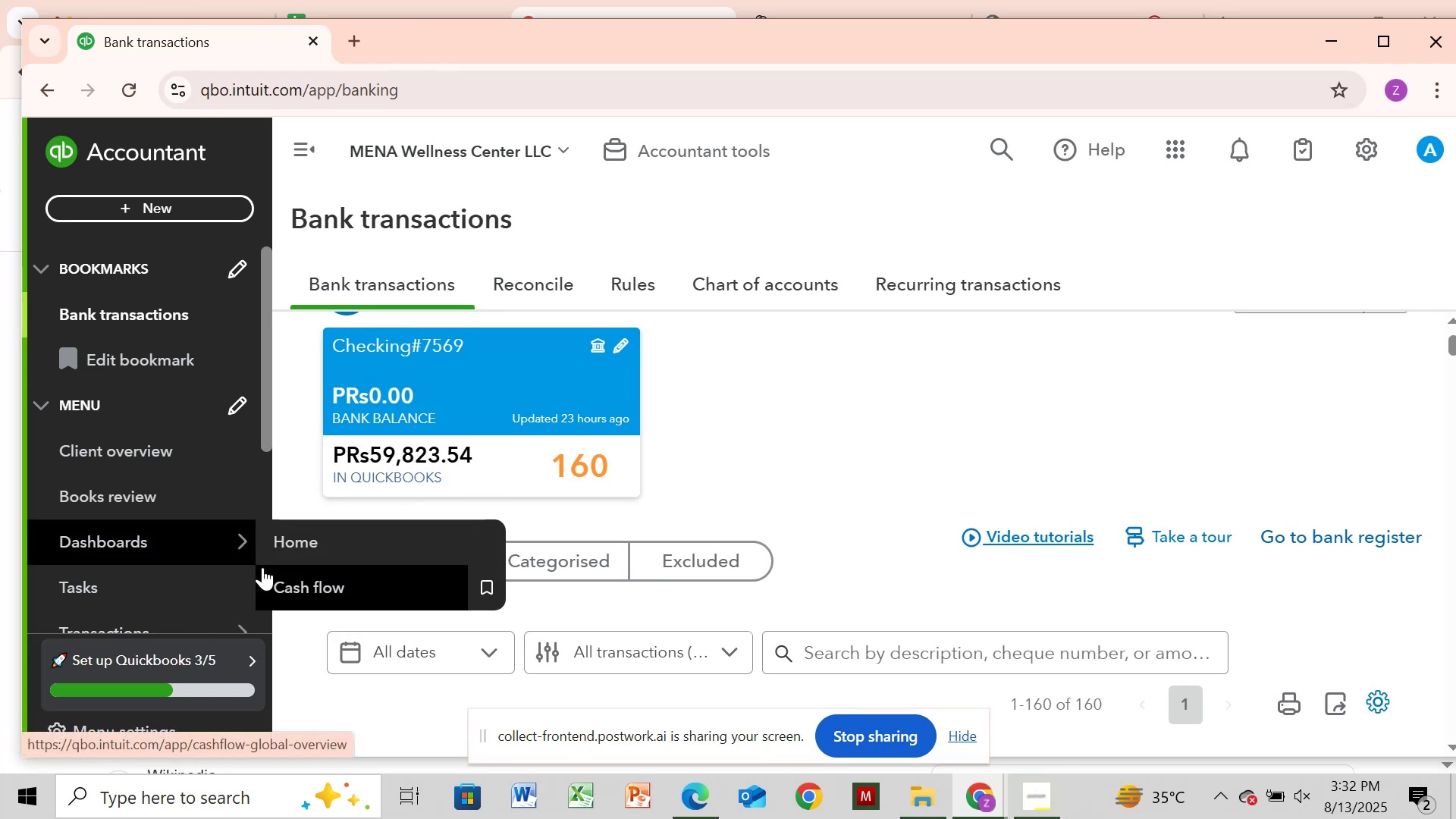 
wait(6.28)
 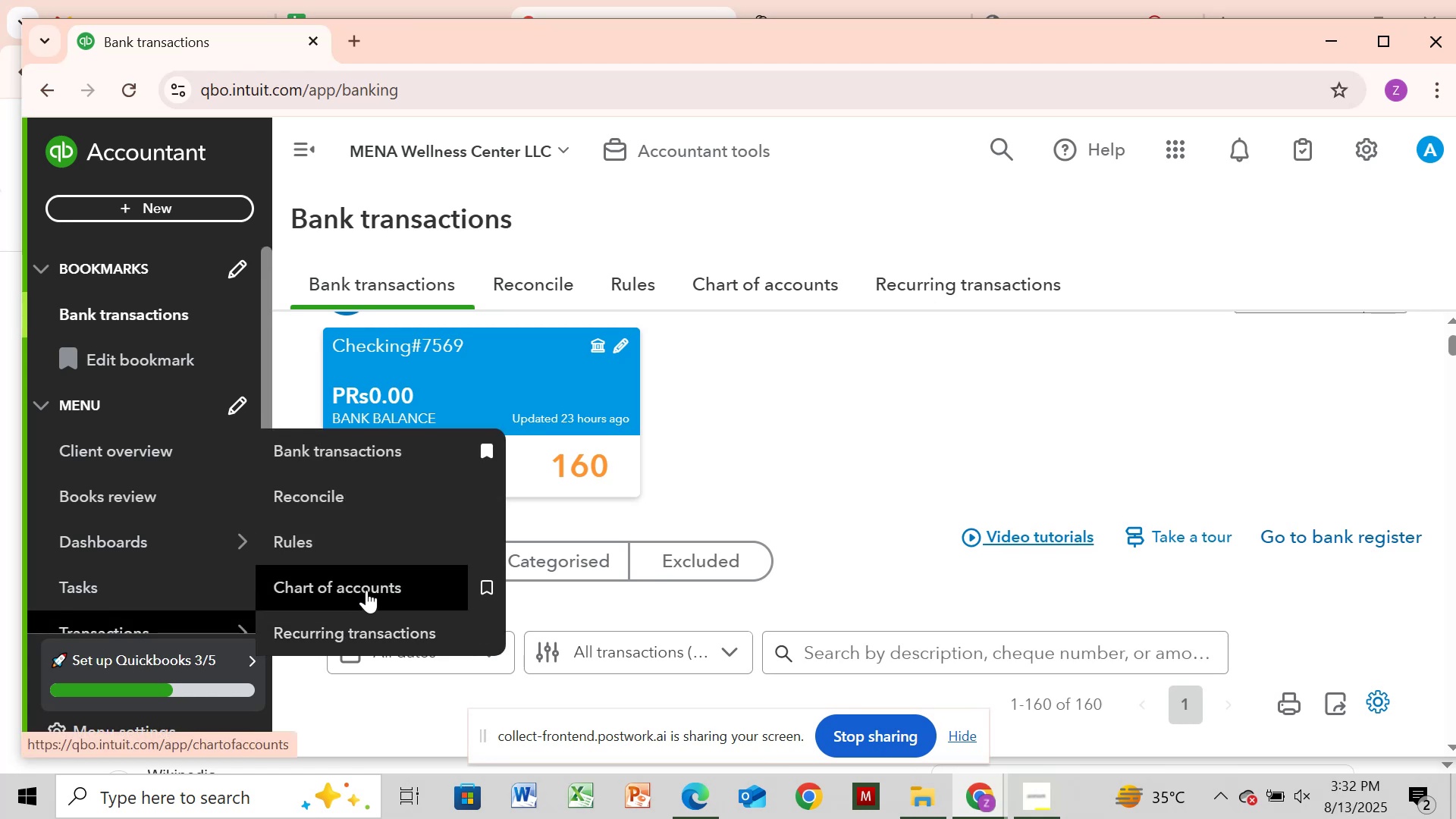 
left_click([270, 500])
 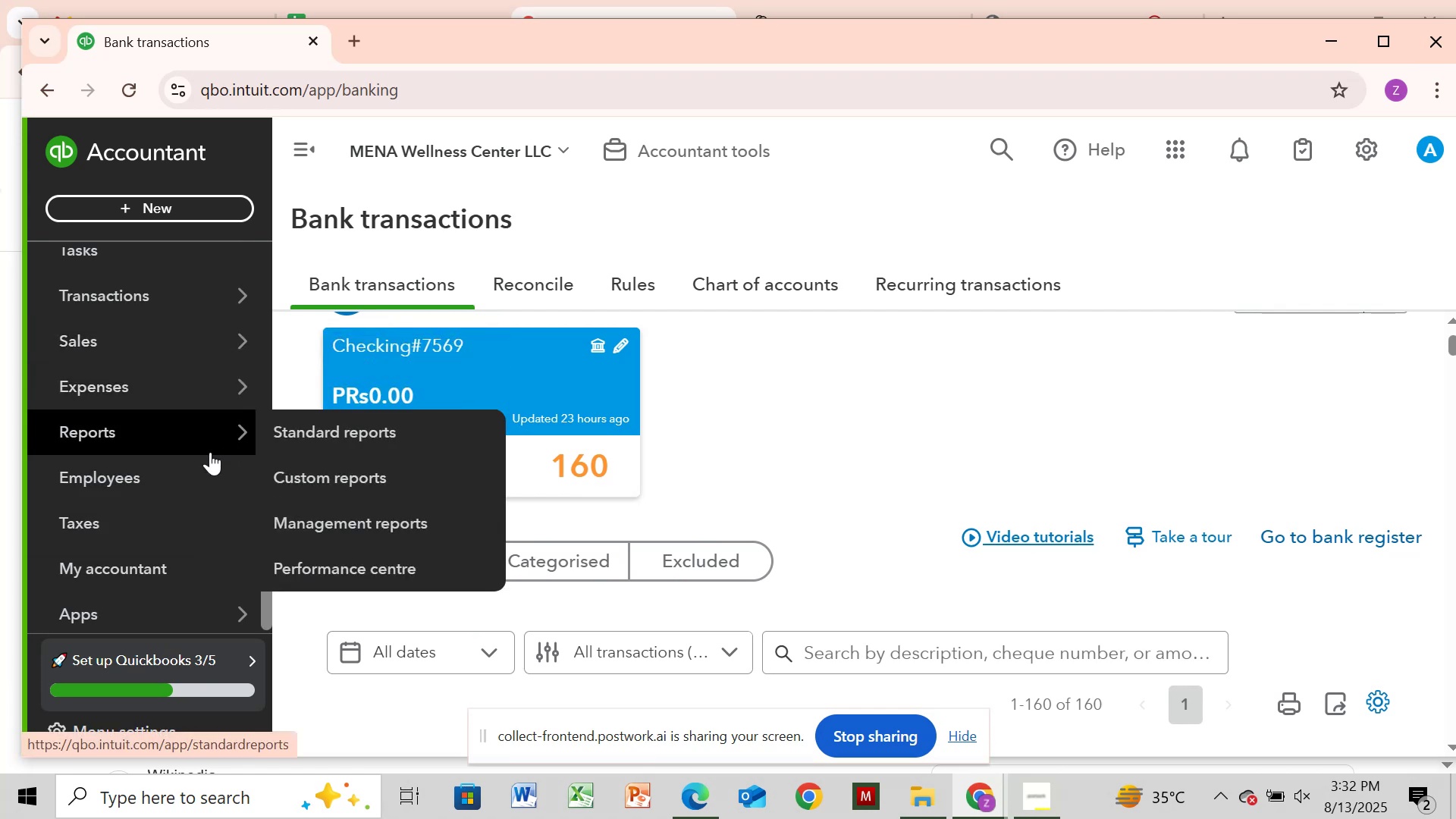 
mouse_move([220, 391])
 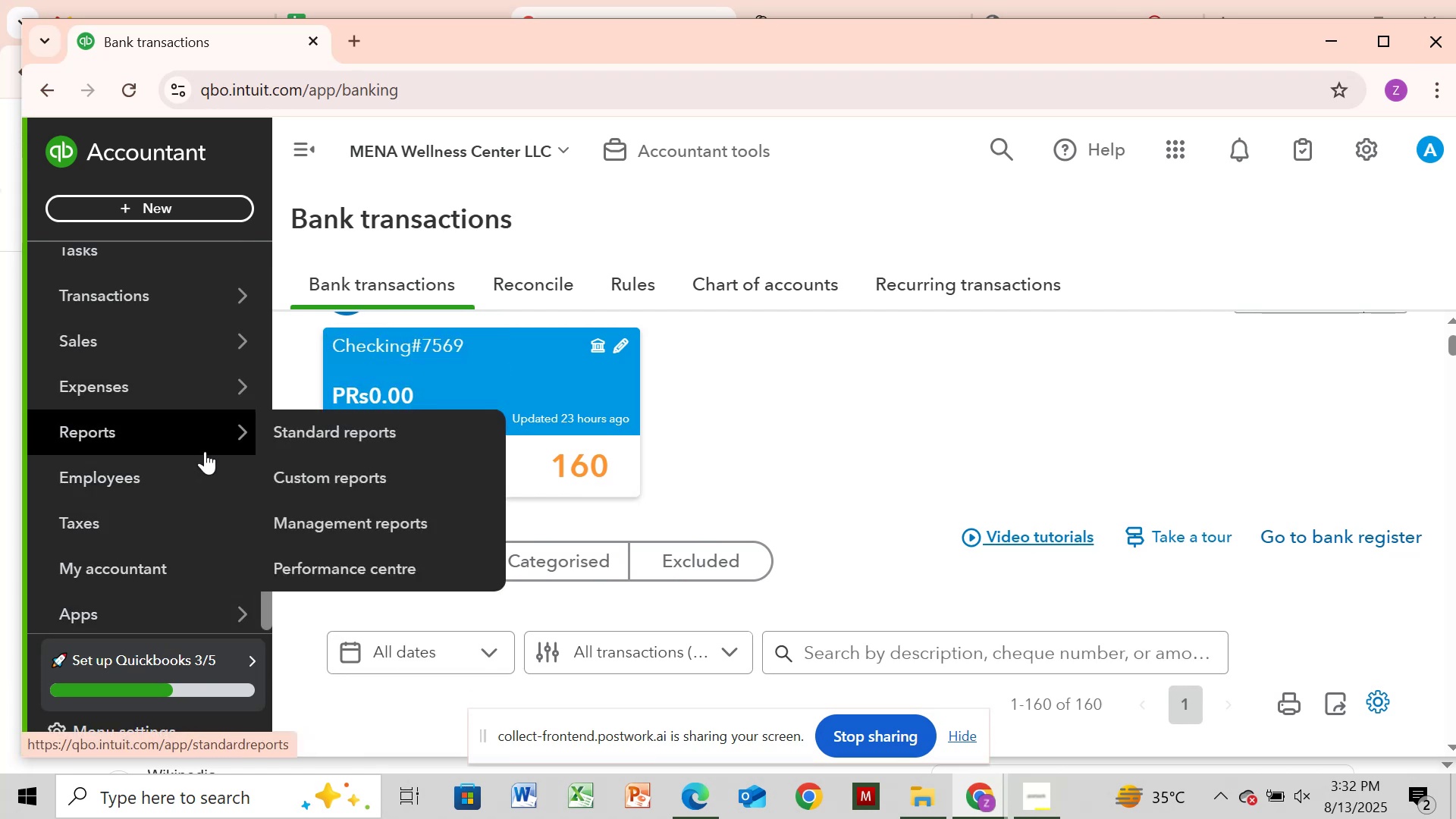 
left_click([205, 451])
 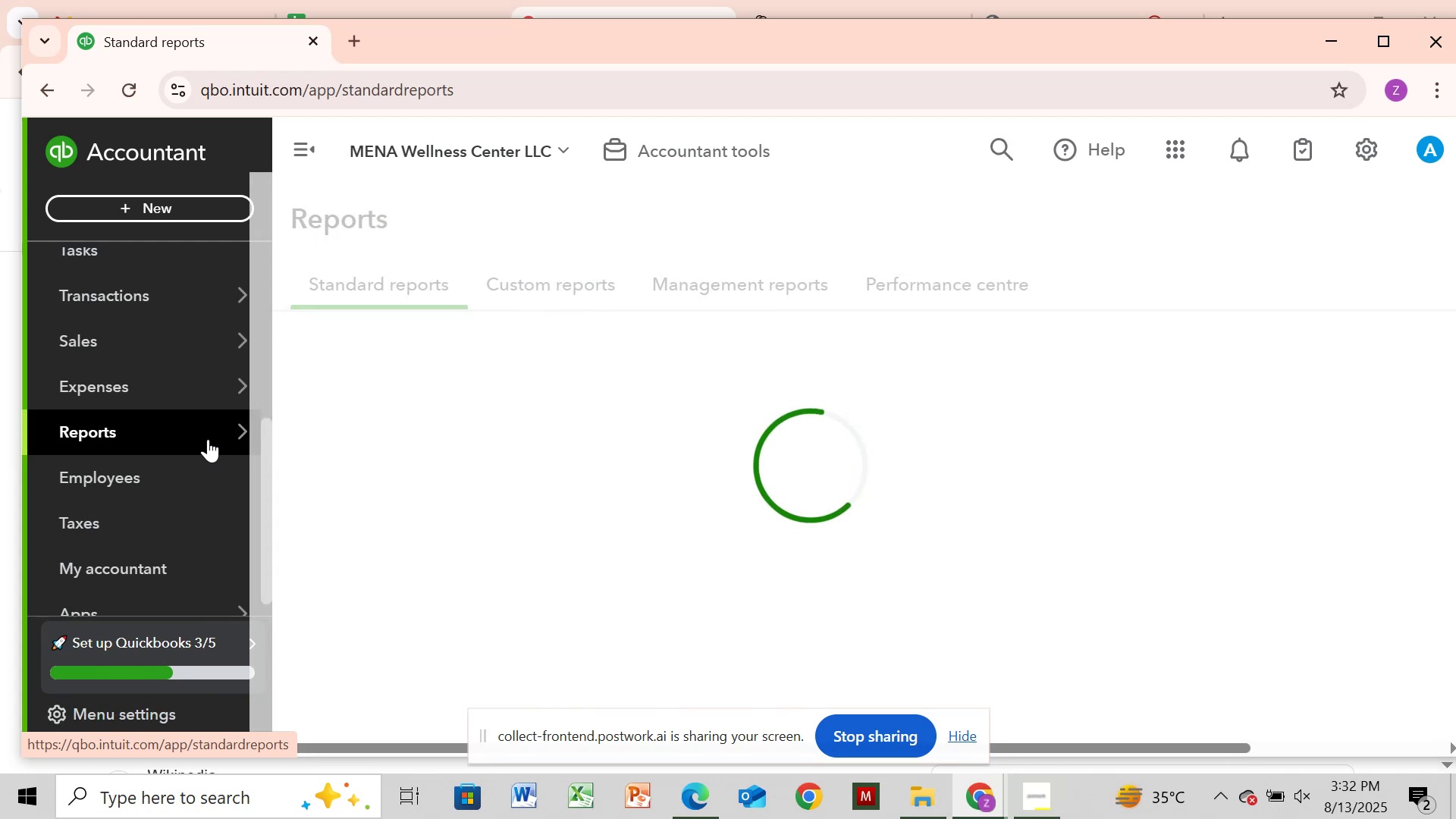 
wait(9.18)
 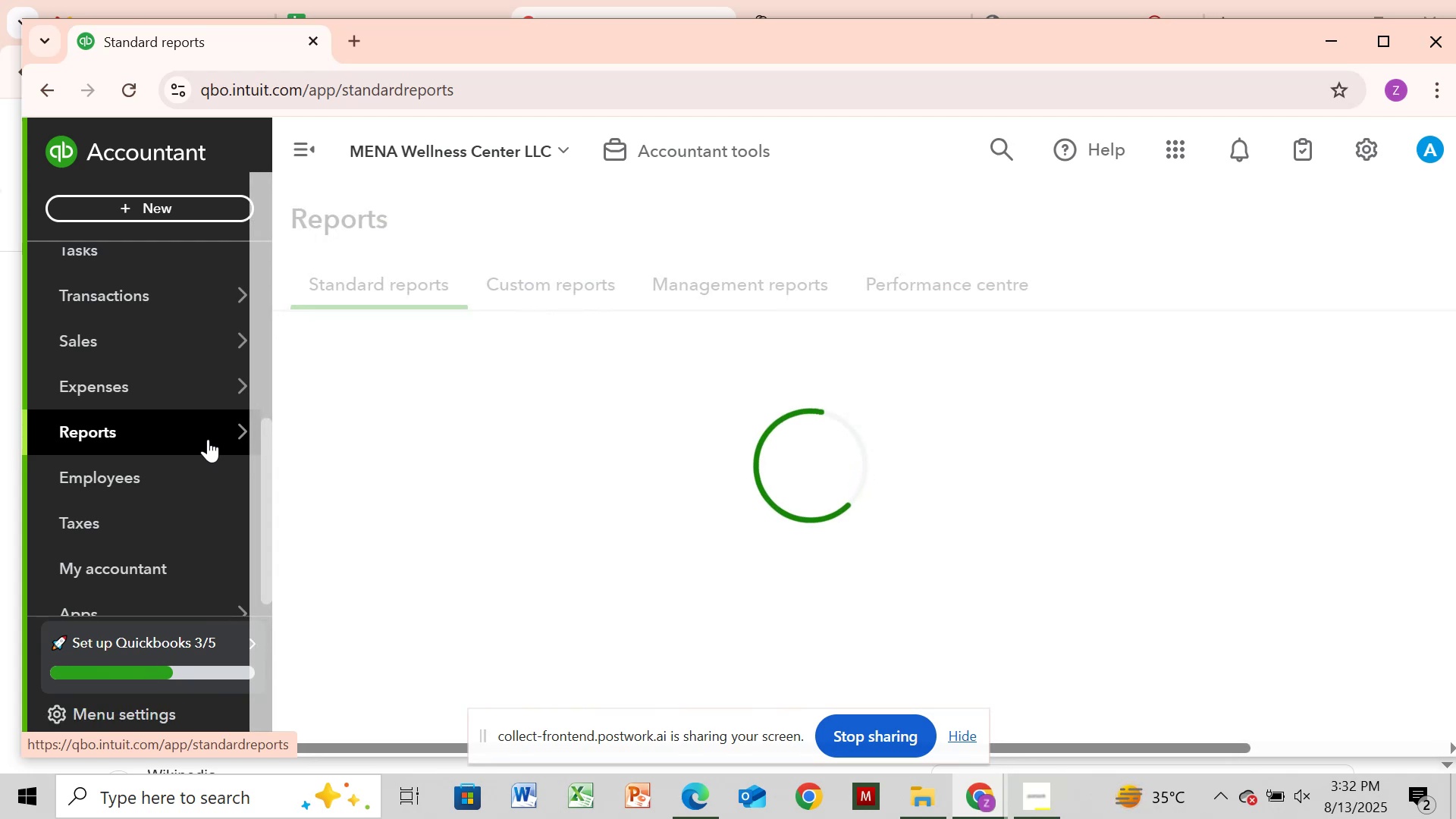 
left_click([390, 572])
 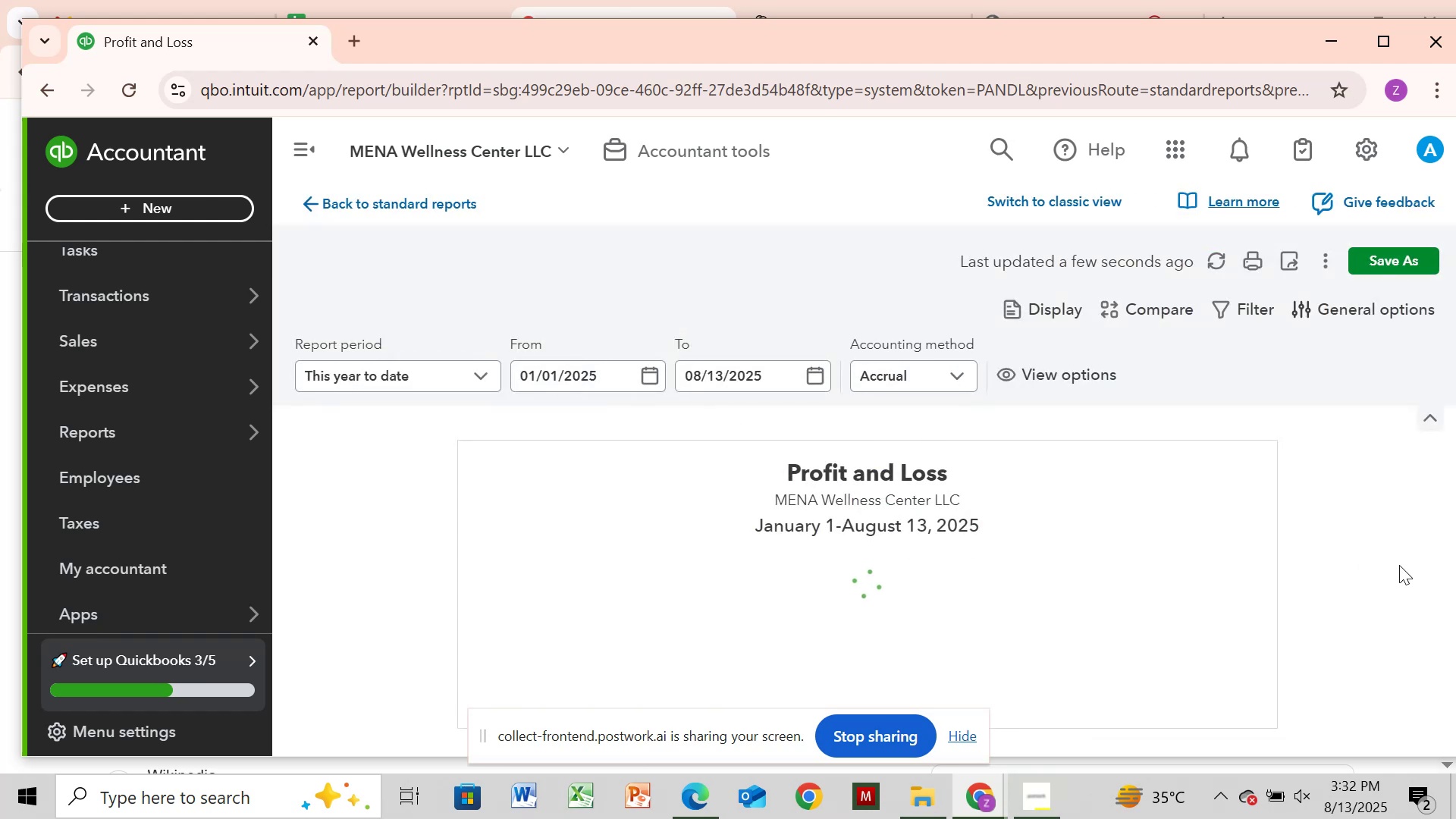 
wait(11.22)
 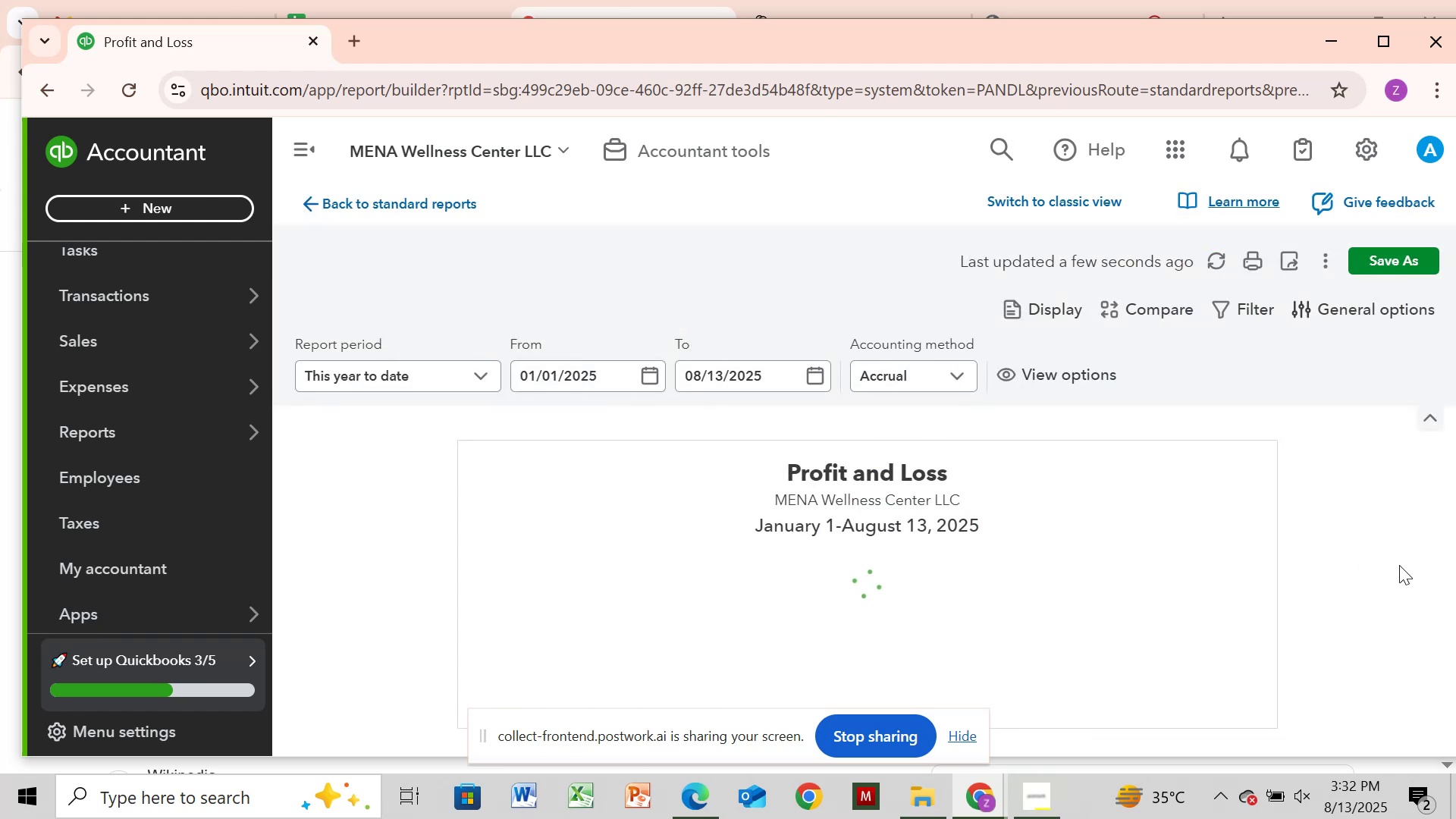 
left_click([1278, 694])
 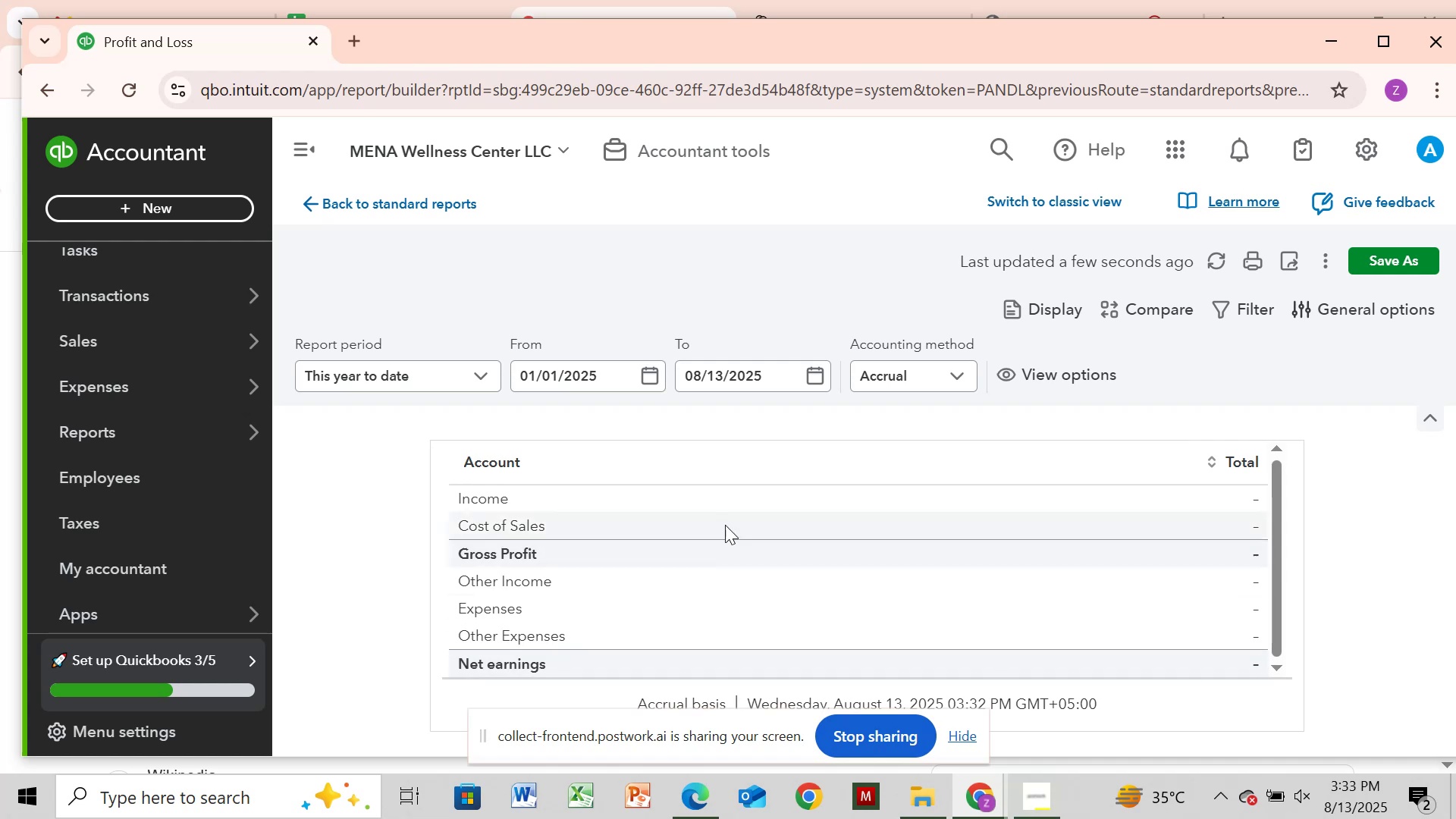 
wait(5.59)
 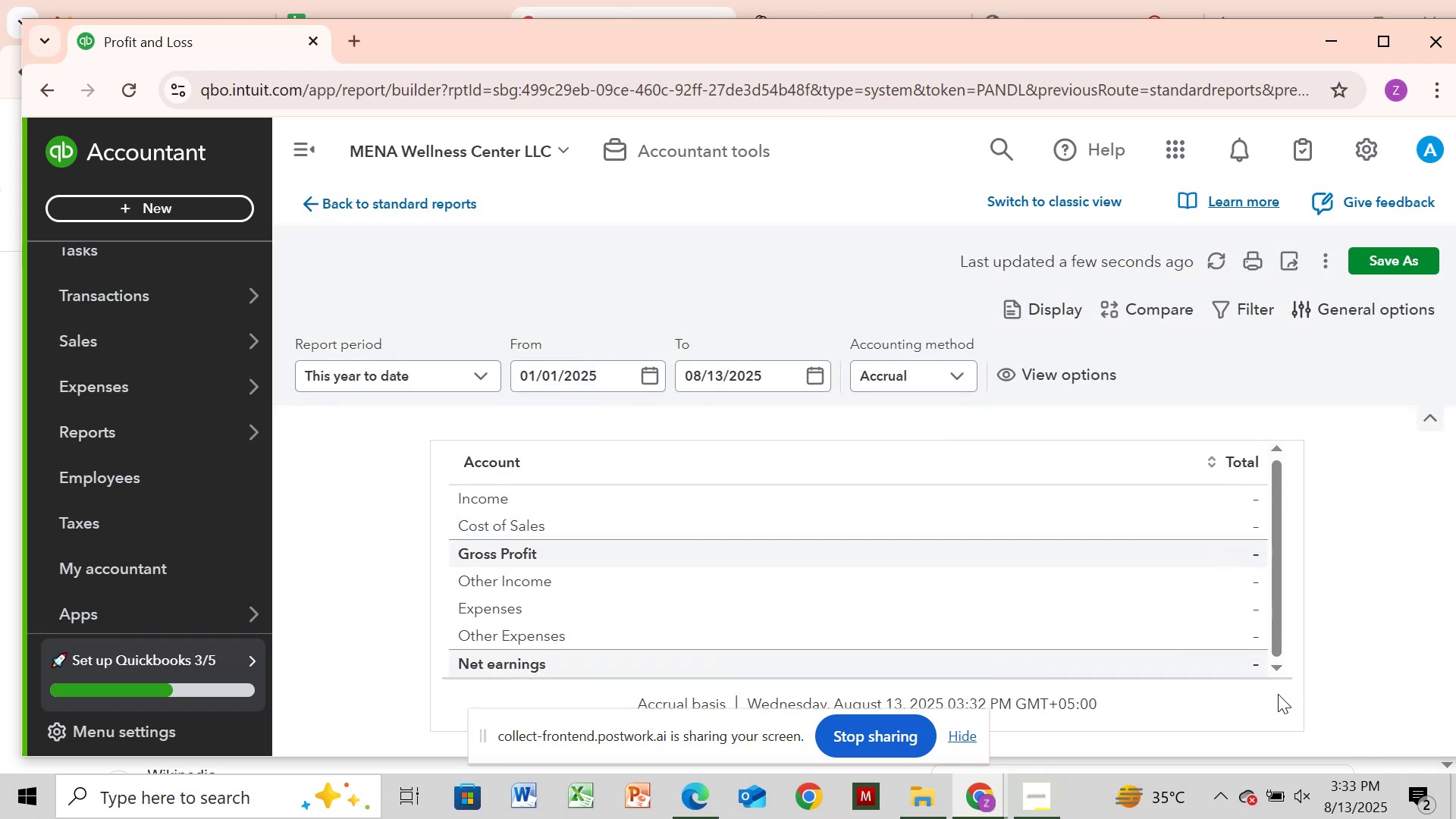 
left_click([649, 377])
 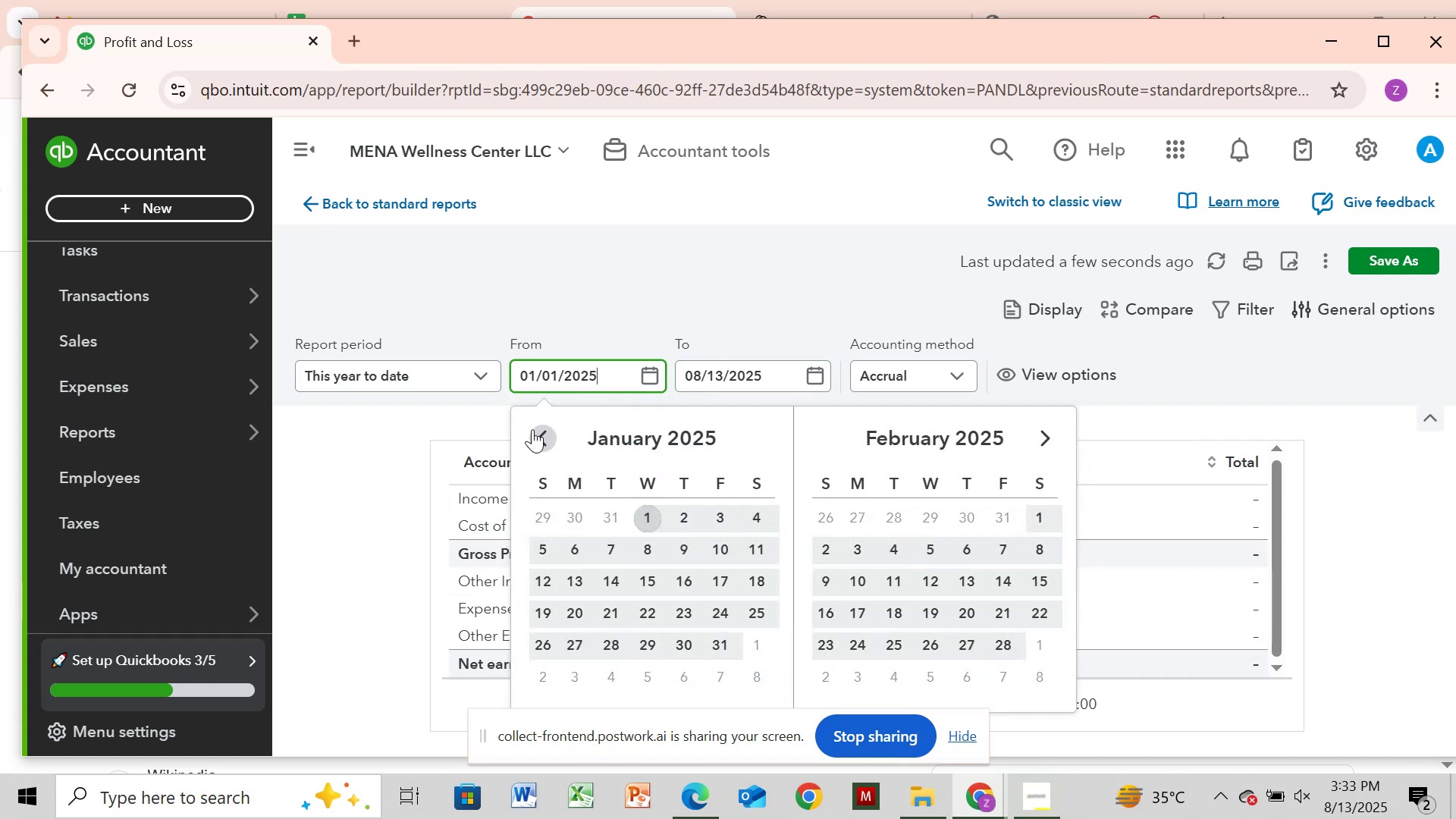 
left_click([538, 434])
 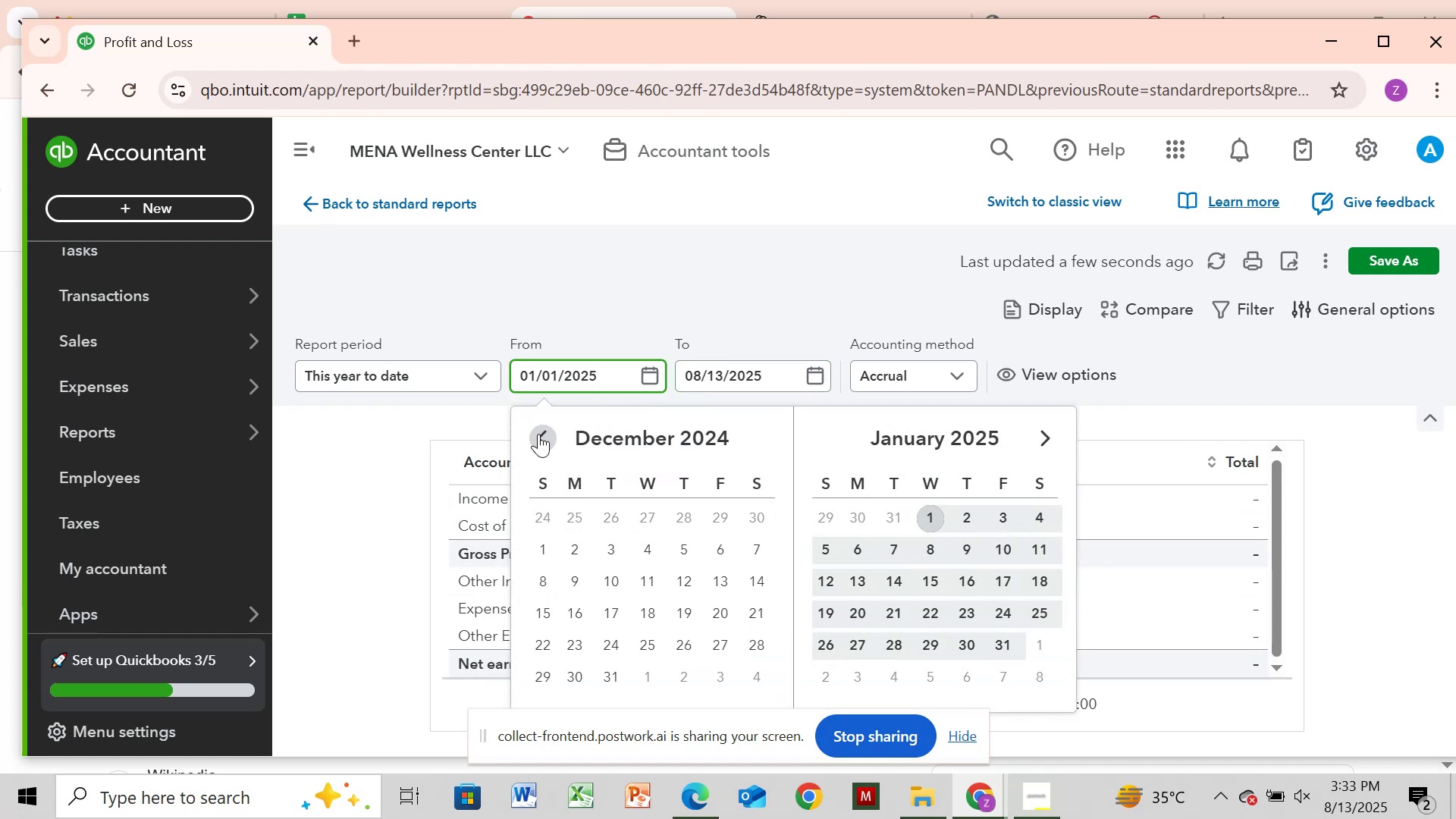 
double_click([538, 434])
 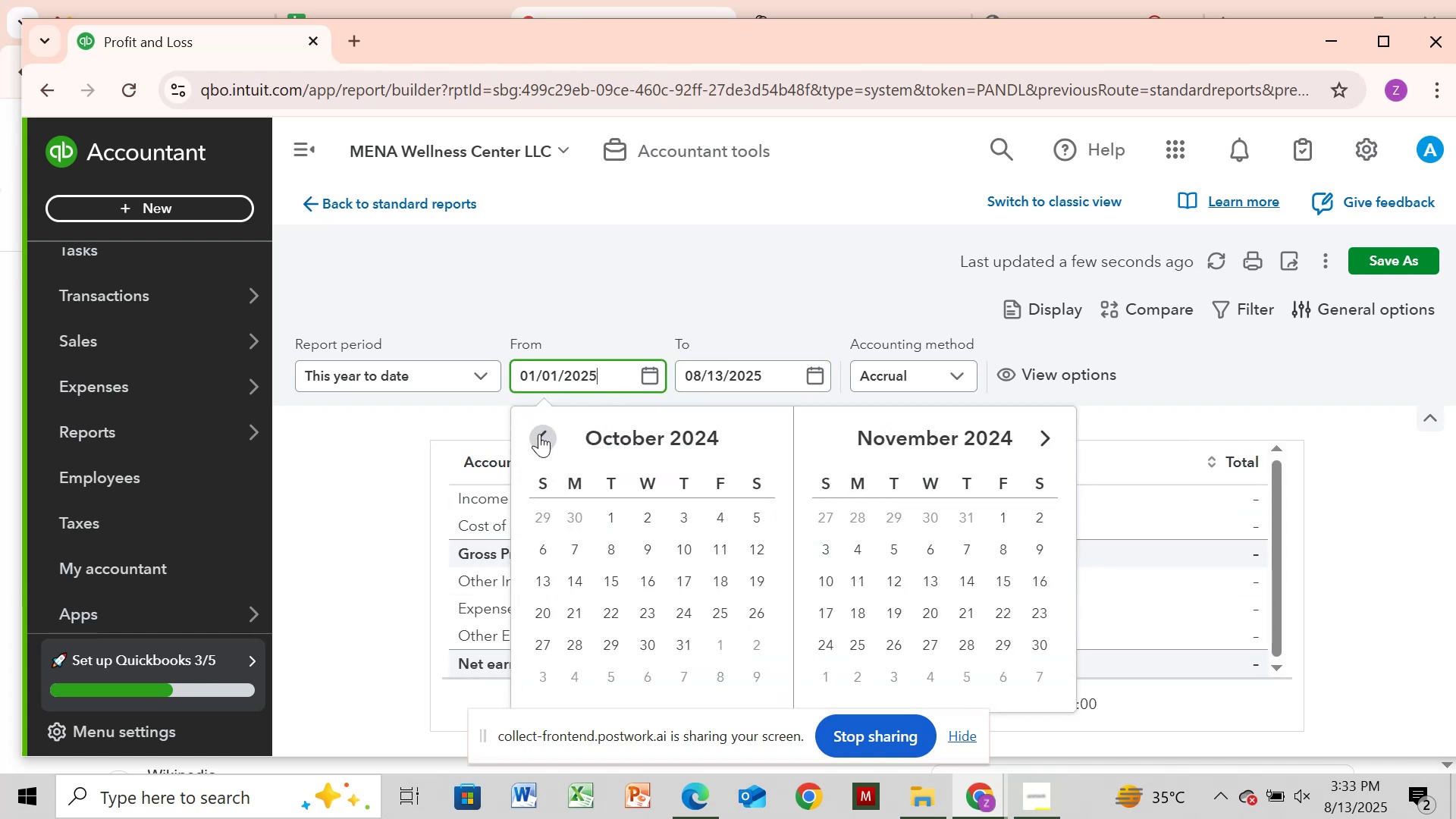 
triple_click([539, 434])
 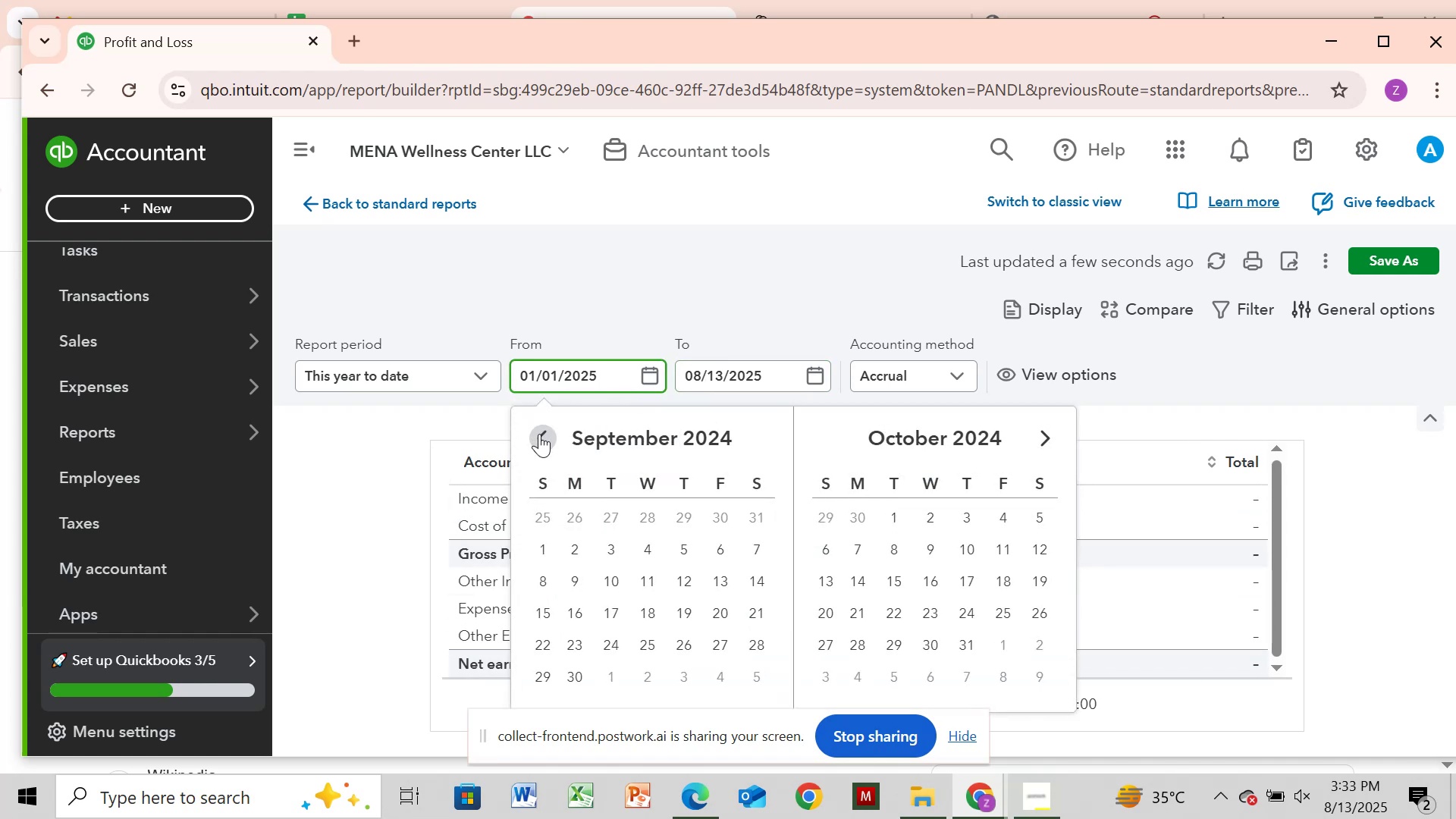 
triple_click([539, 434])
 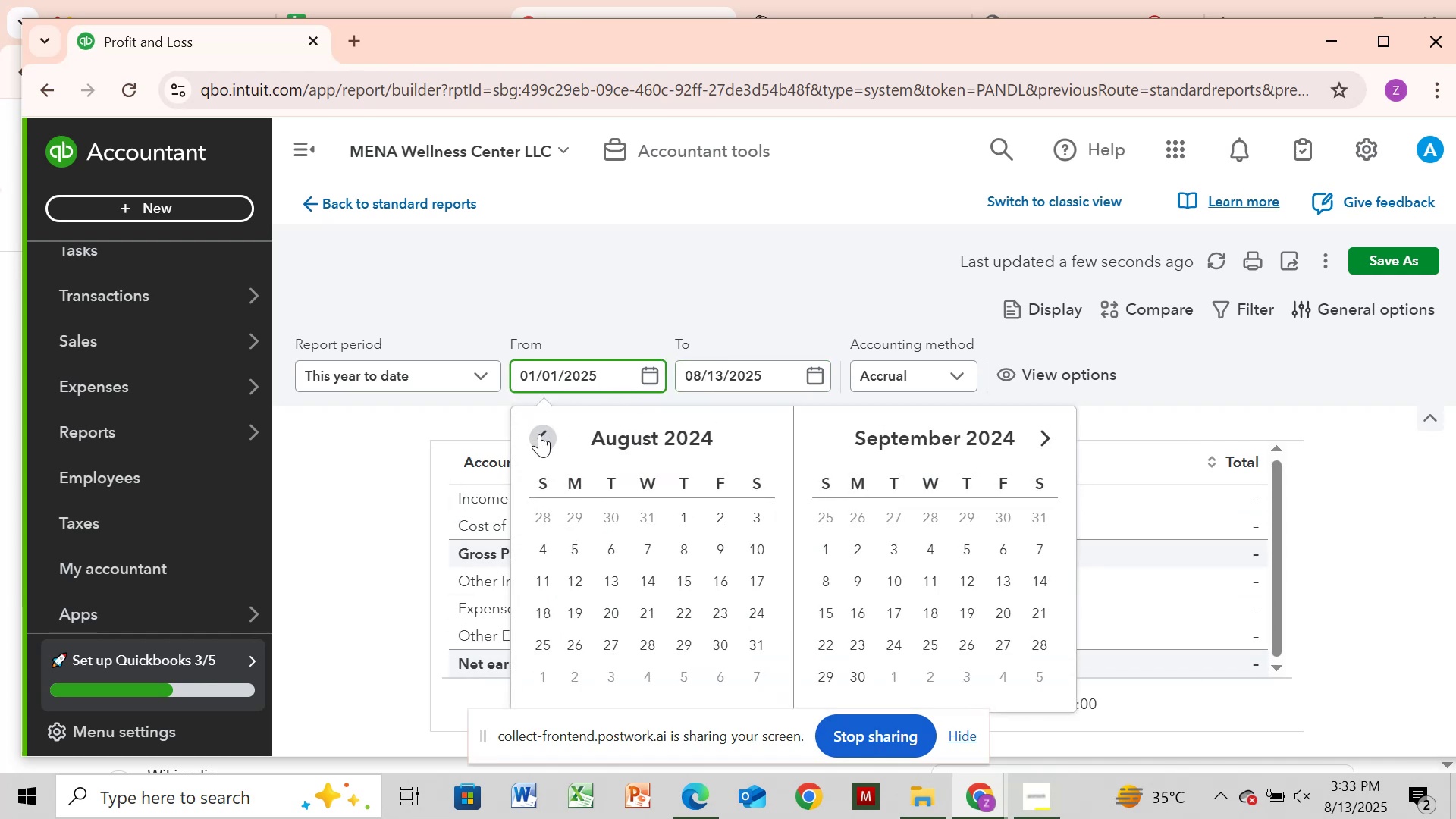 
triple_click([539, 434])
 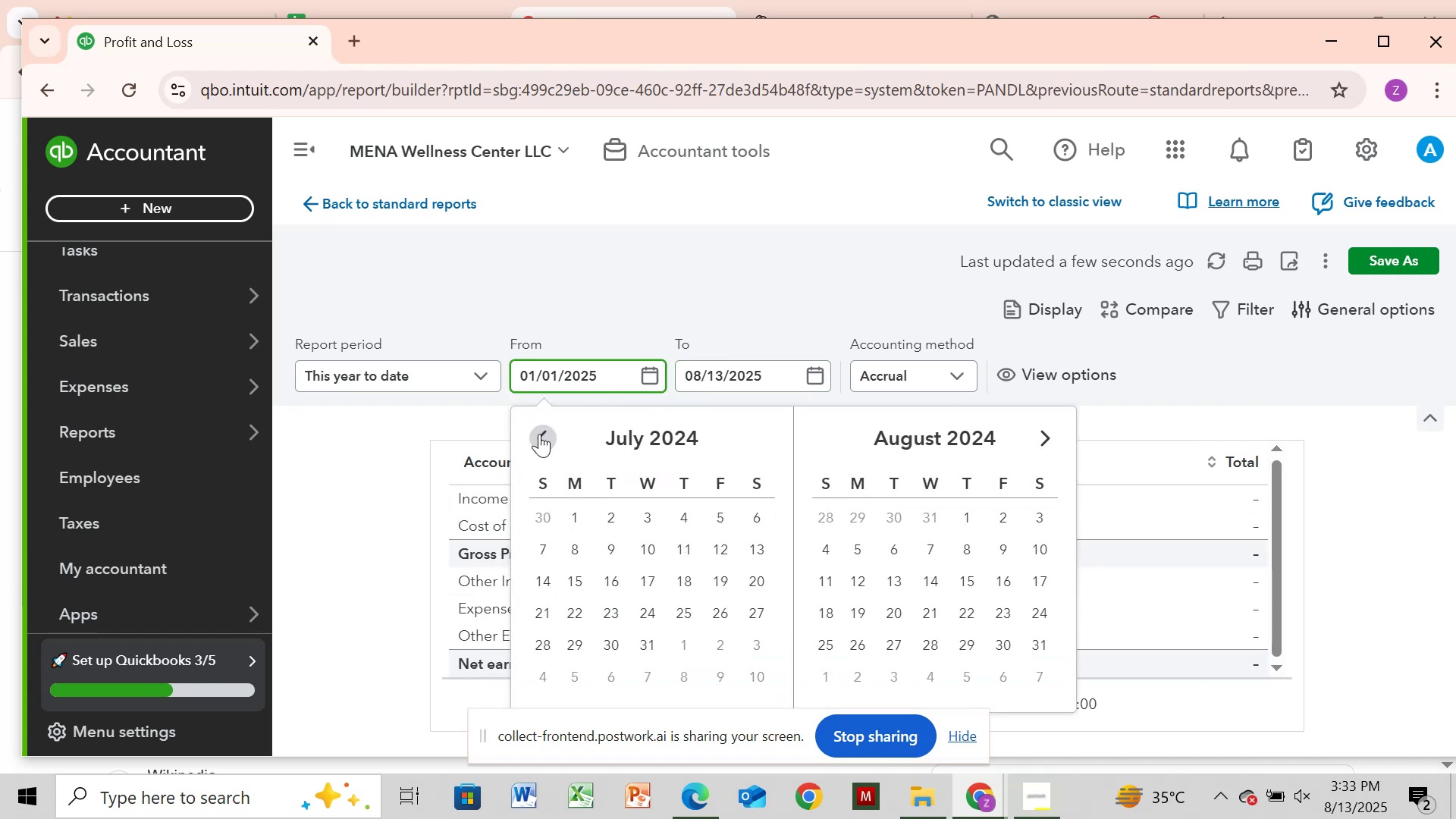 
triple_click([539, 434])
 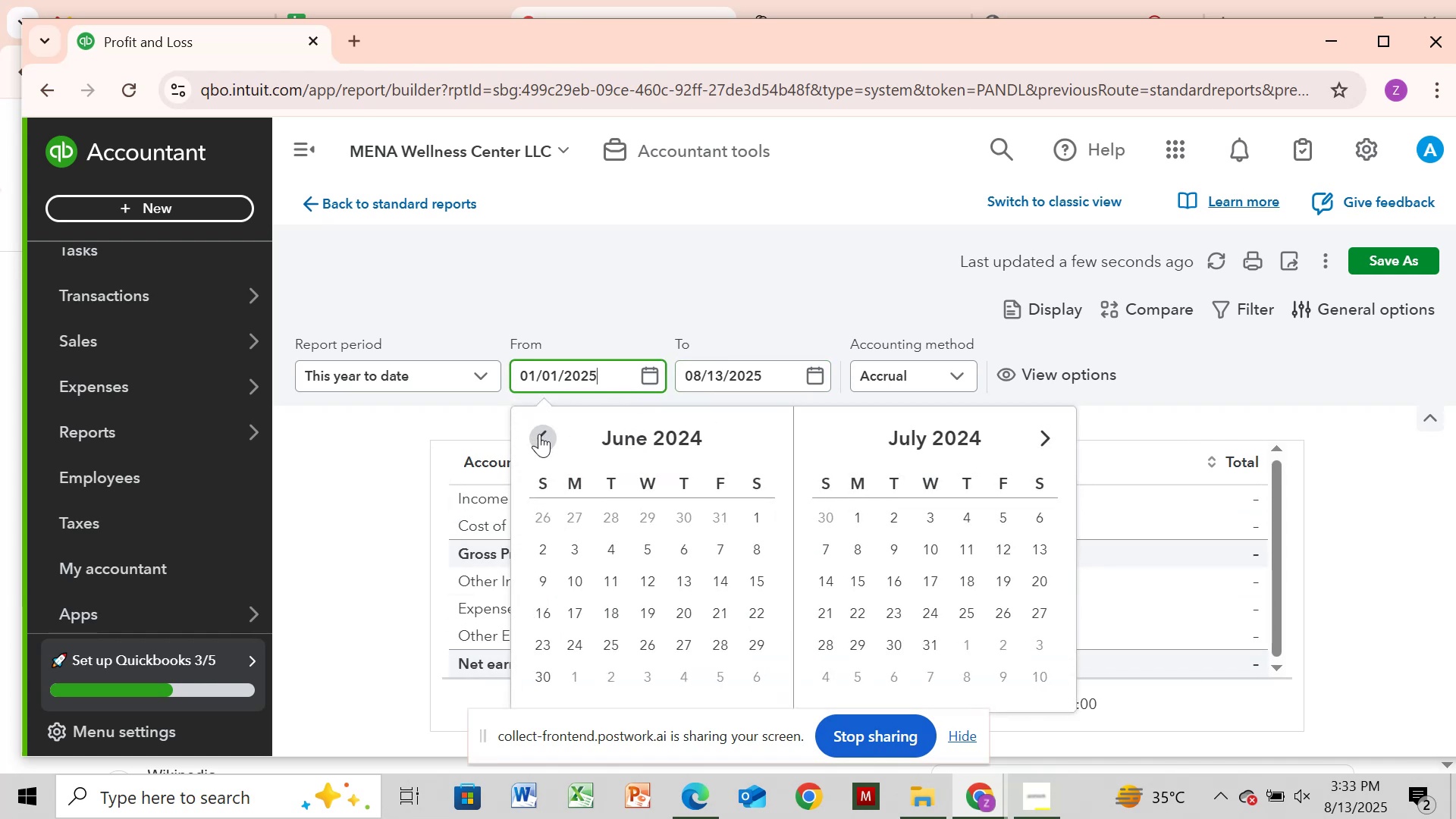 
triple_click([539, 434])
 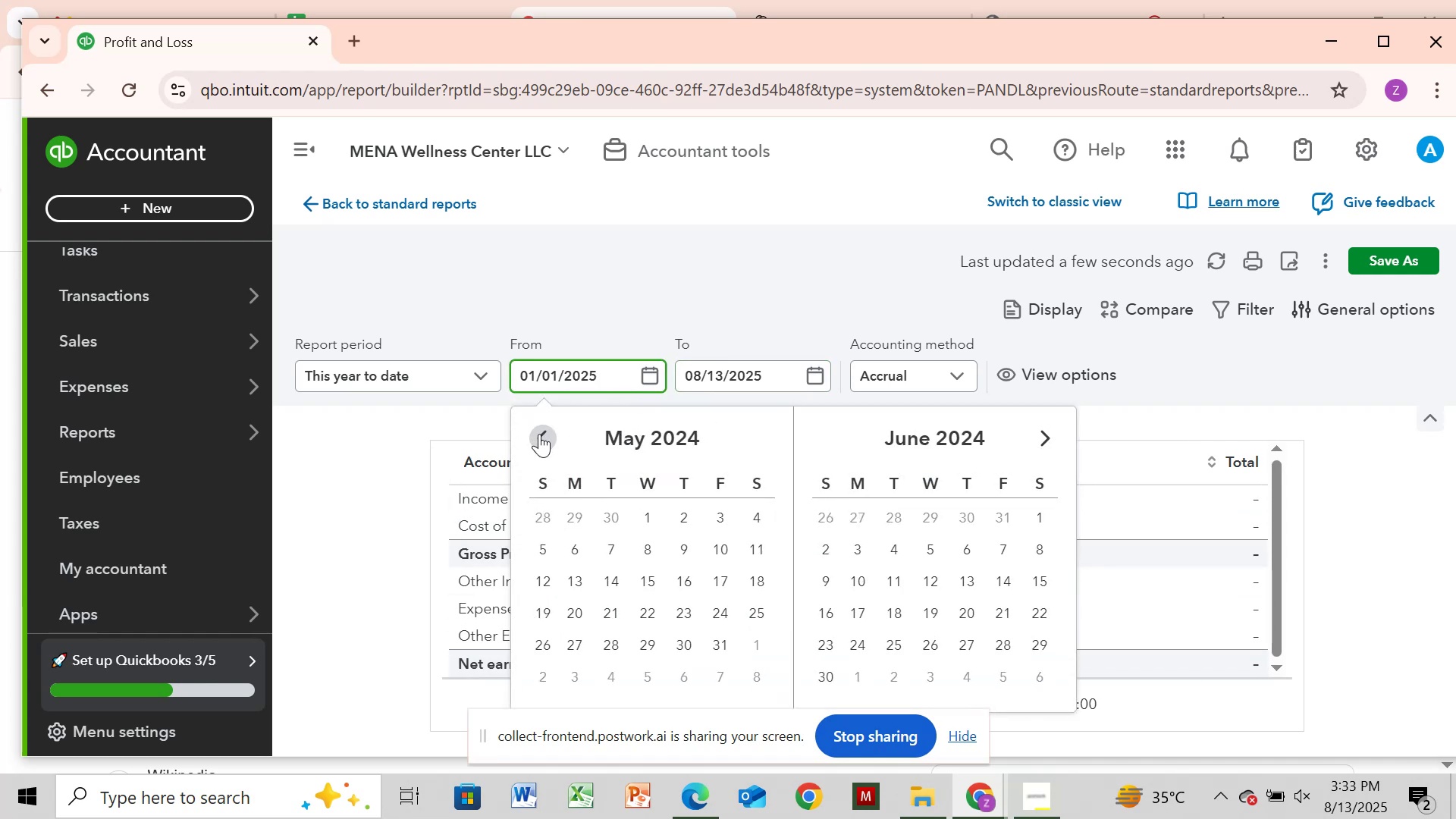 
left_click([539, 434])
 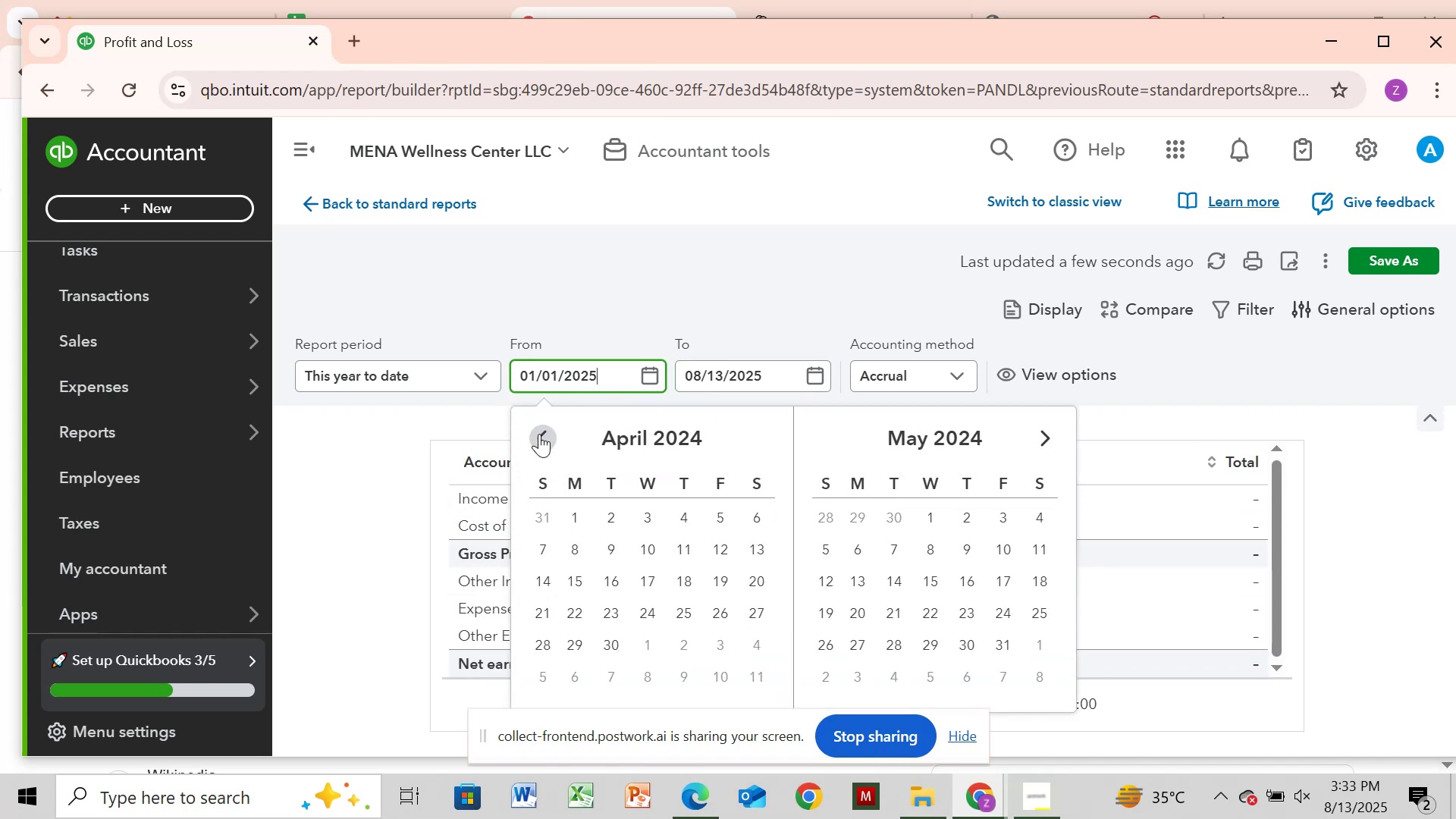 
left_click([539, 434])
 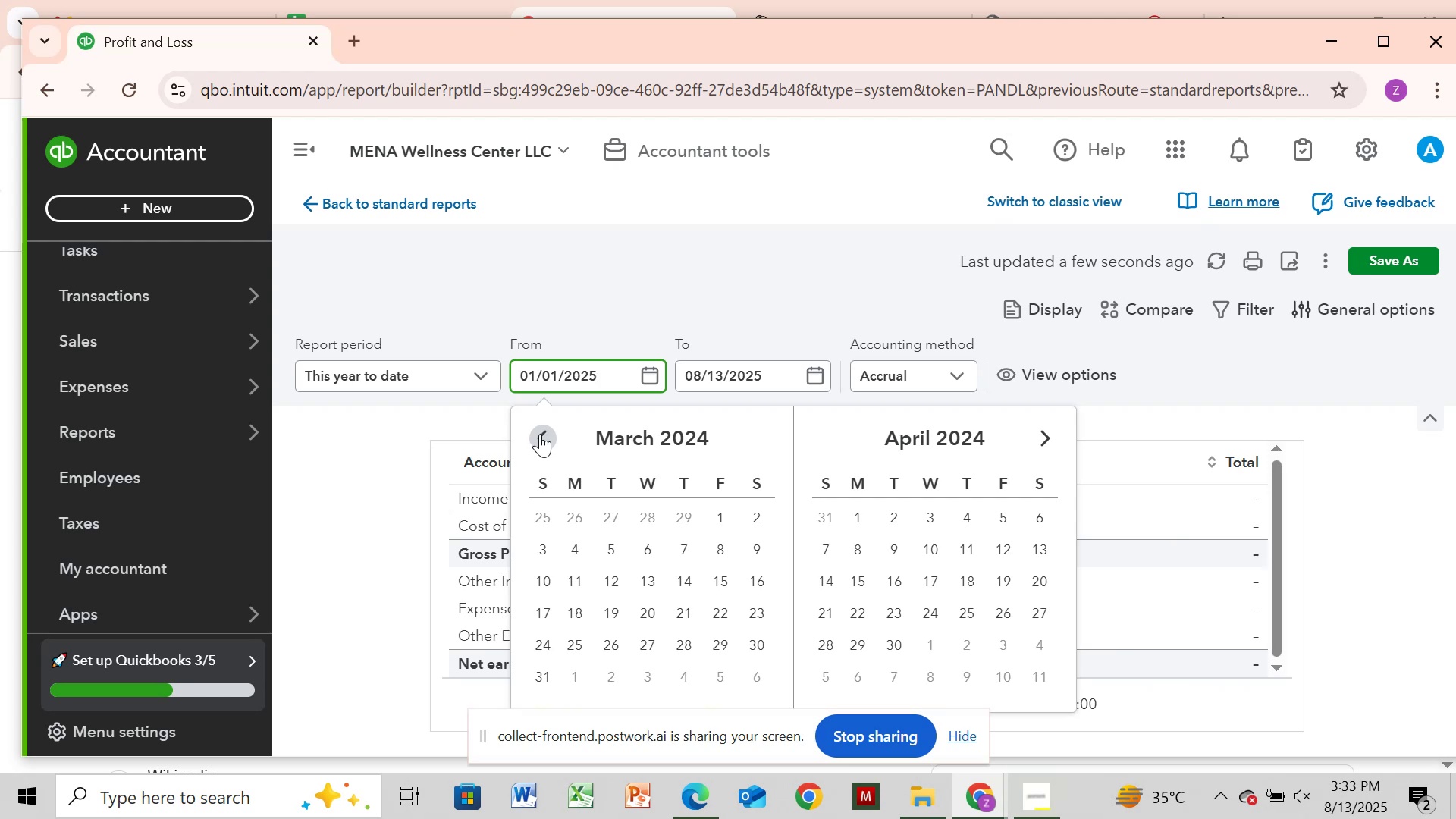 
wait(9.68)
 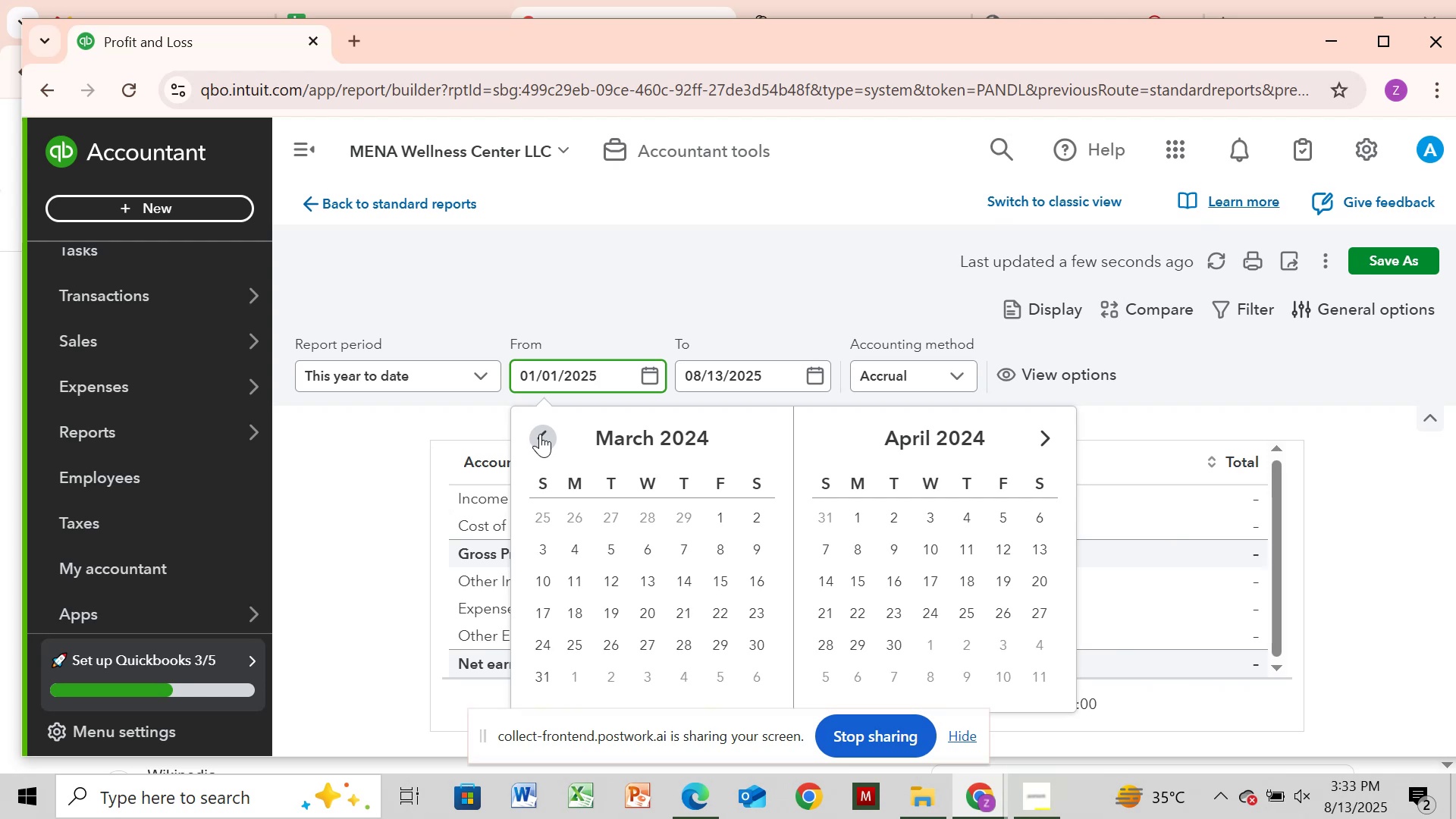 
left_click([1056, 431])
 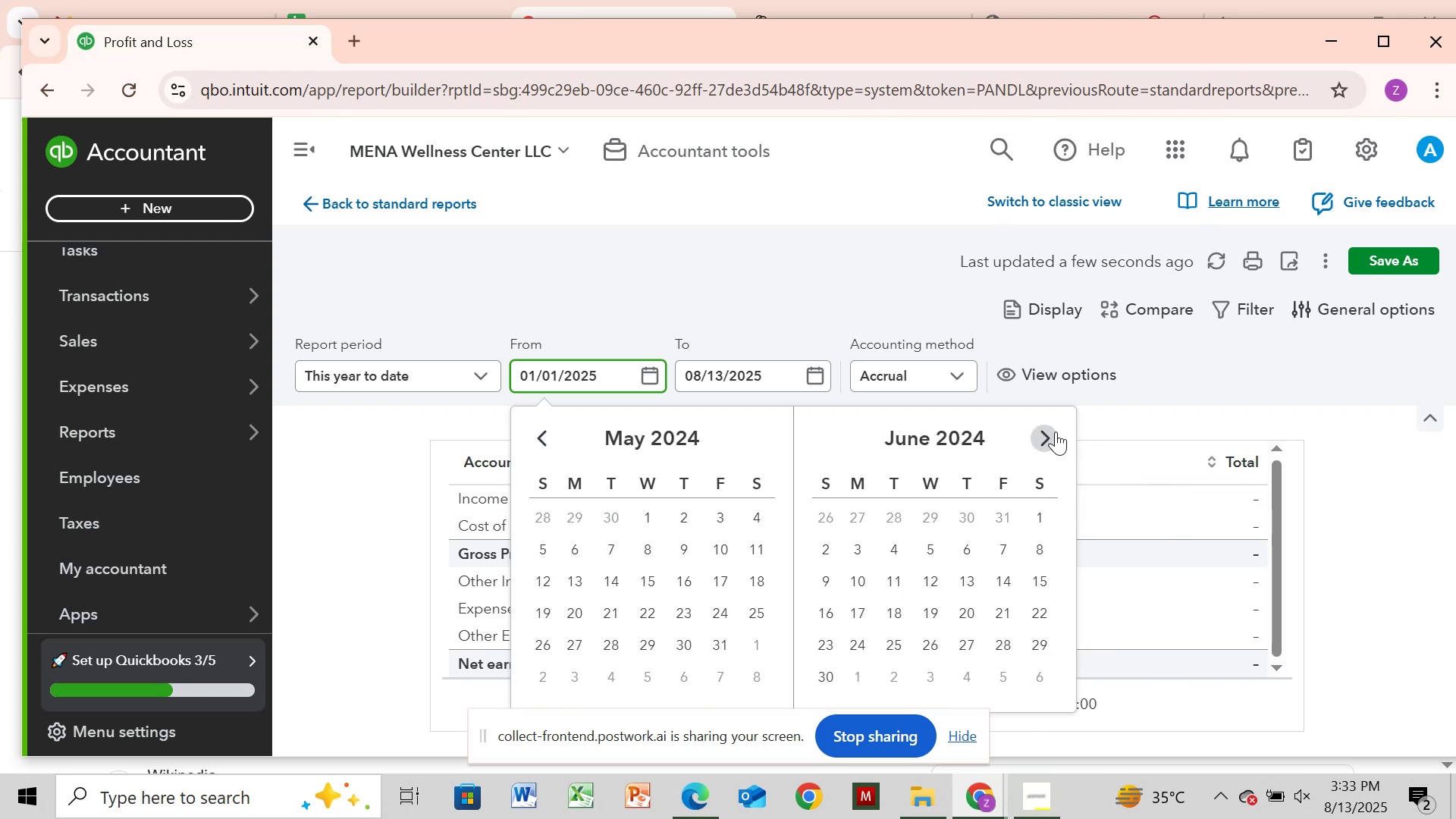 
left_click([1056, 431])
 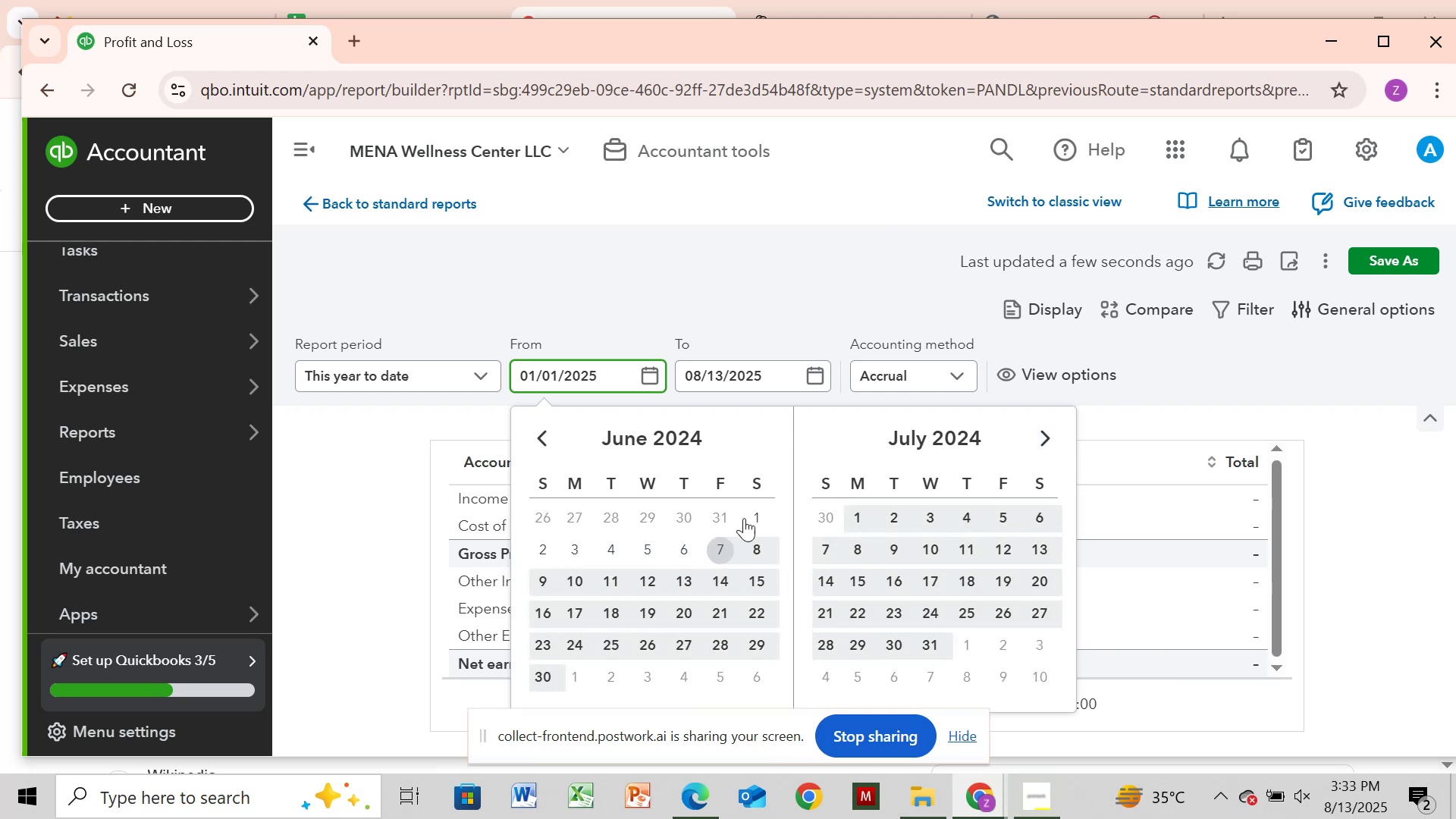 
left_click([747, 514])
 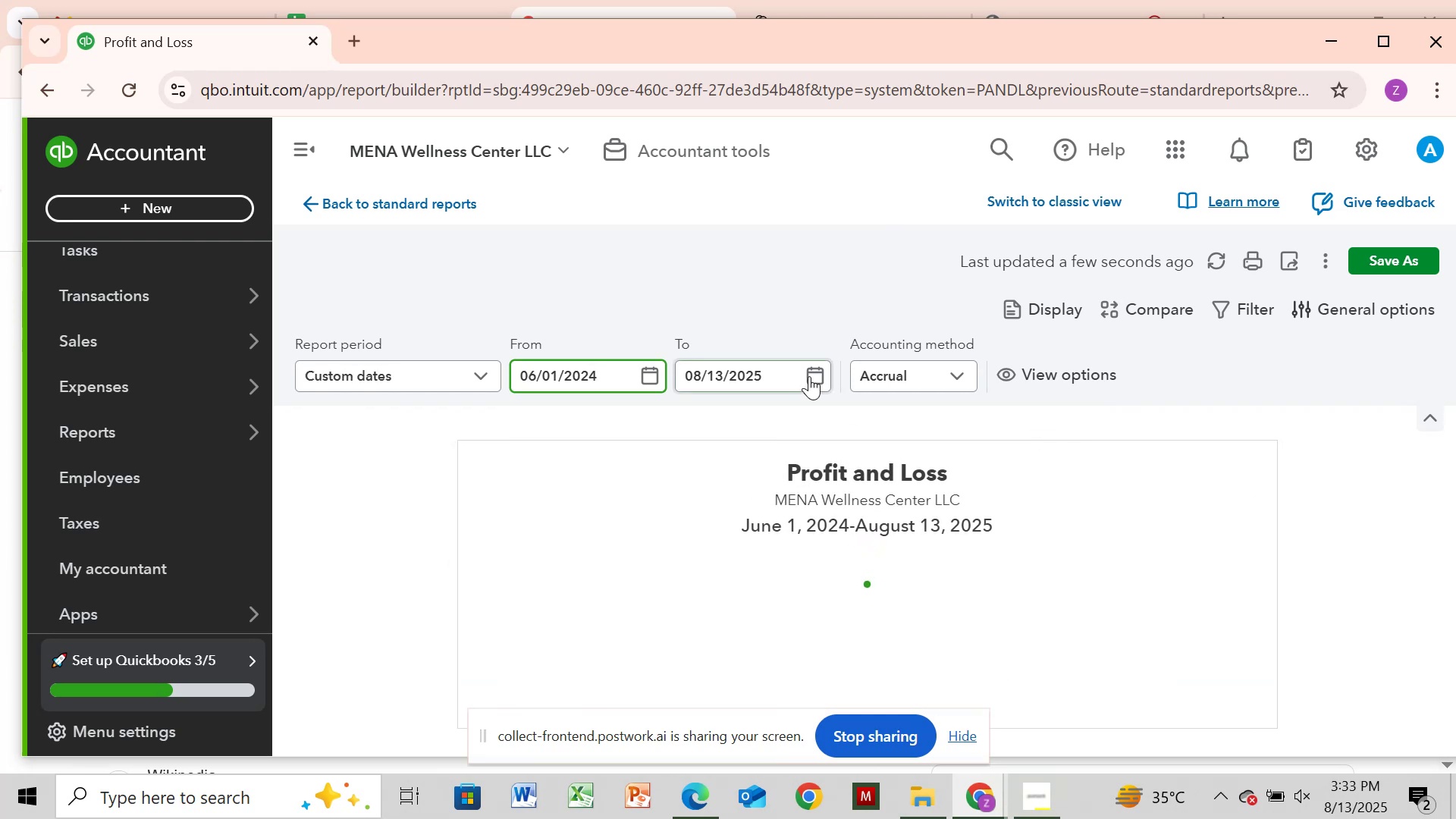 
left_click([809, 376])
 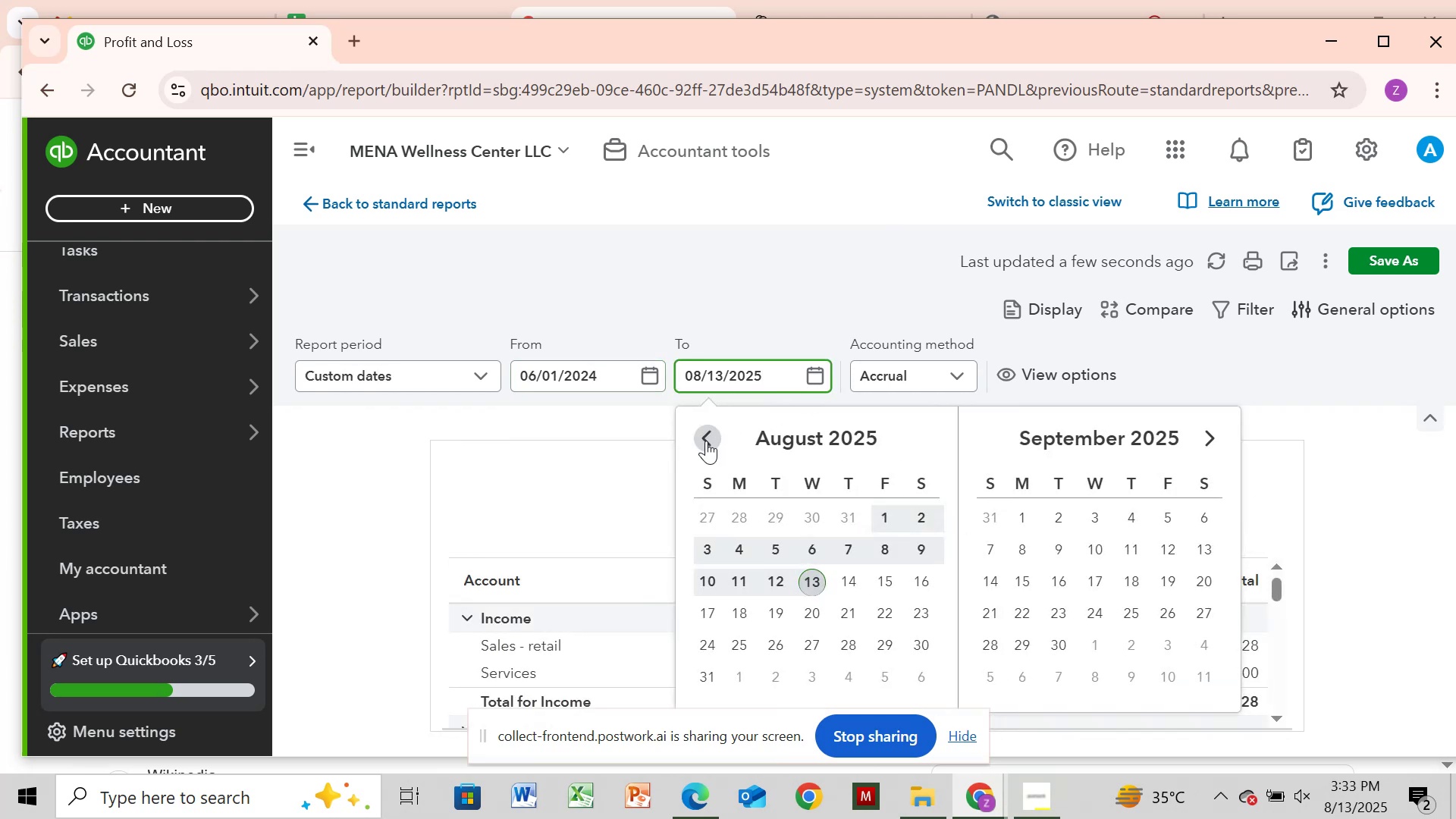 
left_click([706, 441])
 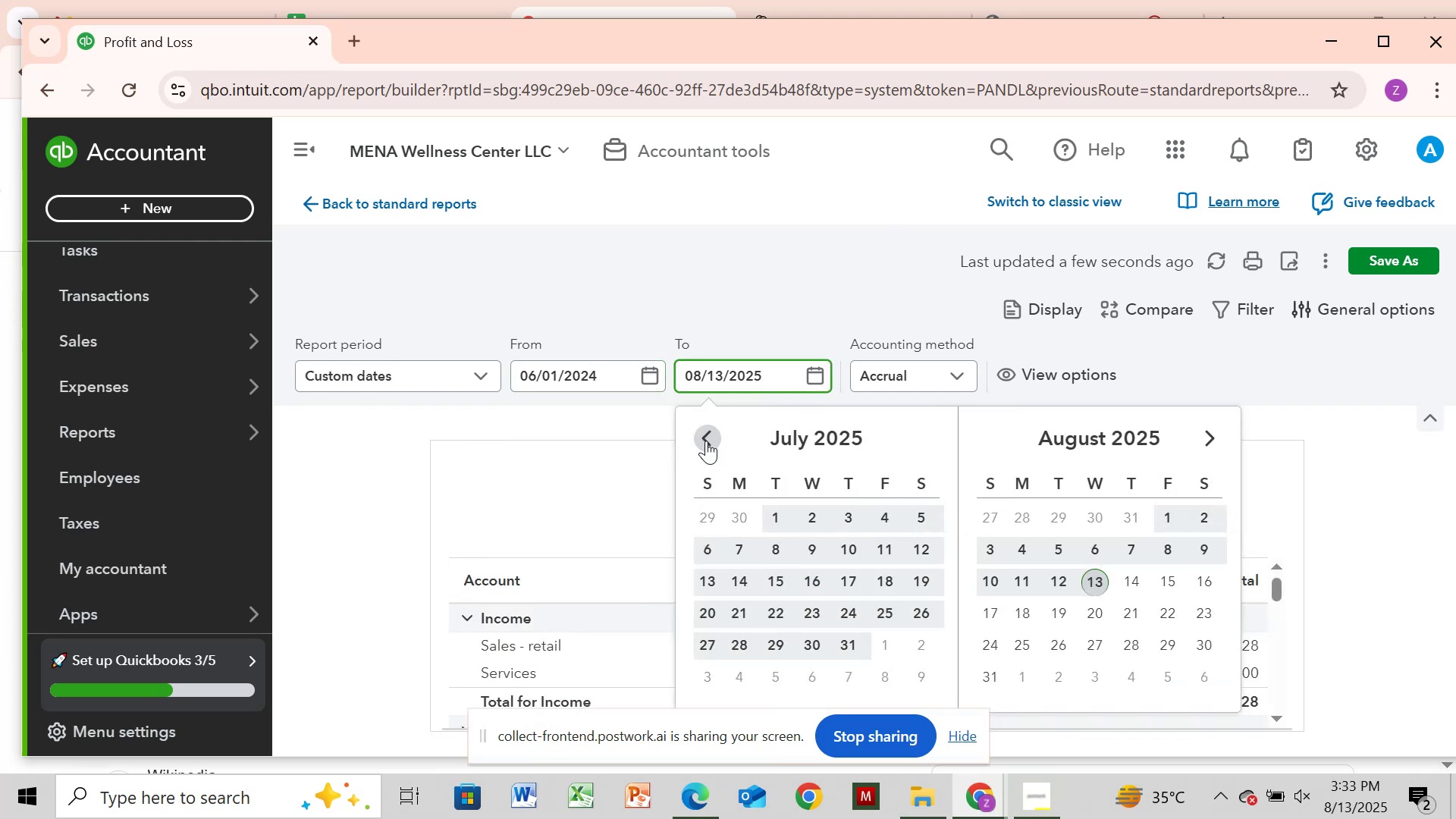 
left_click([706, 441])
 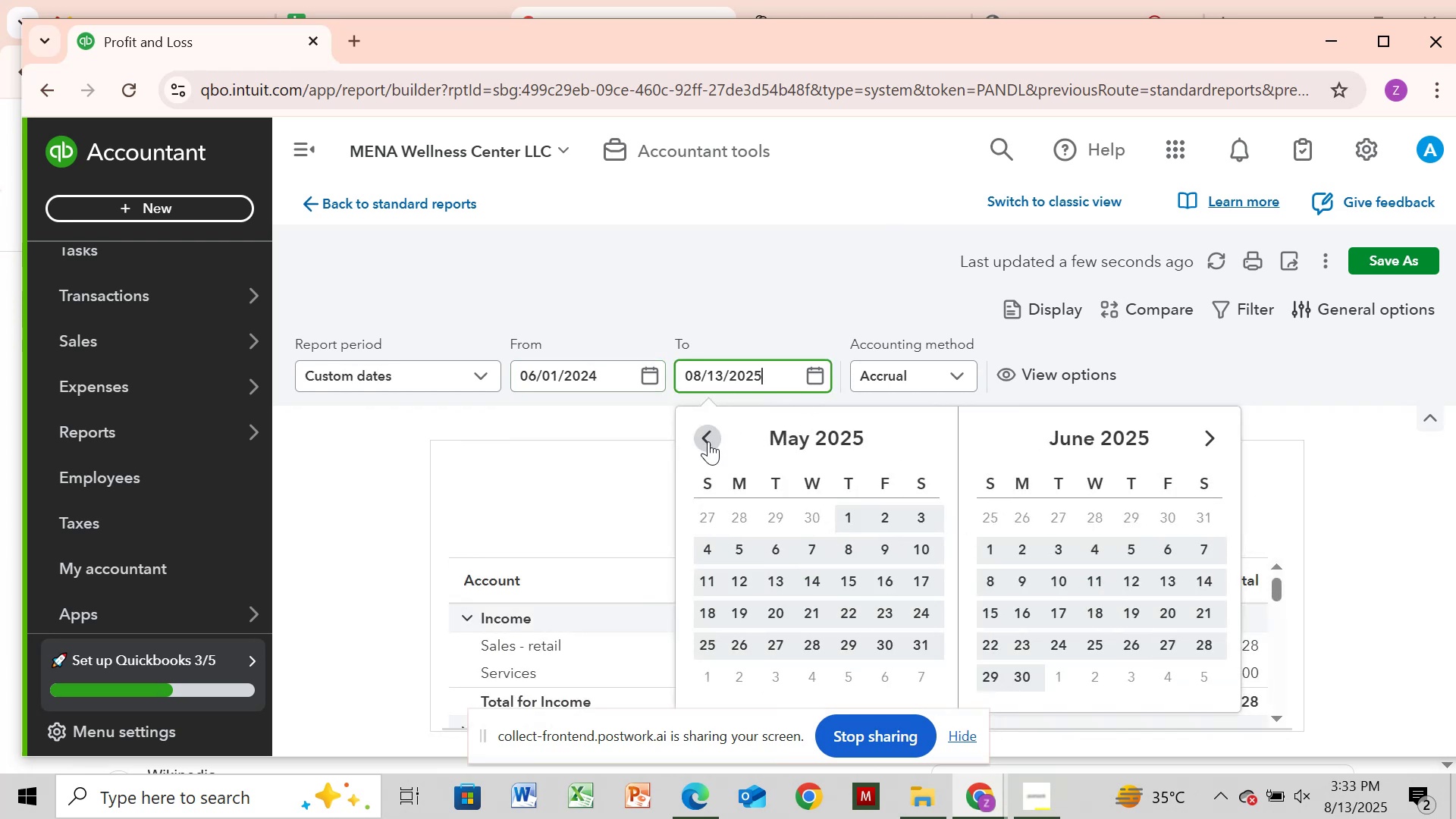 
triple_click([708, 441])
 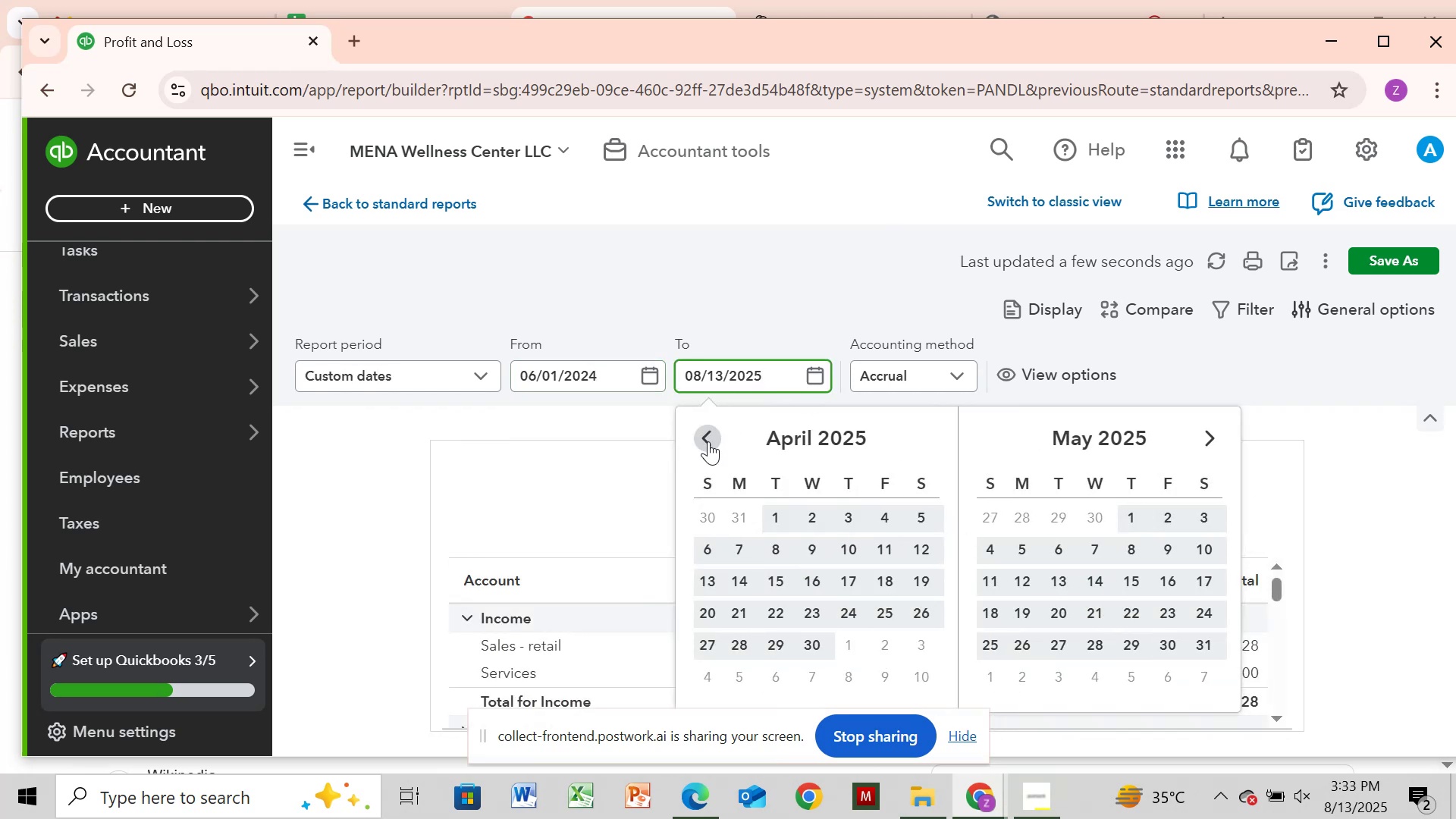 
left_click([708, 441])
 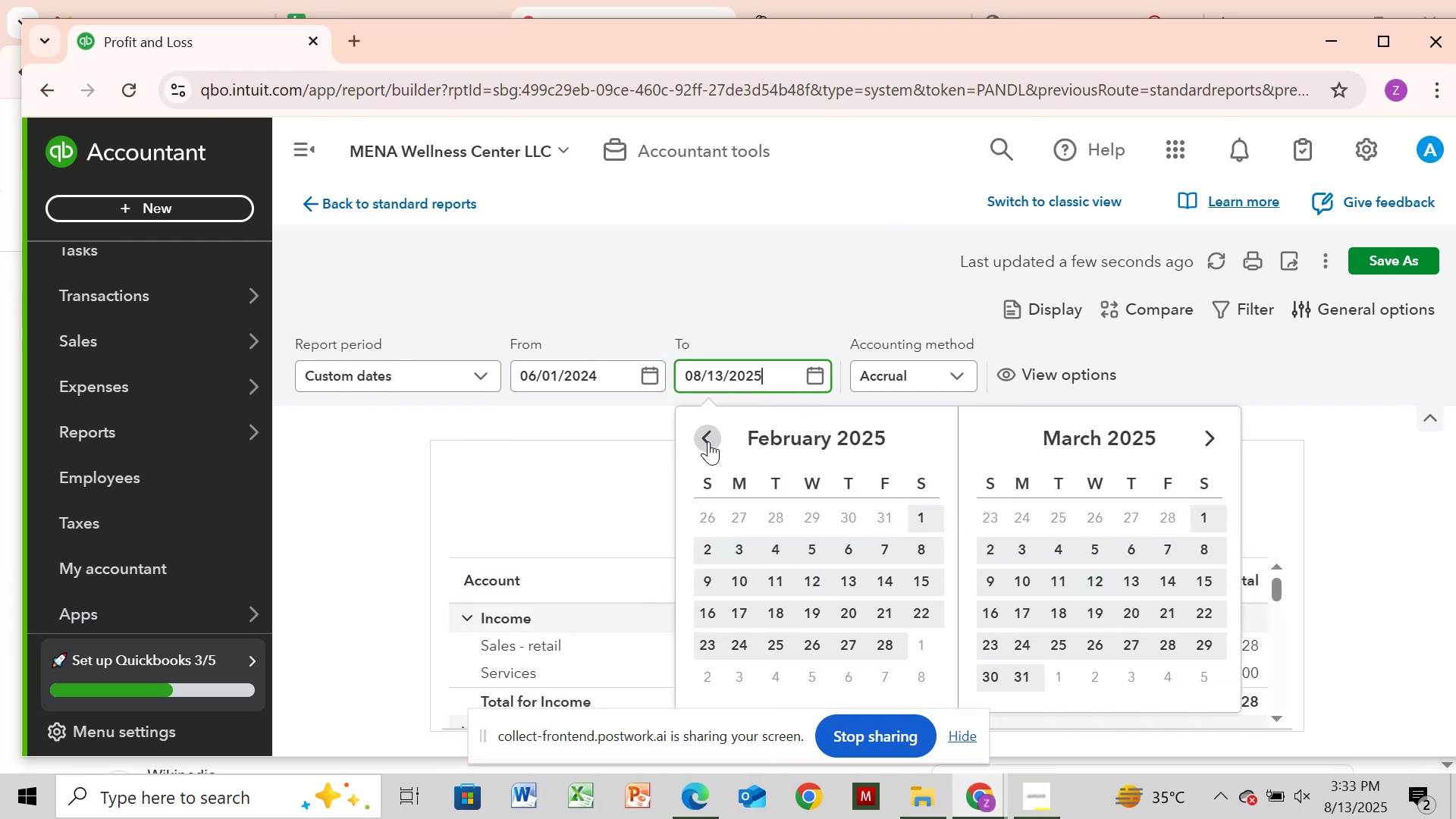 
double_click([708, 441])
 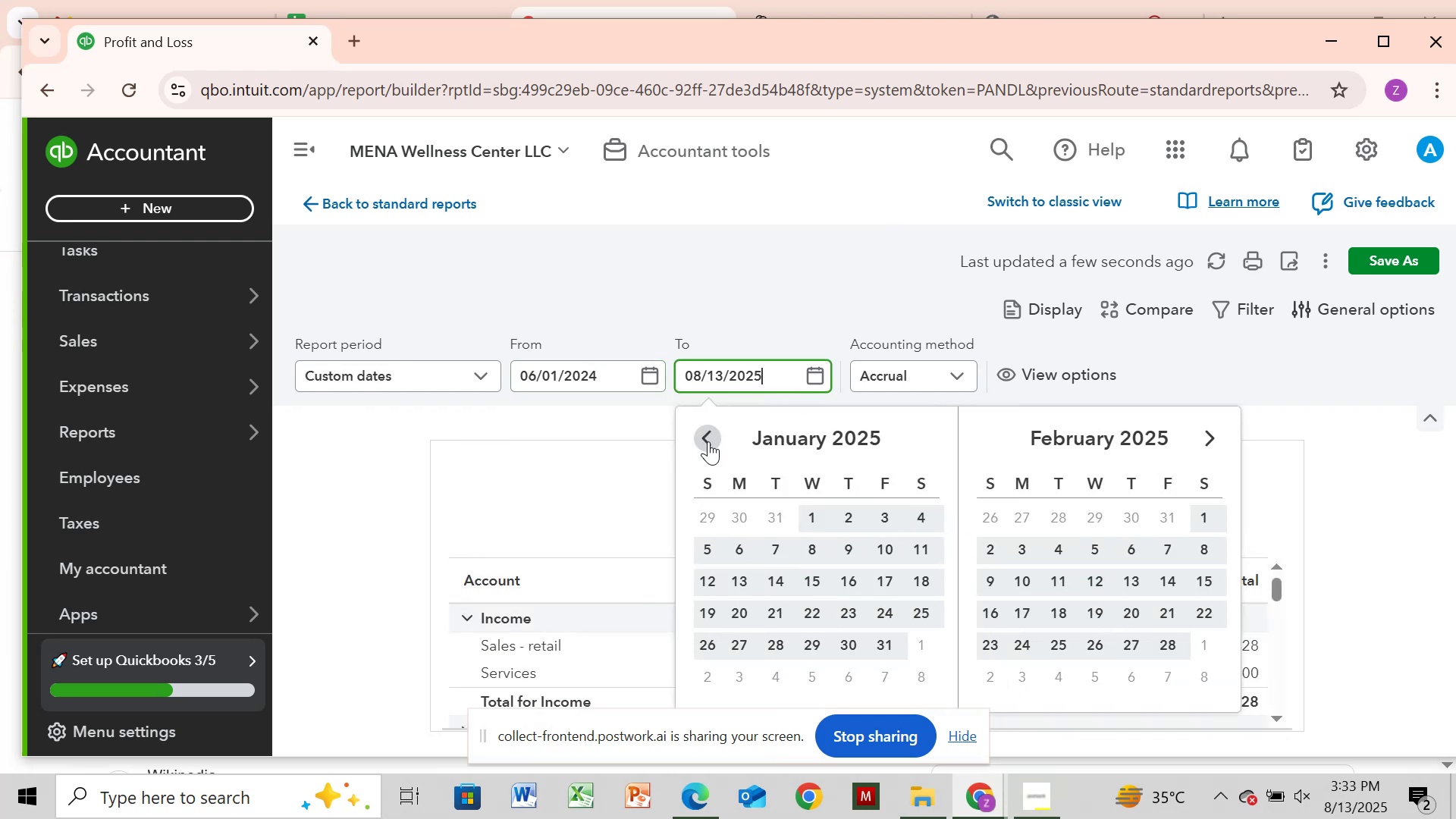 
triple_click([708, 441])
 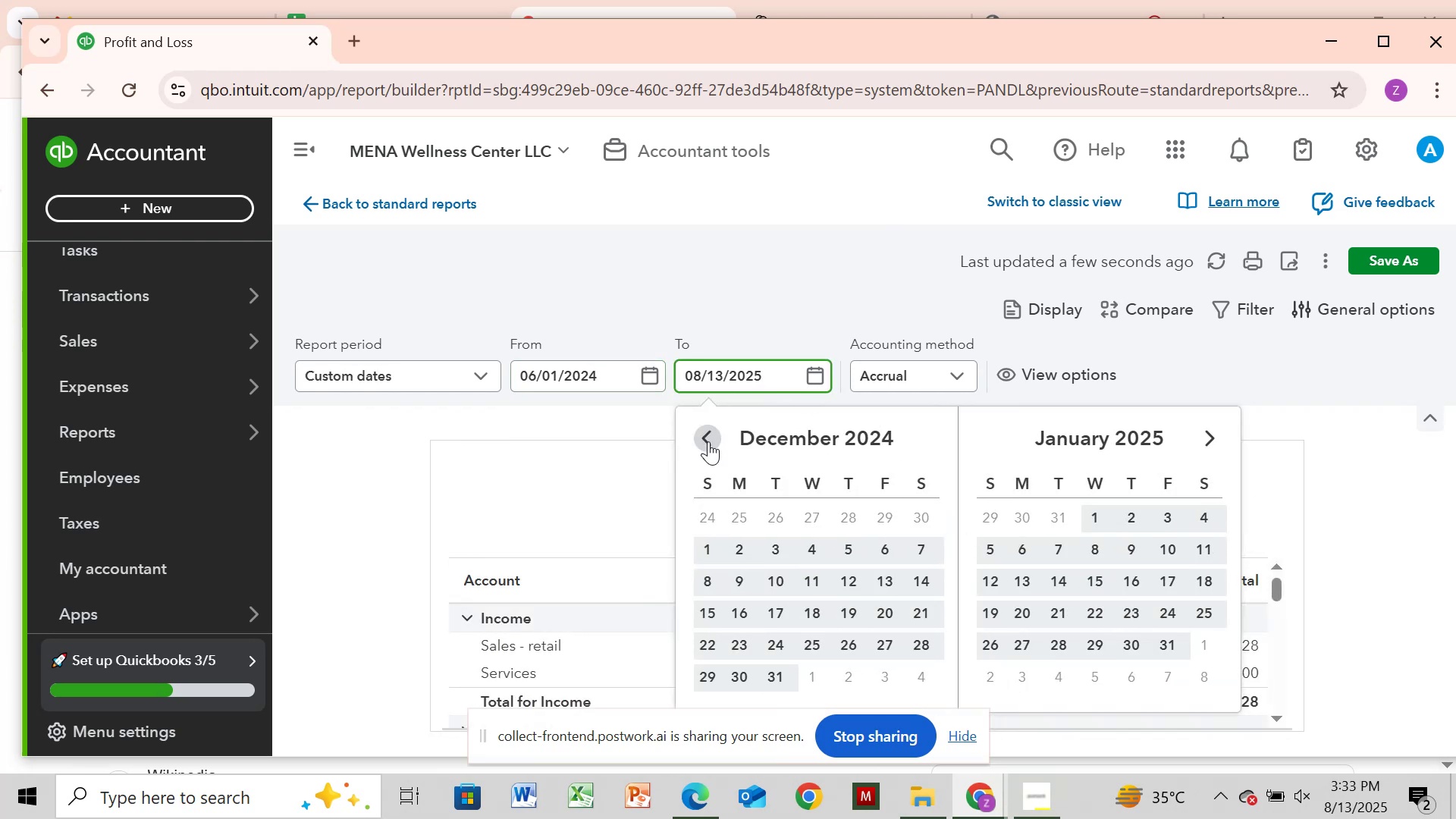 
triple_click([708, 441])
 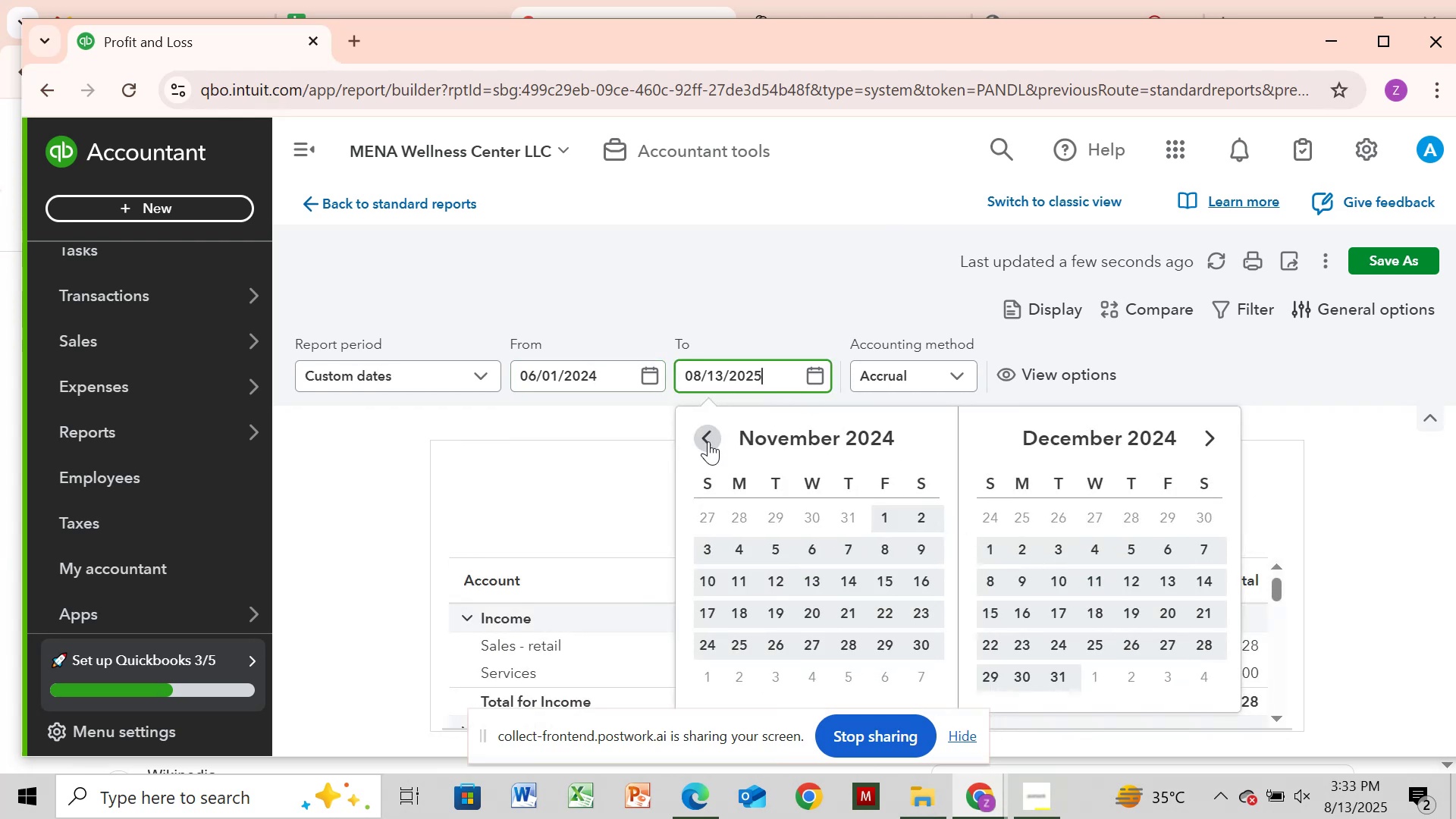 
left_click([708, 441])
 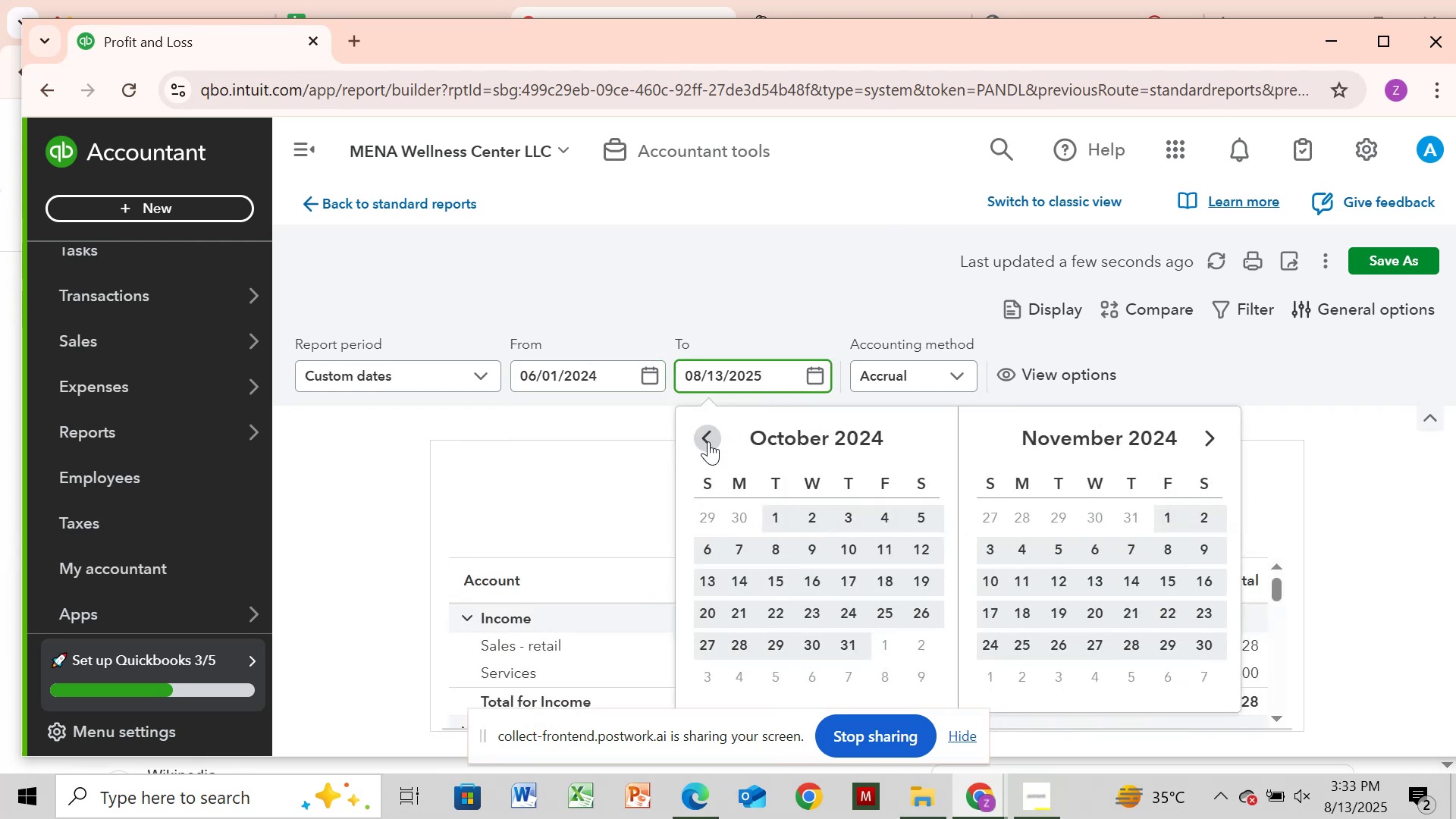 
left_click([708, 441])
 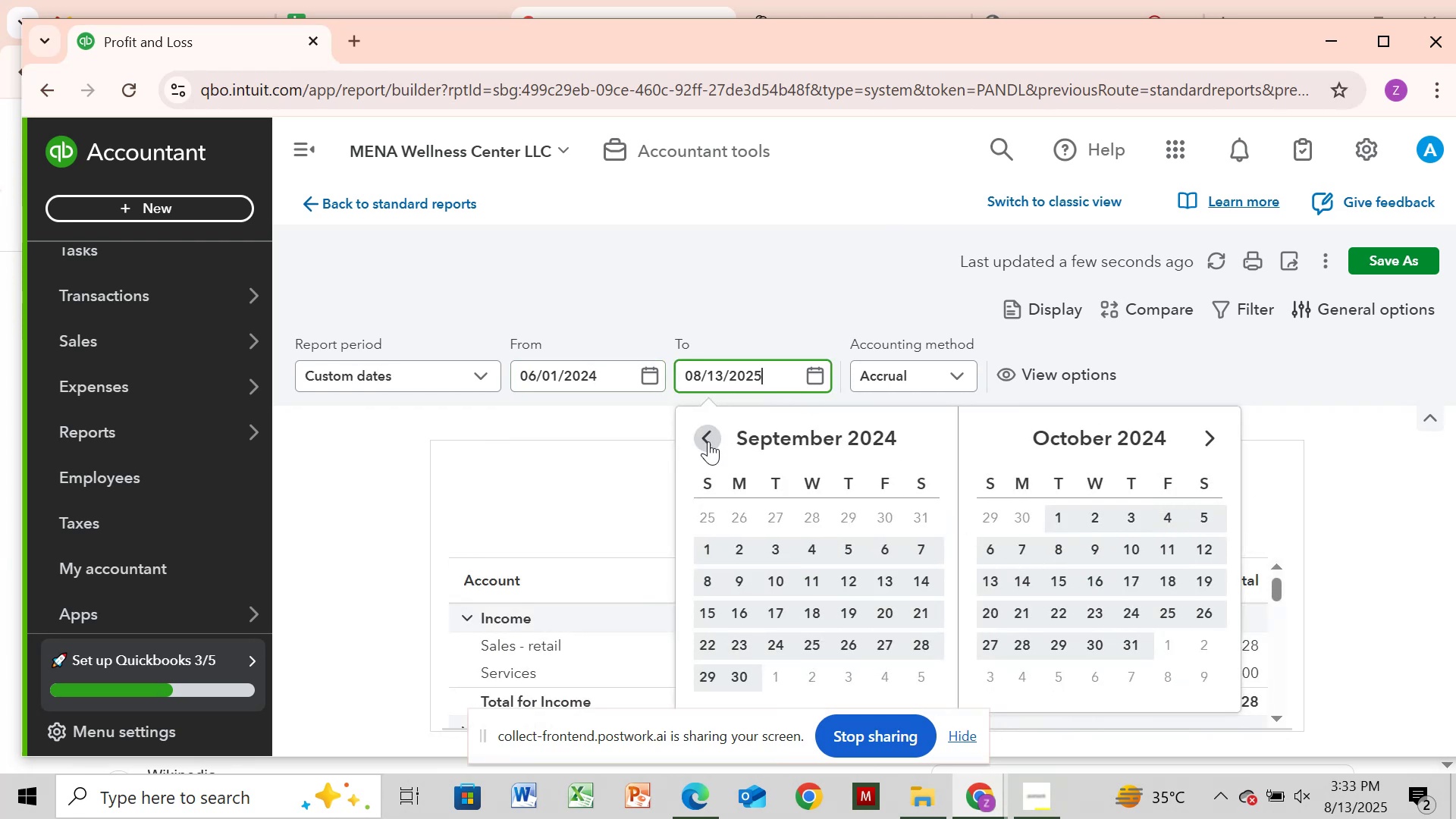 
left_click([708, 441])
 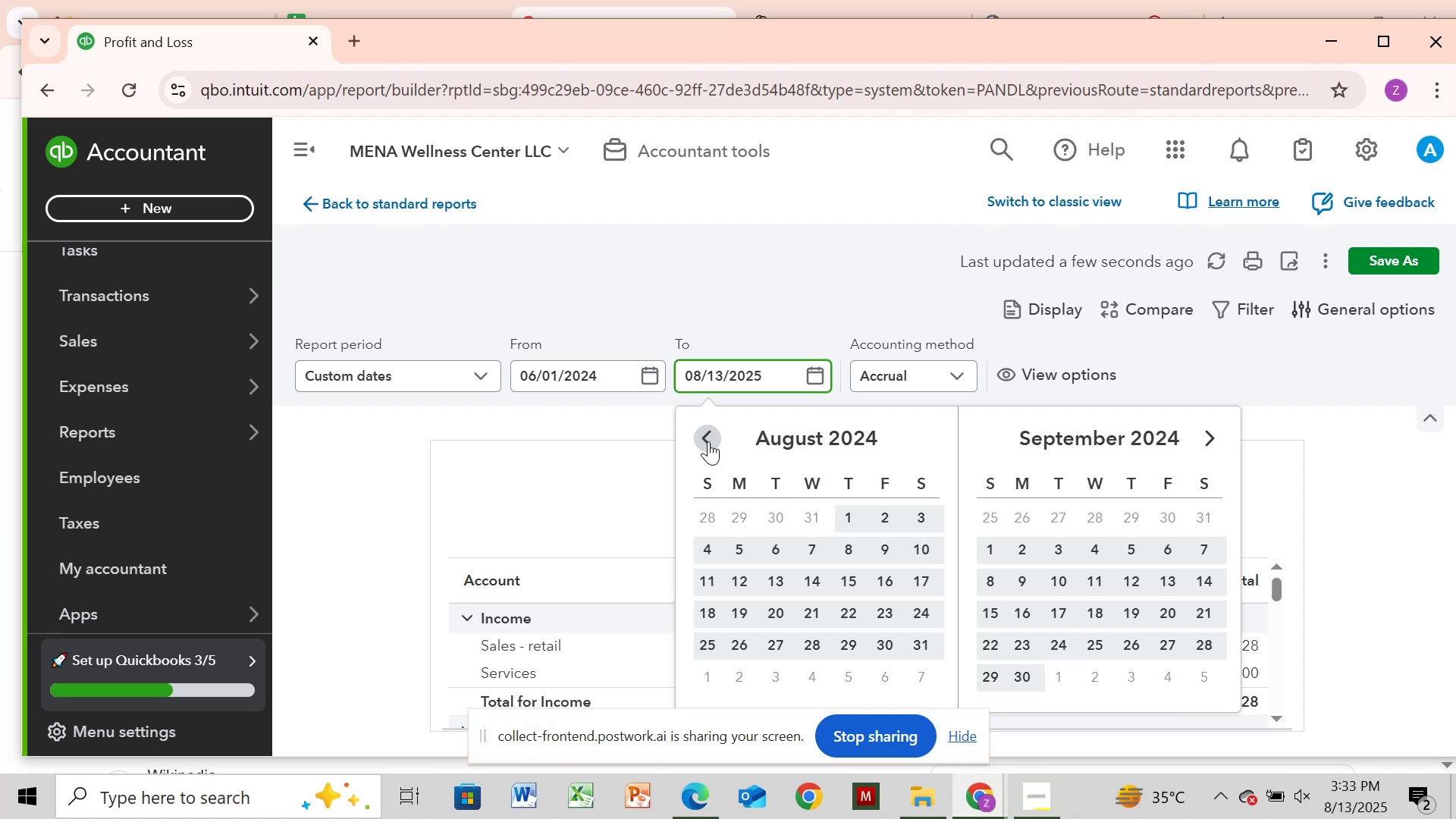 
left_click([708, 441])
 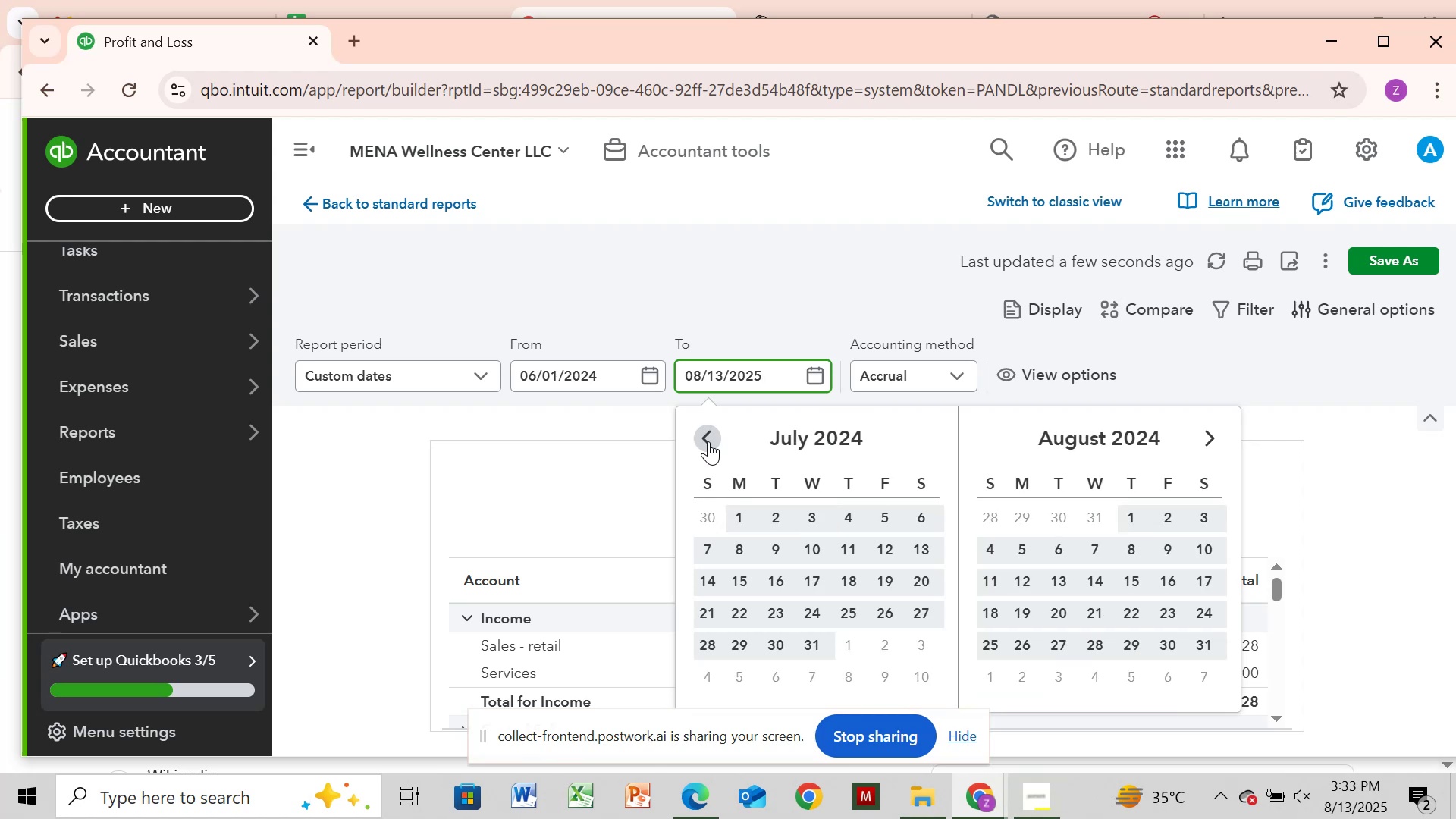 
left_click([708, 441])
 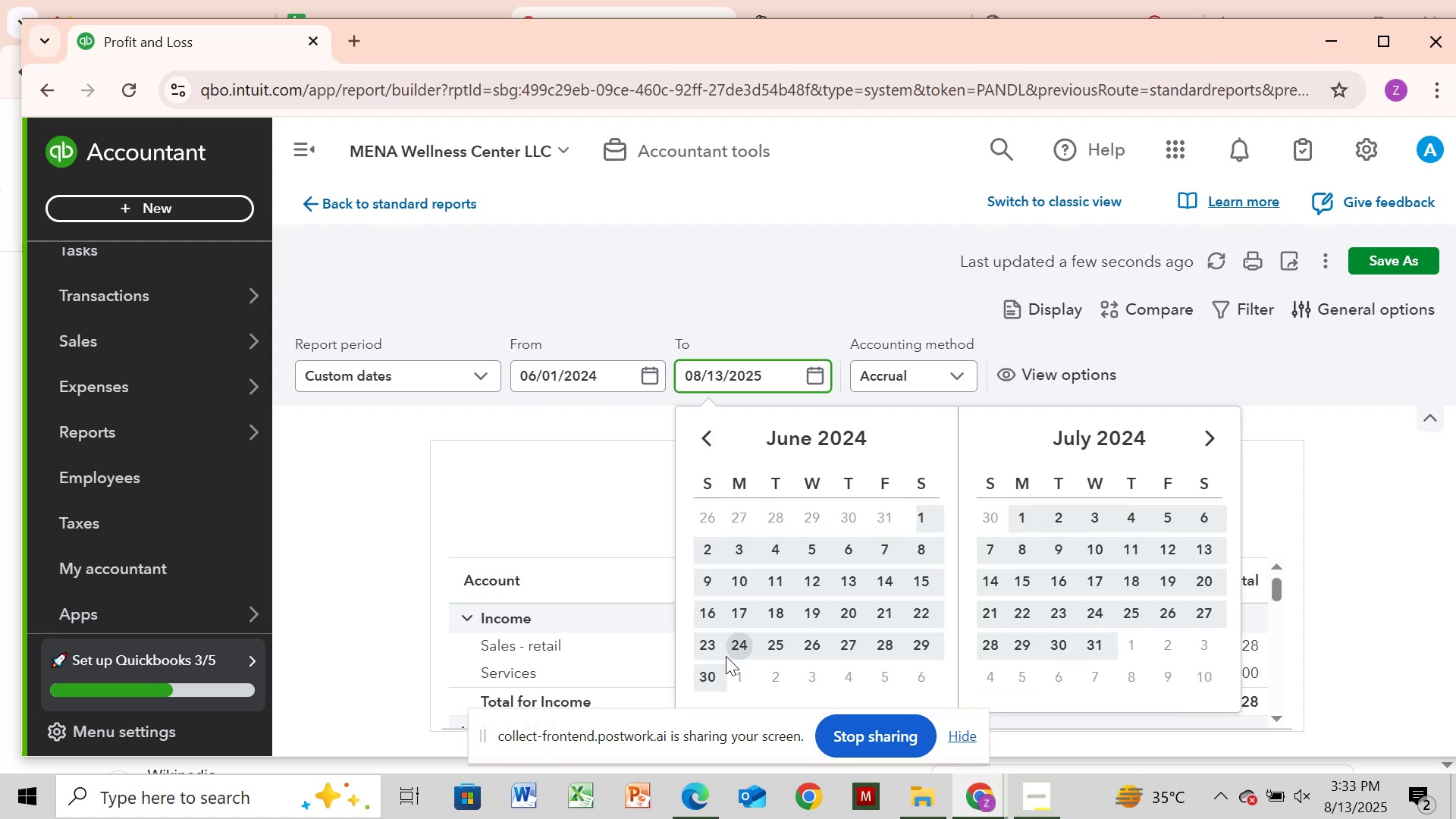 
left_click([714, 677])
 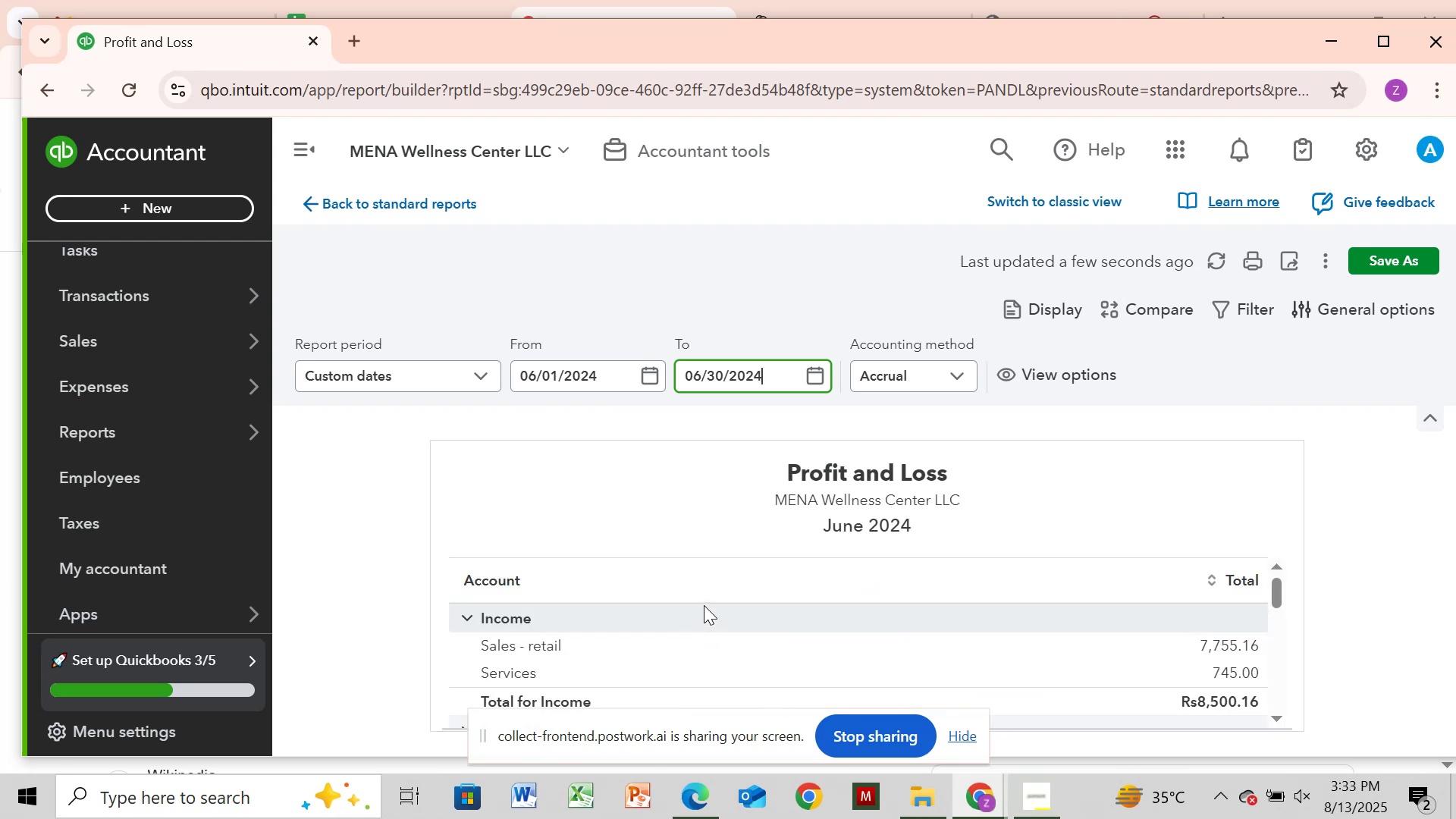 
left_click_drag(start_coordinate=[650, 375], to_coordinate=[651, 379])
 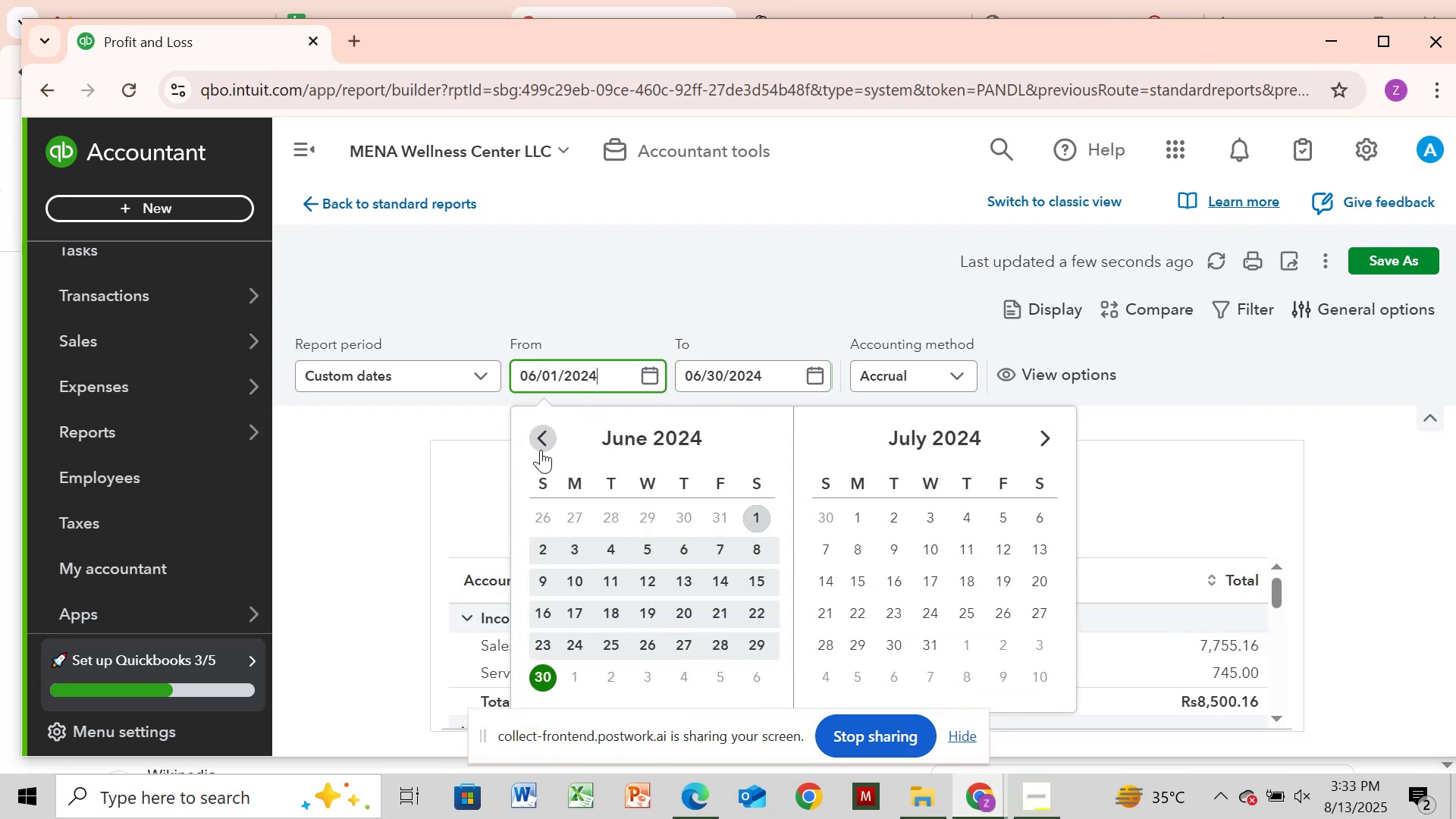 
left_click([541, 450])
 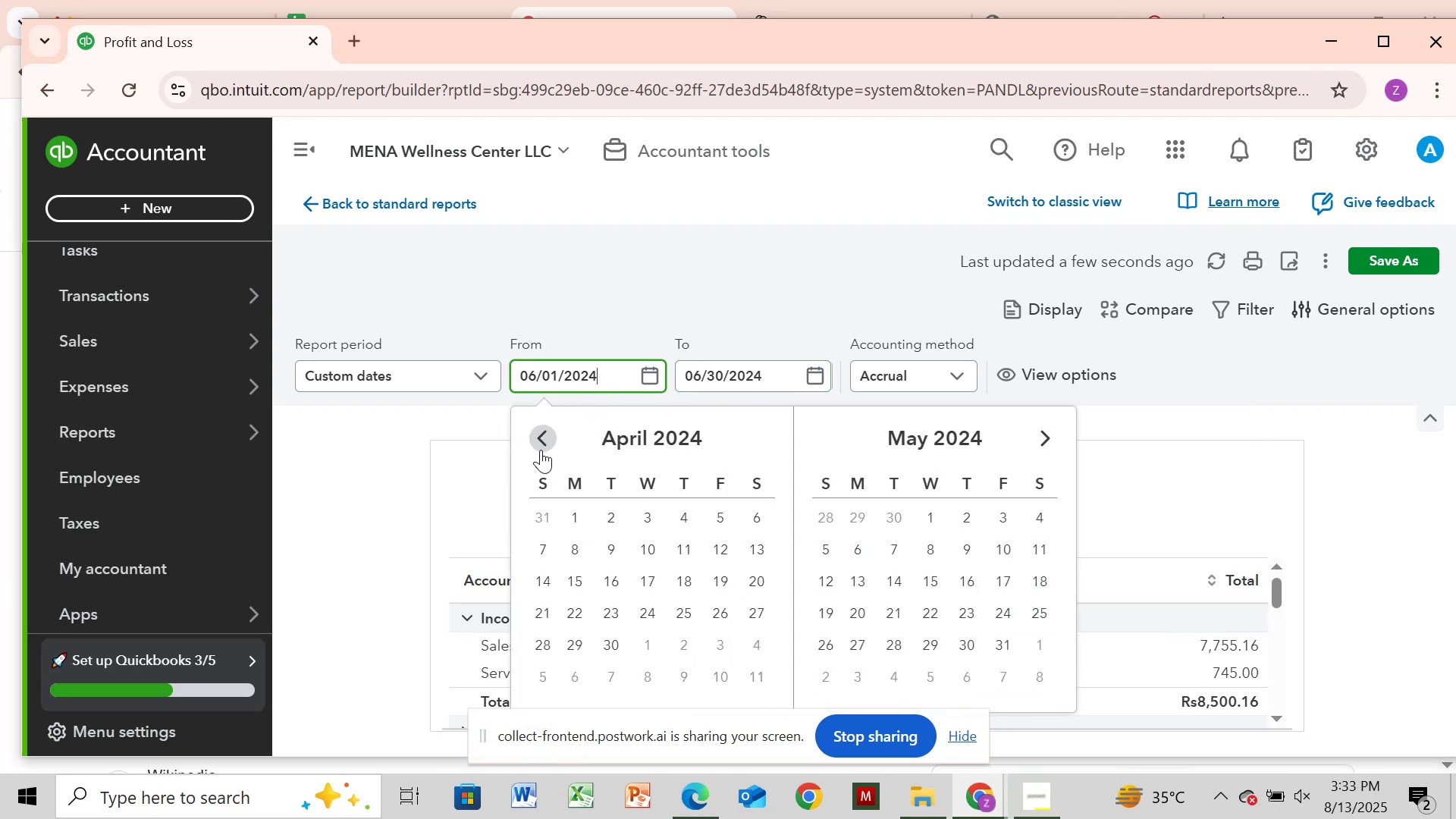 
double_click([541, 450])
 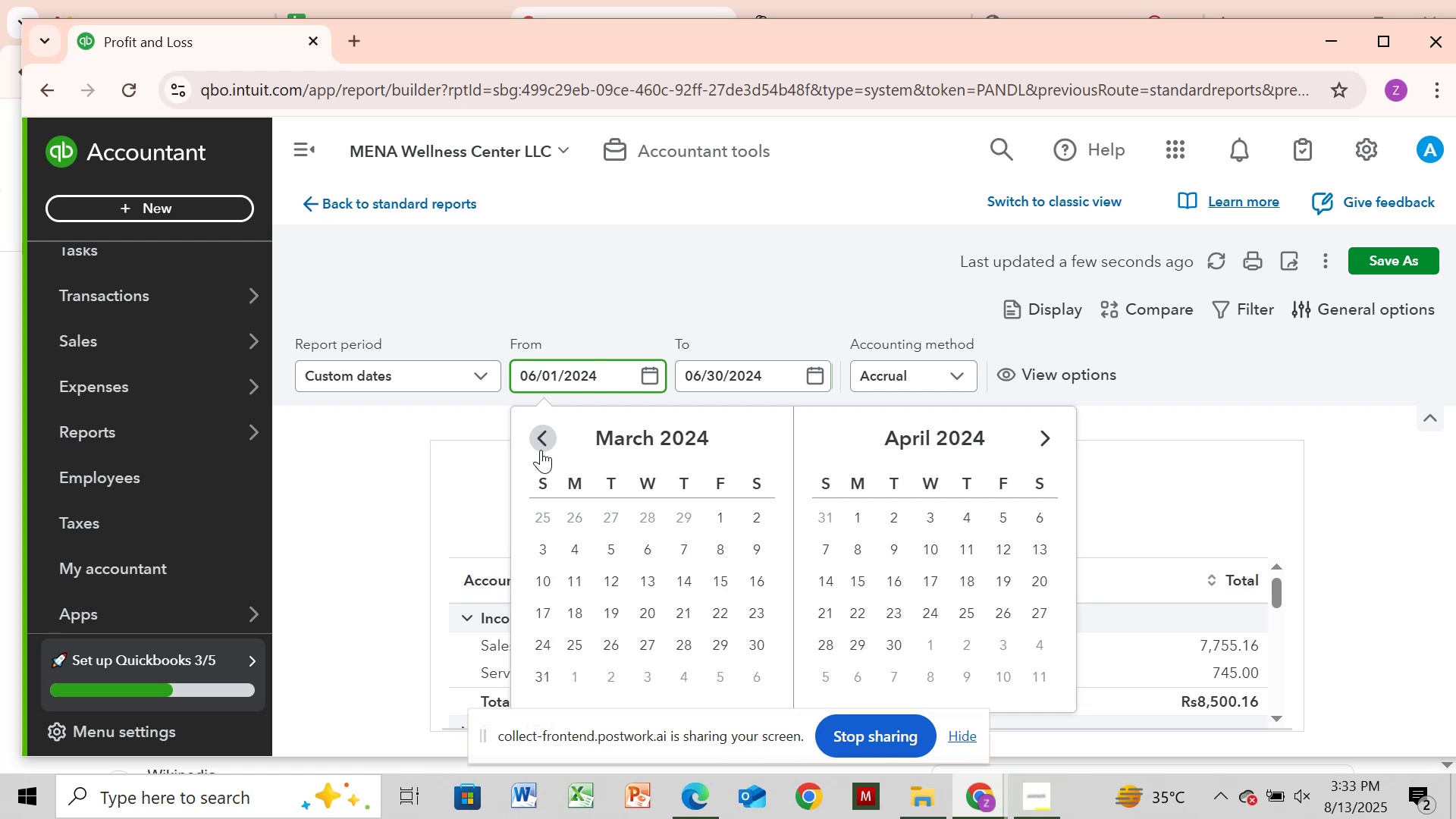 
left_click([541, 450])
 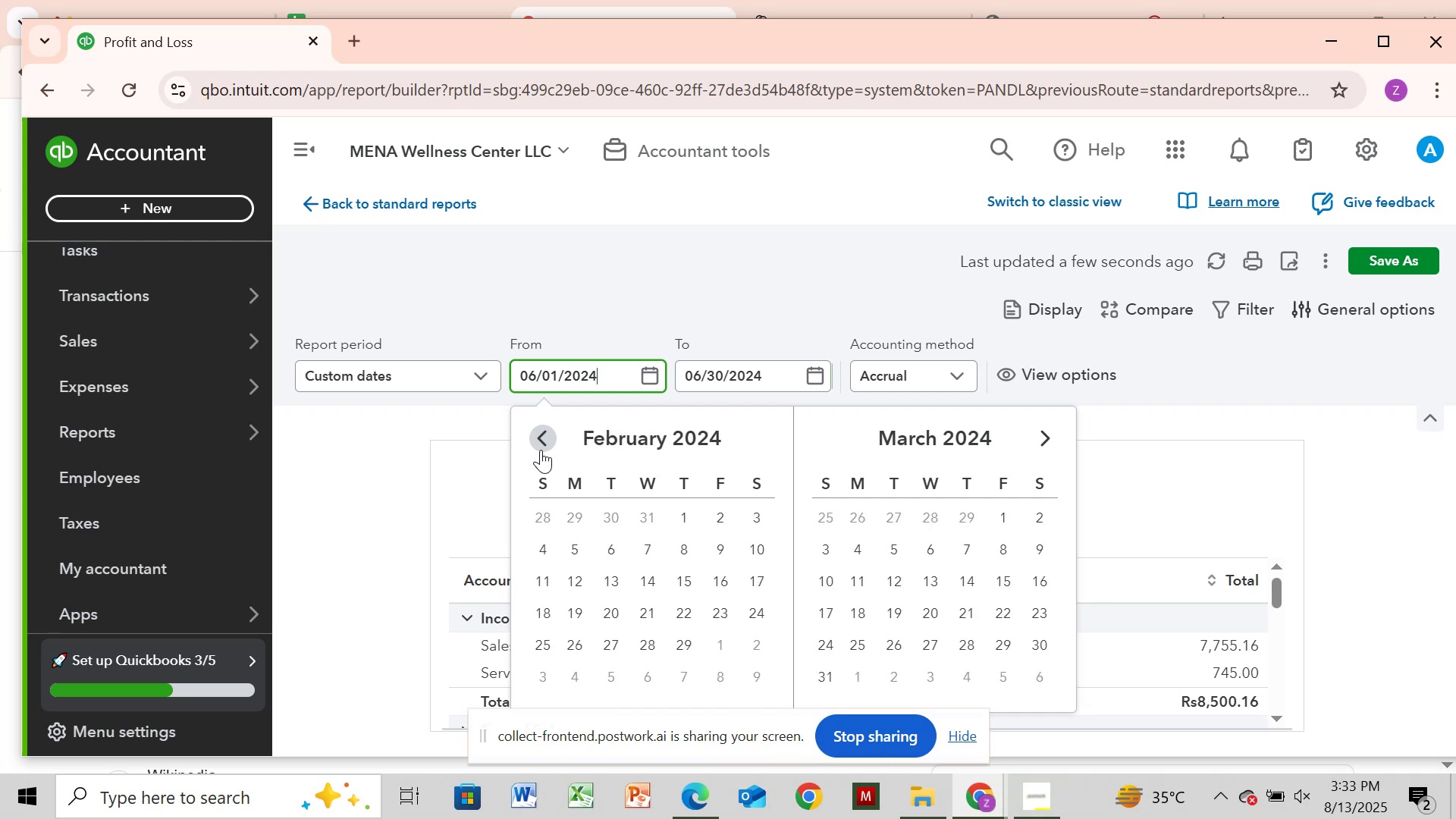 
left_click([541, 450])
 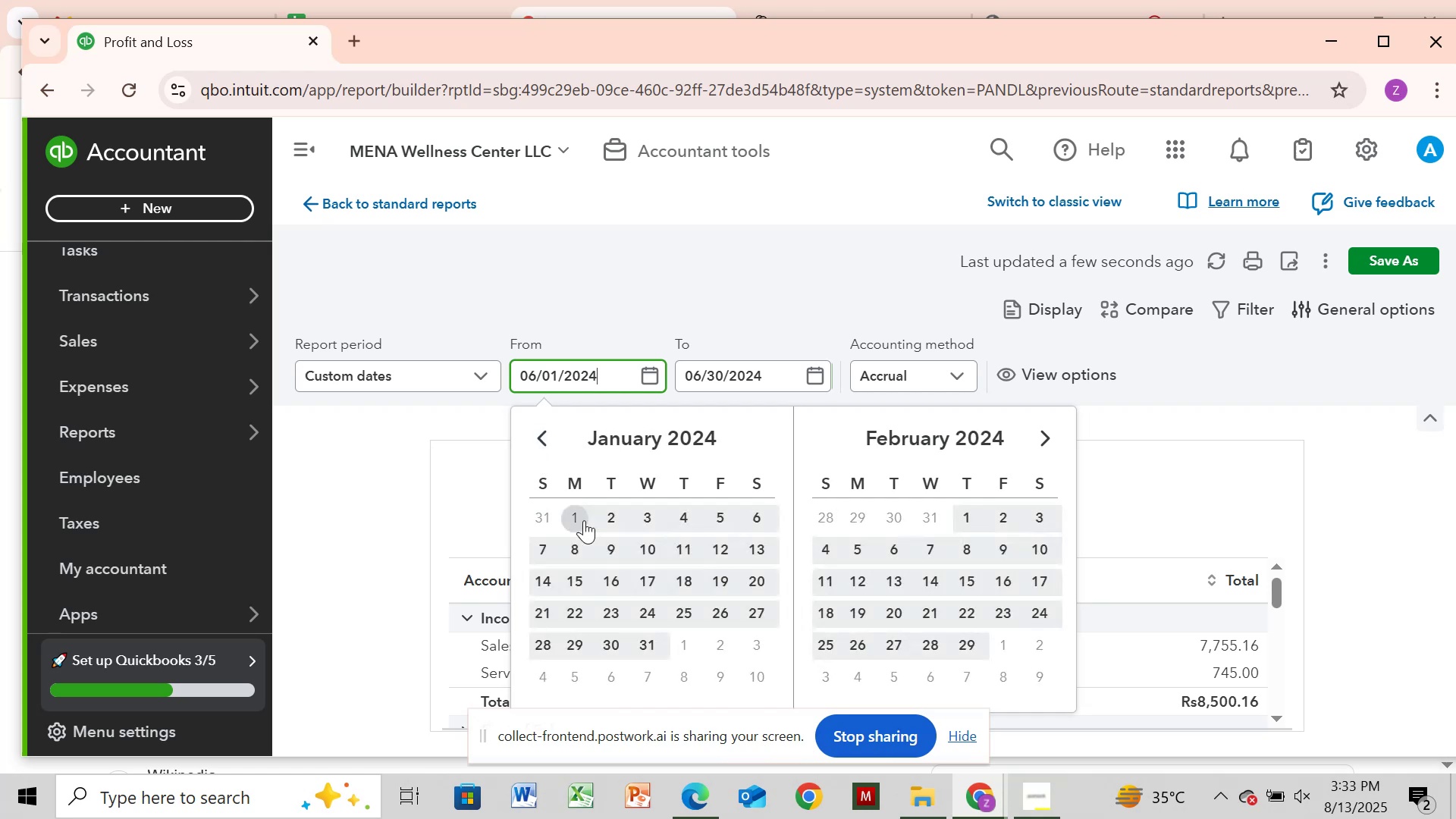 
left_click([584, 520])
 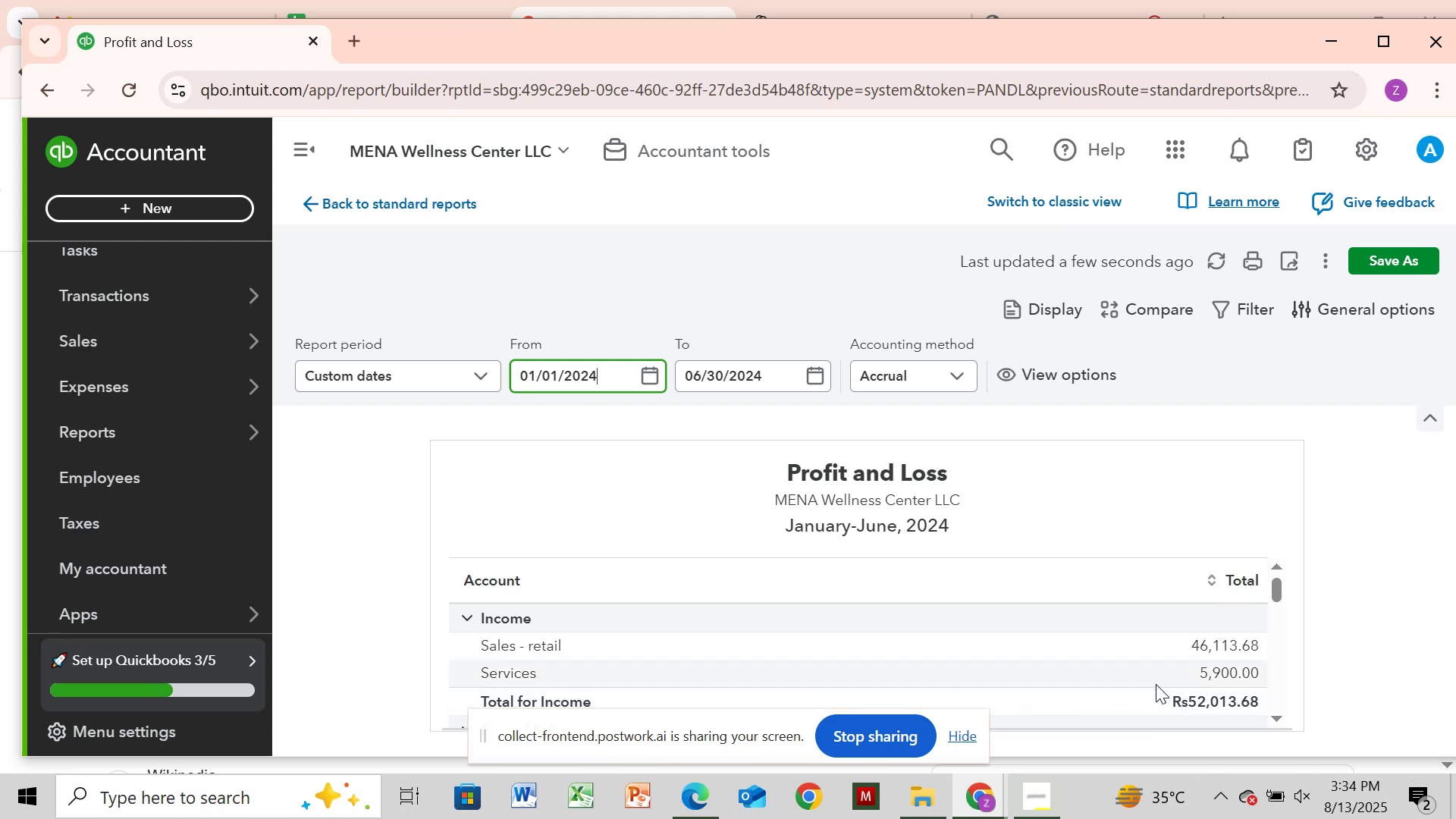 
wait(16.95)
 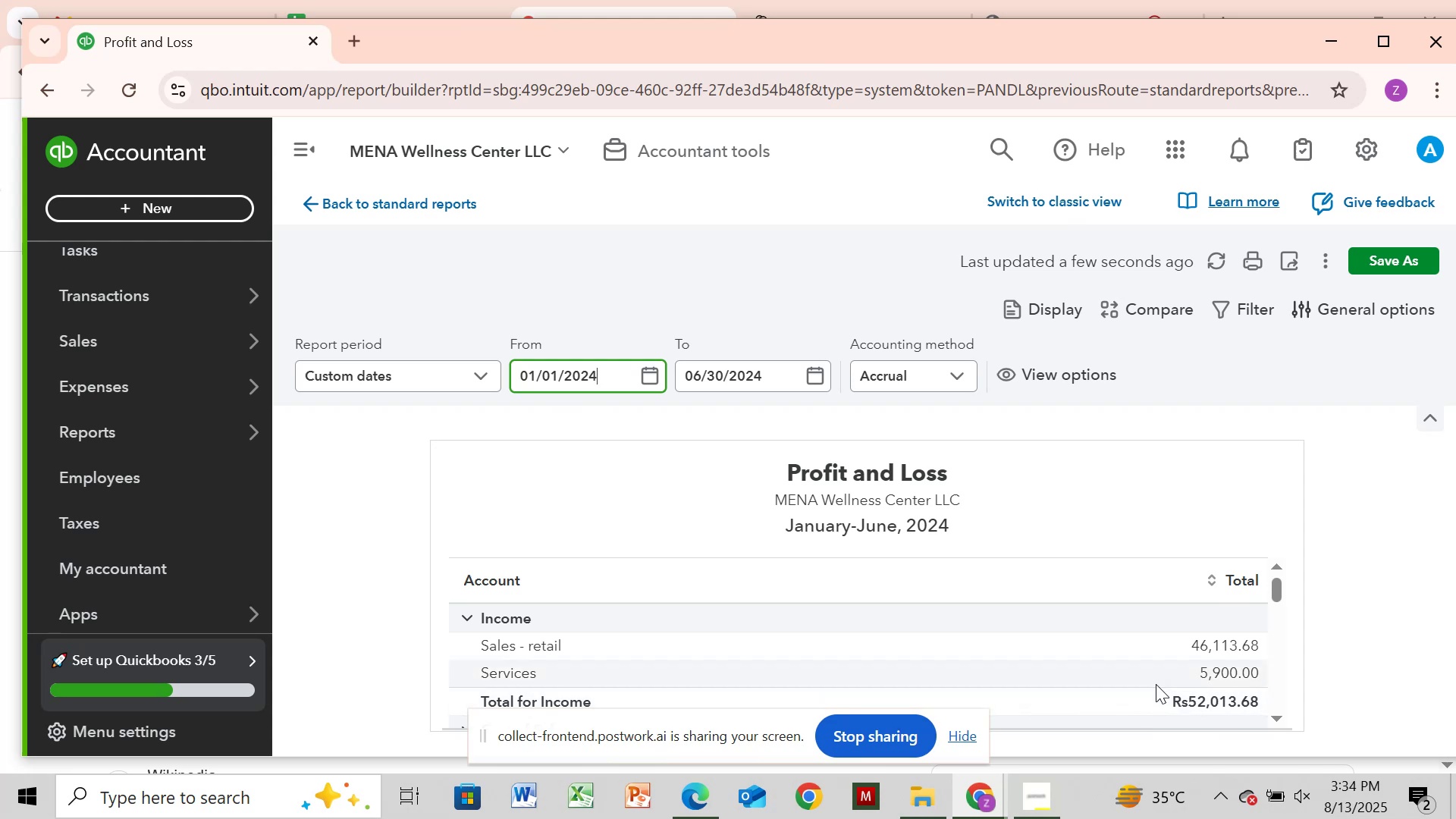 
scroll: coordinate [1162, 657], scroll_direction: down, amount: 1.0
 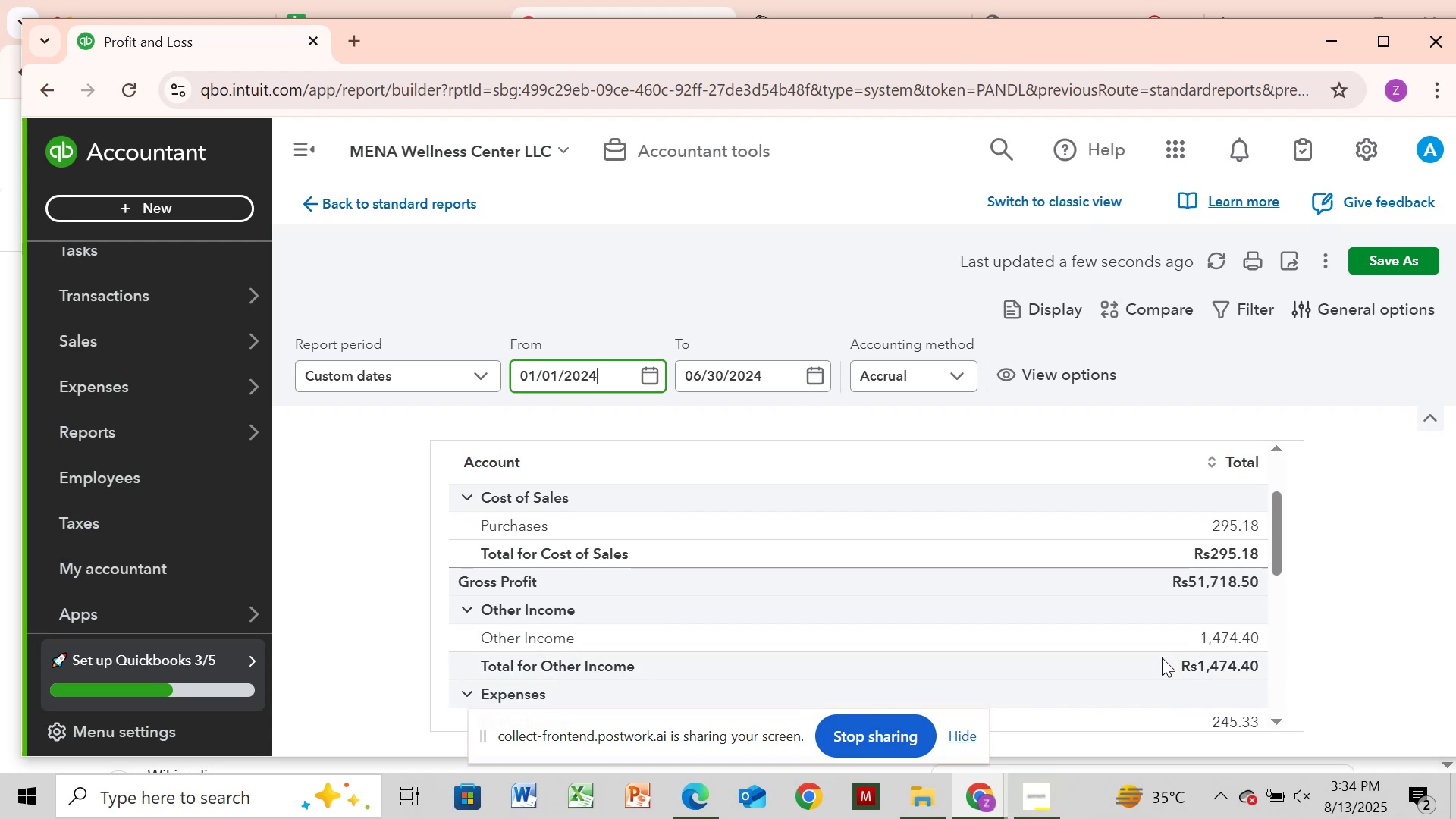 
scroll: coordinate [1162, 657], scroll_direction: up, amount: 1.0
 